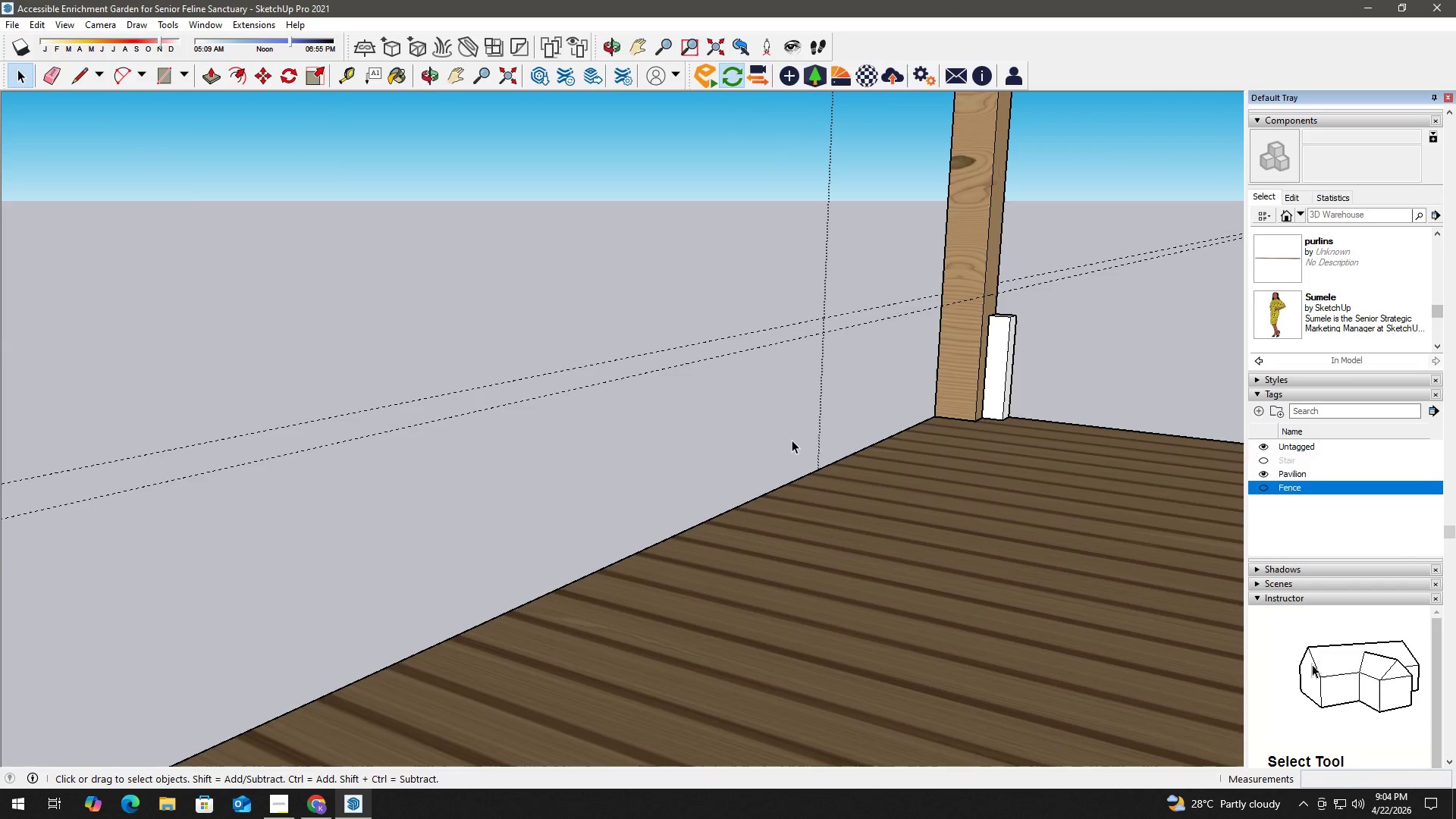 
scroll: coordinate [764, 445], scroll_direction: down, amount: 3.0
 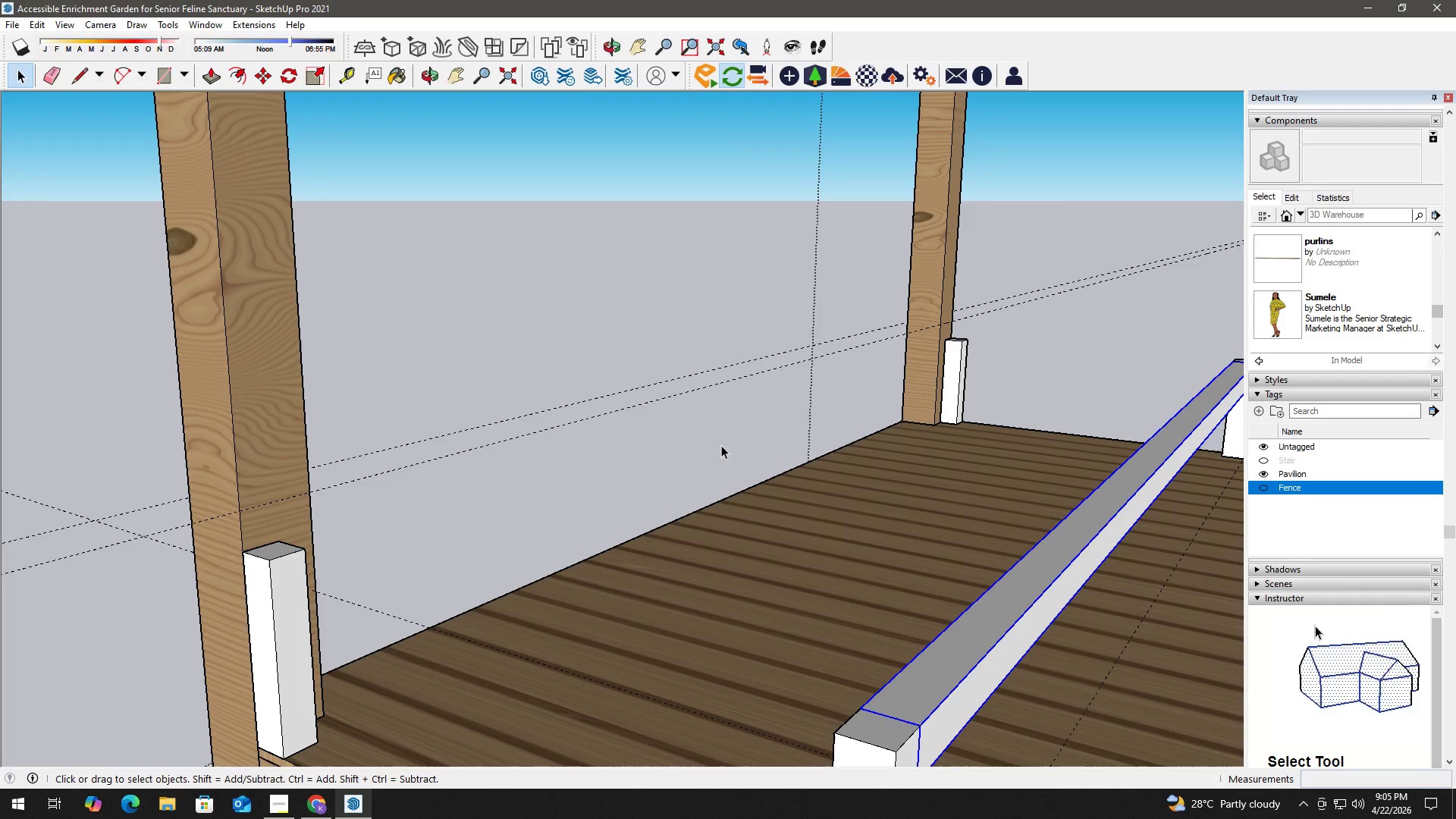 
wait(6.24)
 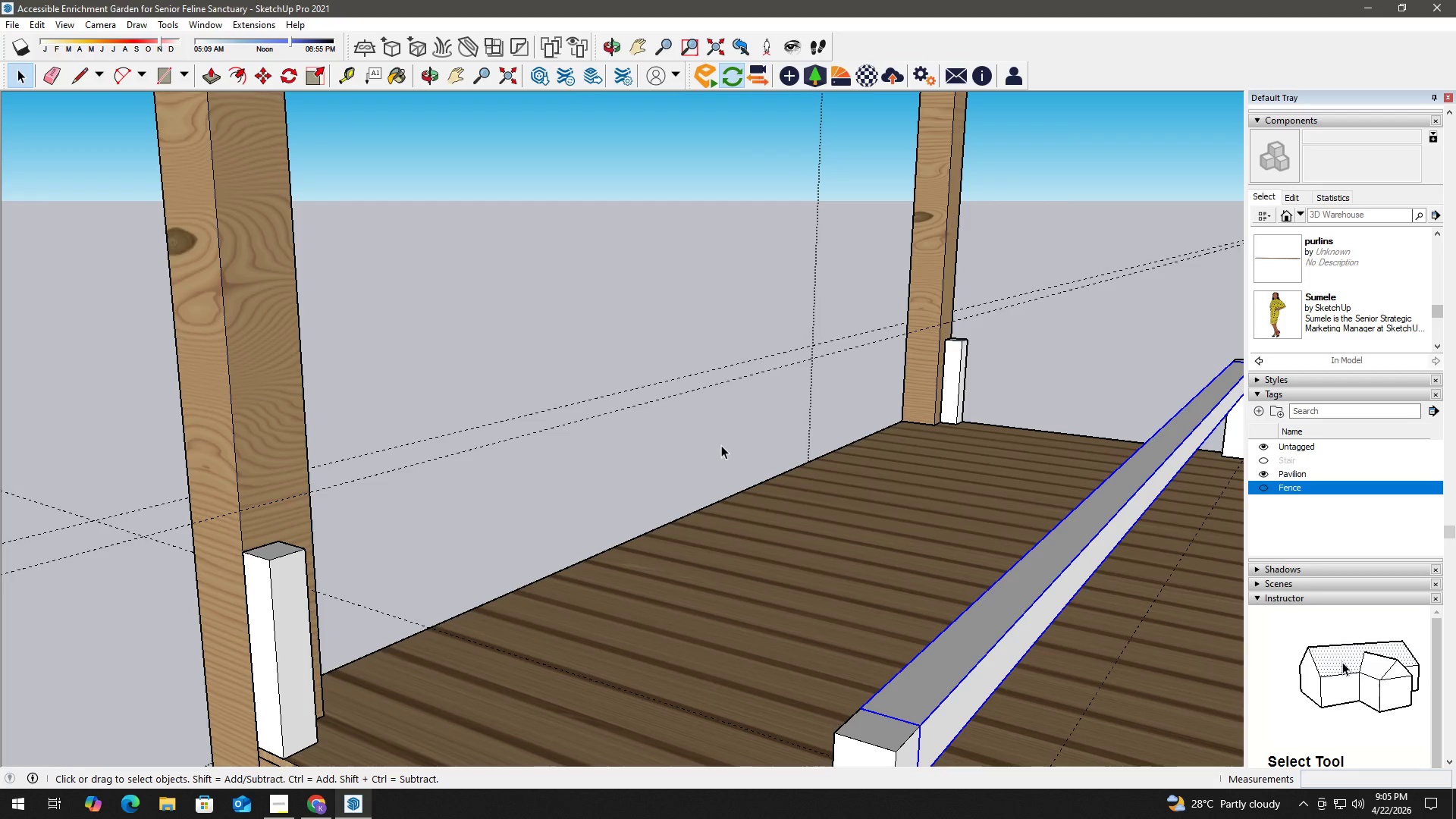 
key(M)
 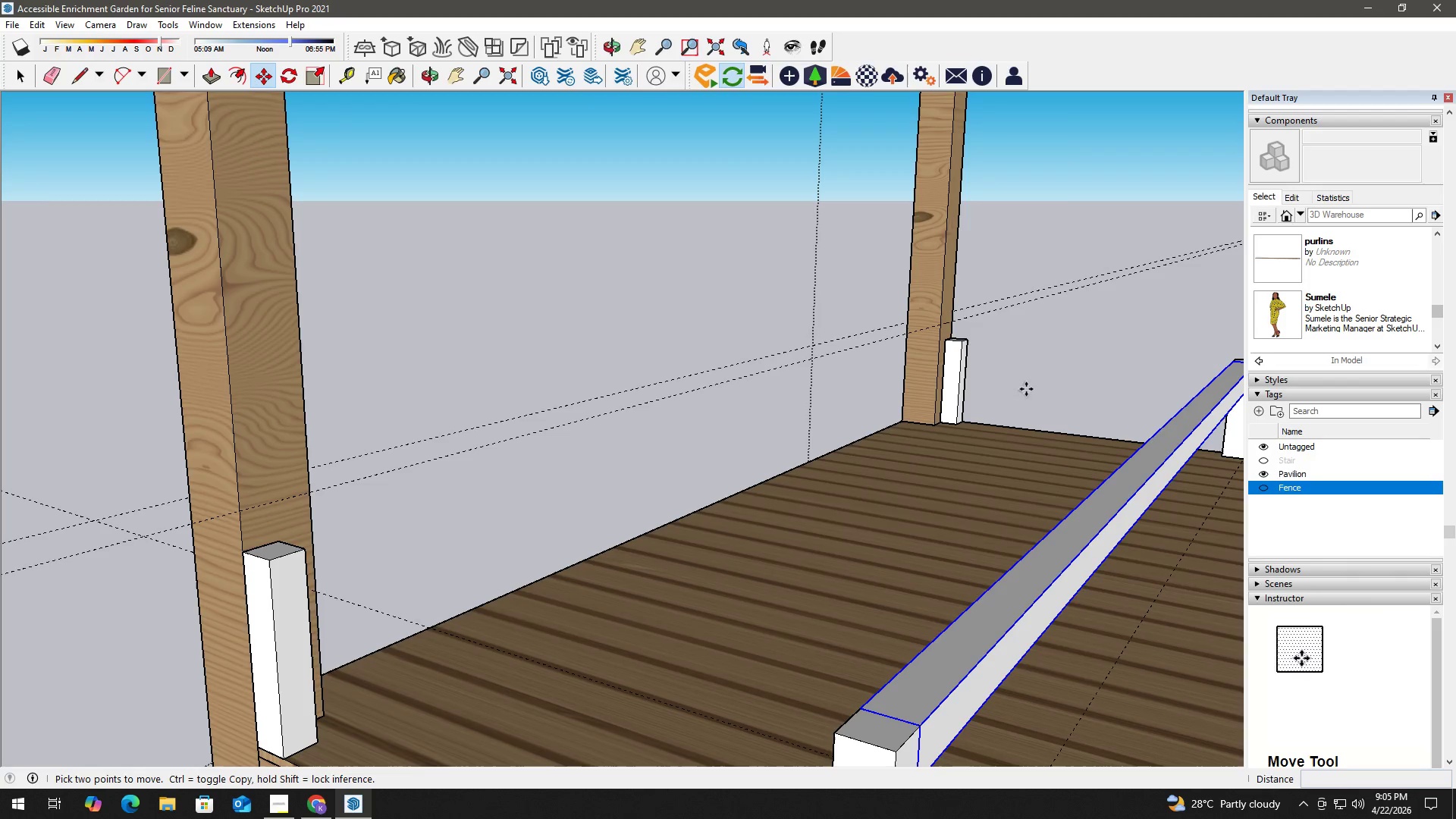 
hold_key(key=ShiftLeft, duration=0.36)
 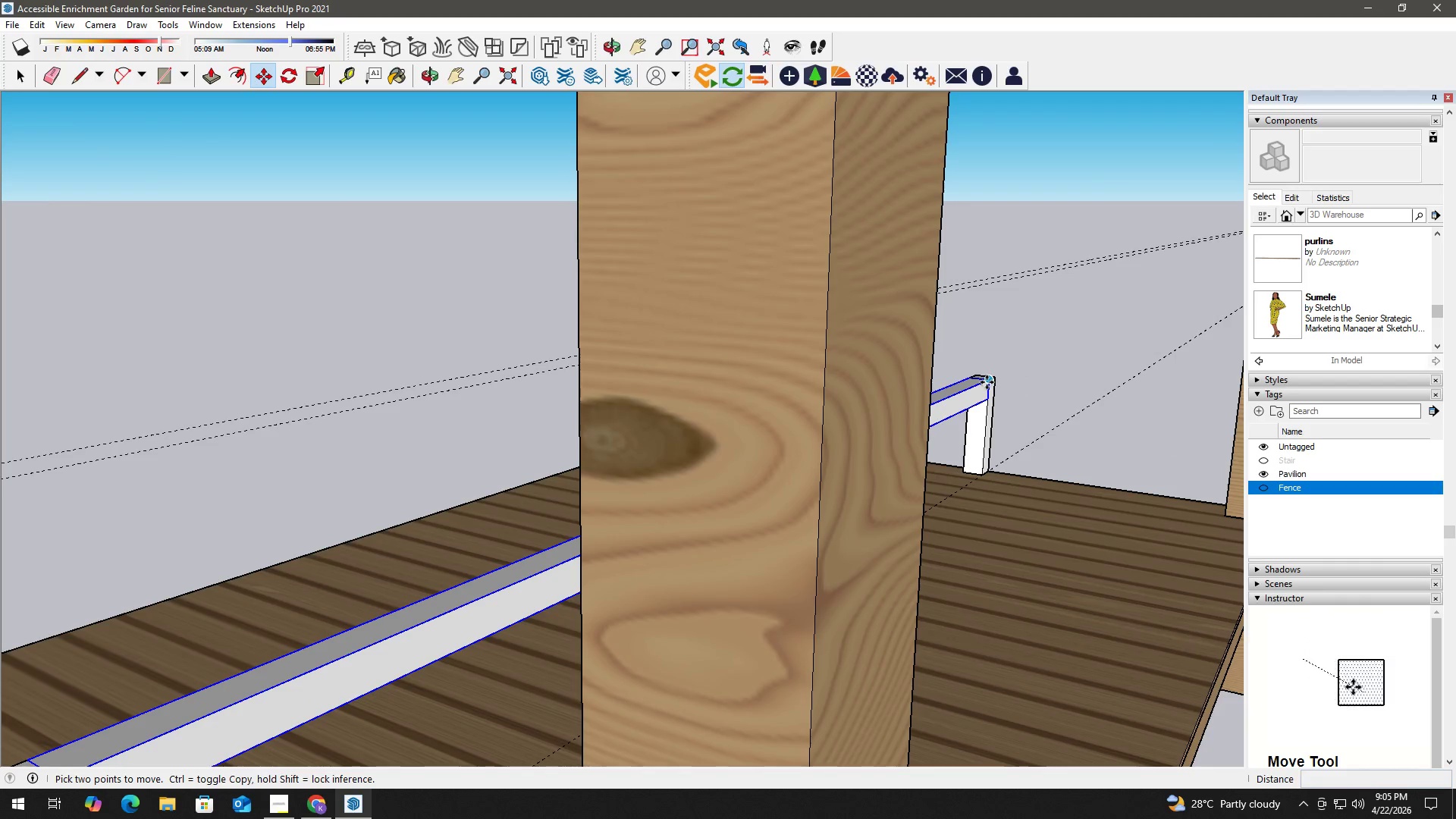 
key(Control+ControlLeft)
 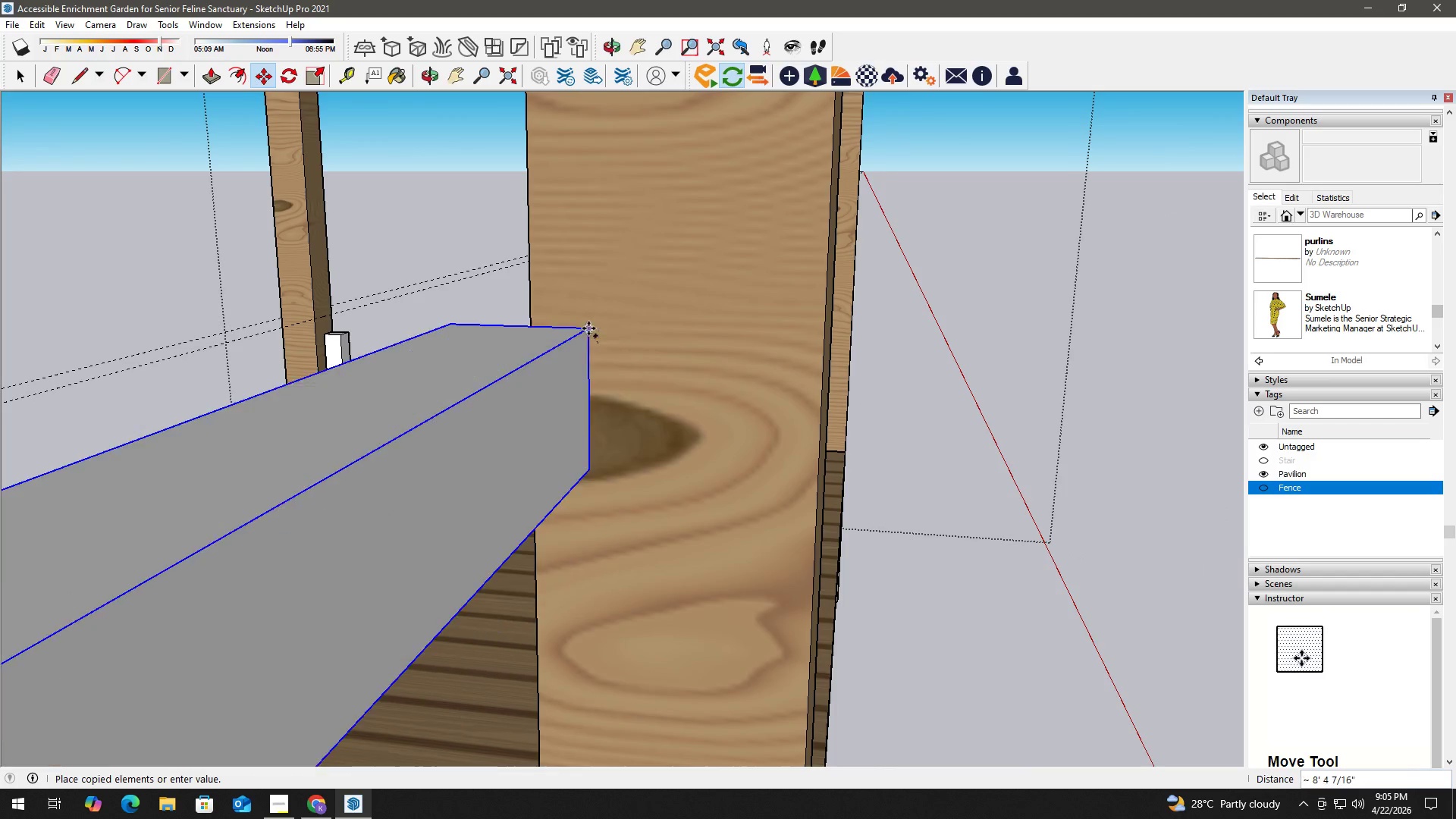 
scroll: coordinate [302, 330], scroll_direction: up, amount: 5.0
 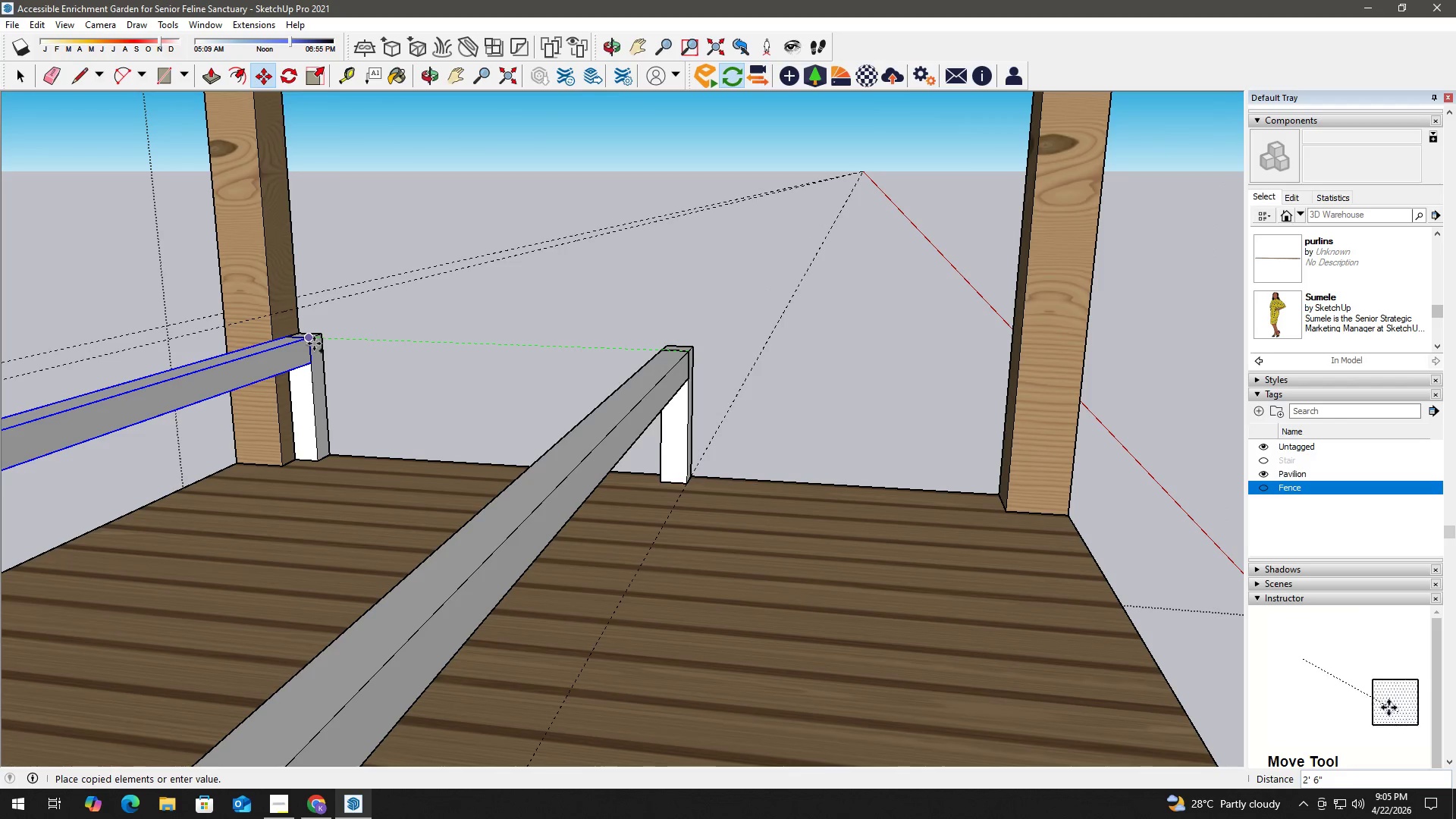 
left_click([314, 344])
 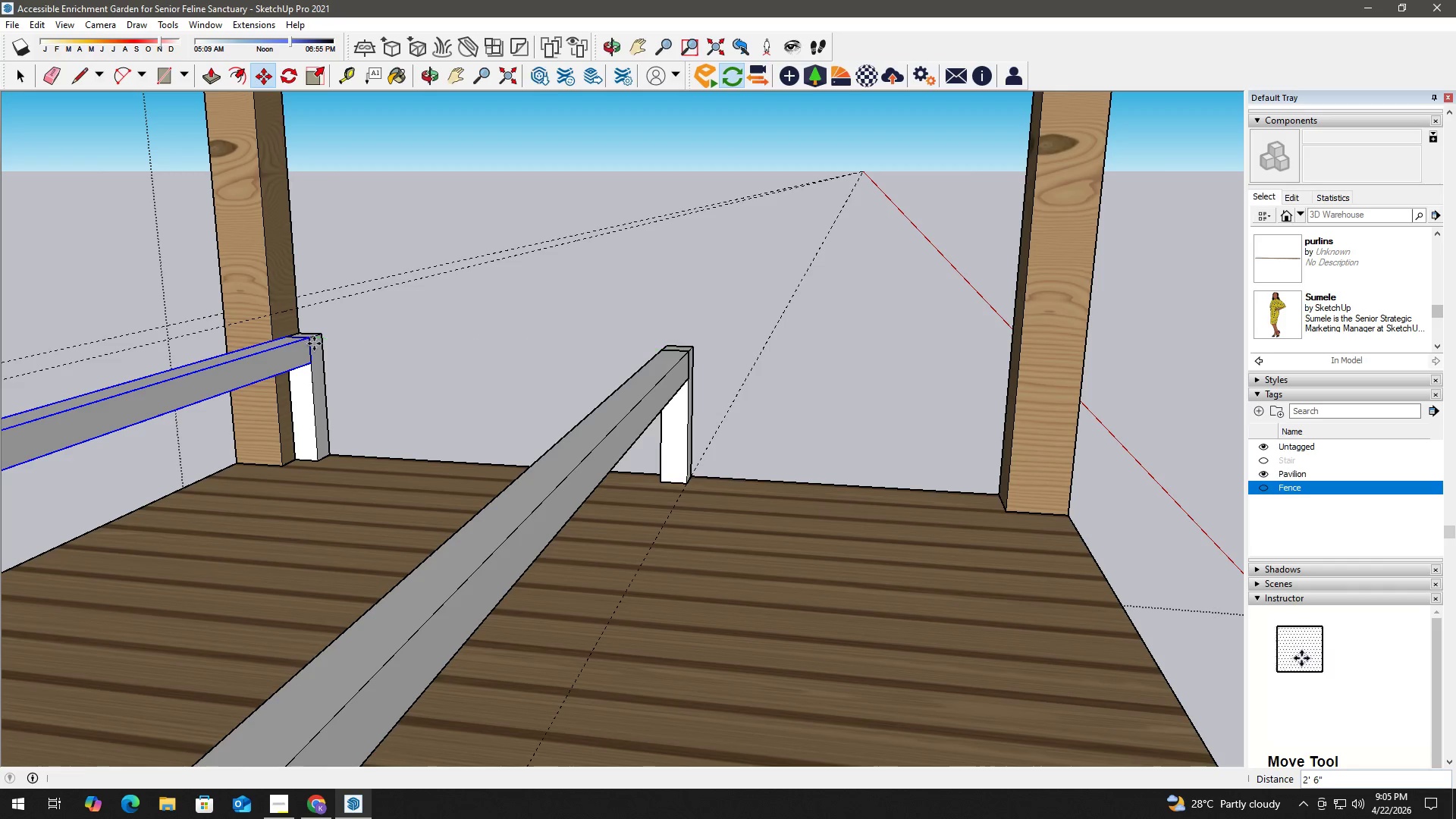 
key(Space)
 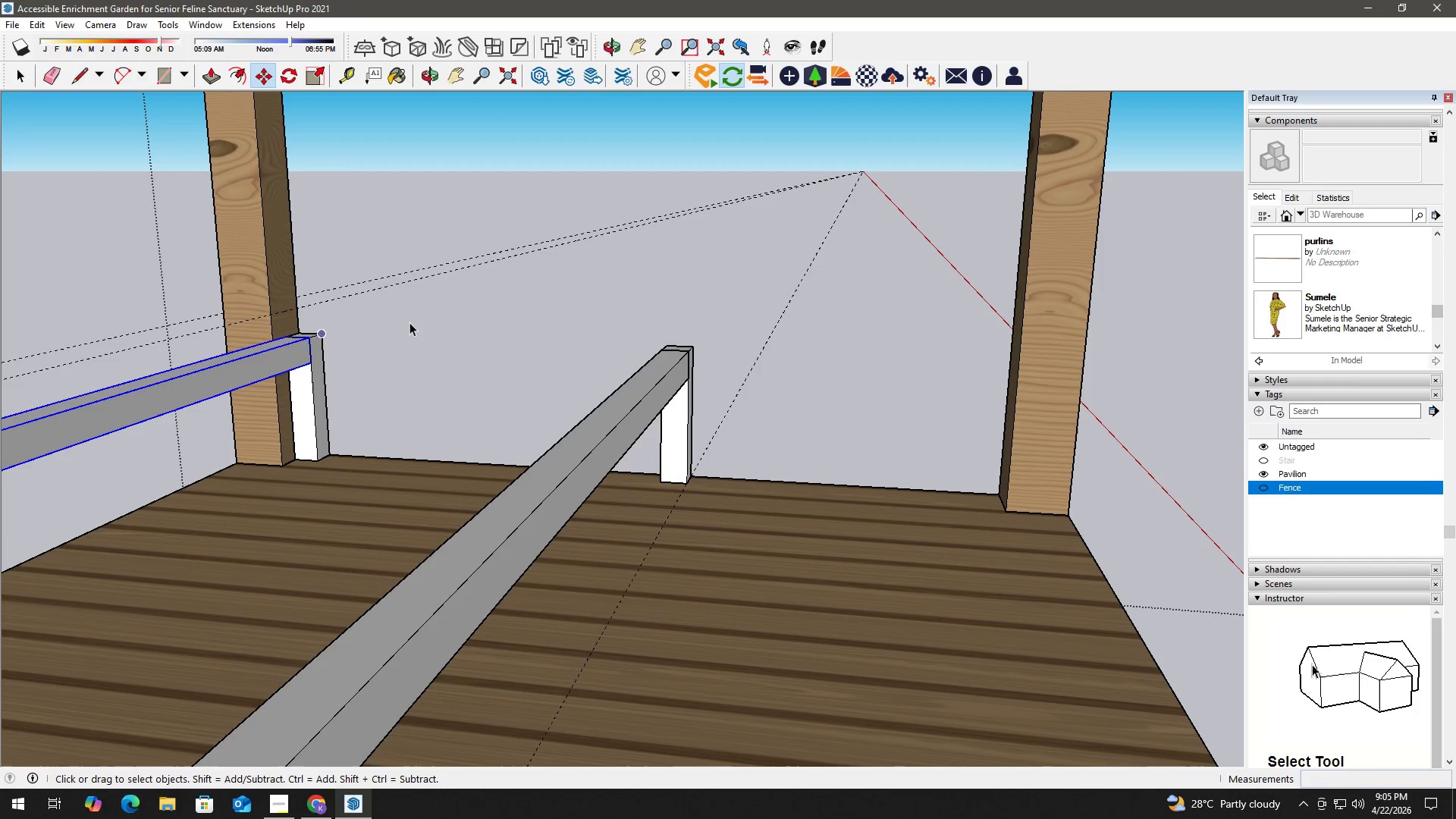 
double_click([466, 315])
 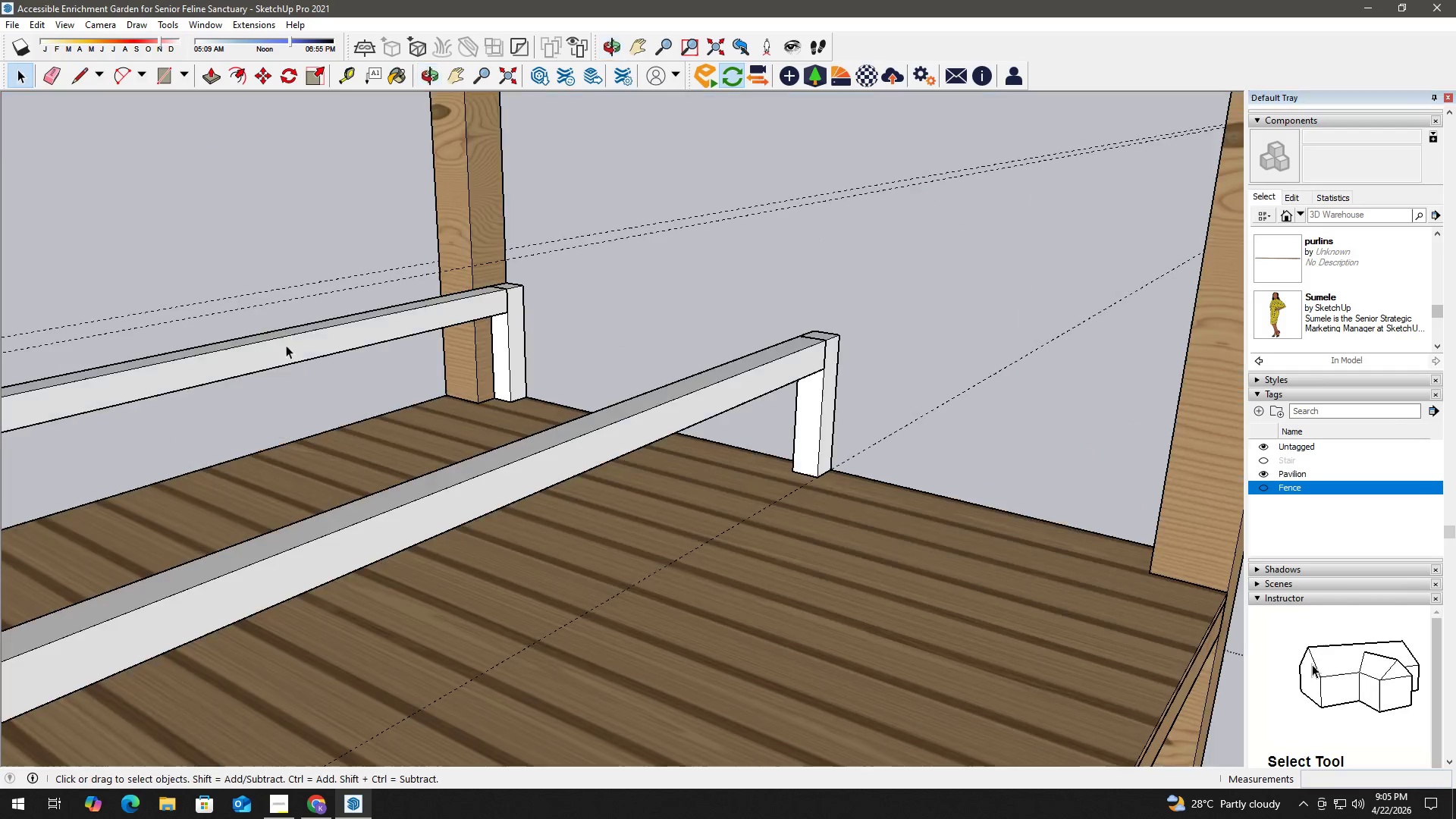 
key(R)
 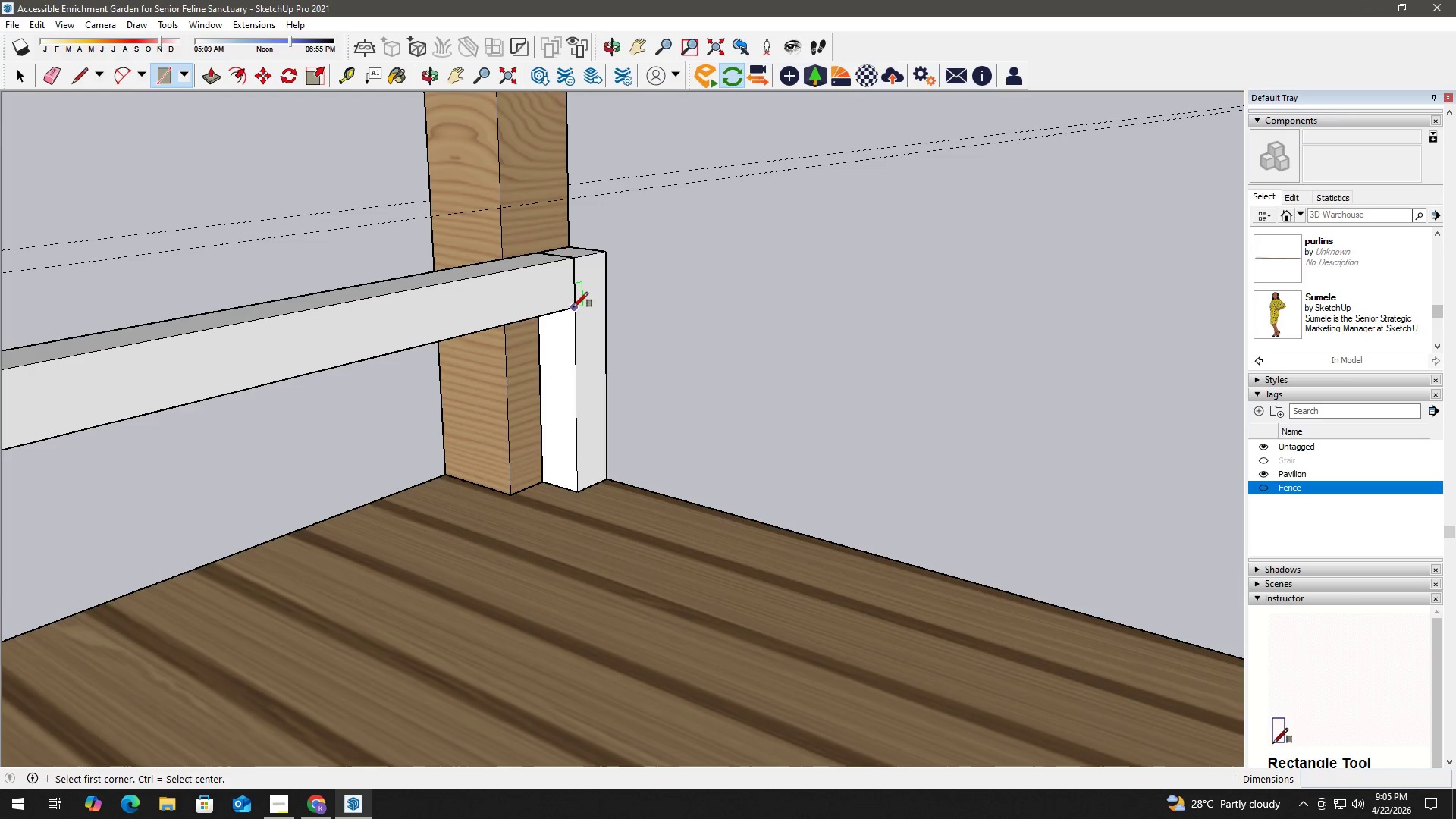 
scroll: coordinate [573, 289], scroll_direction: up, amount: 8.0
 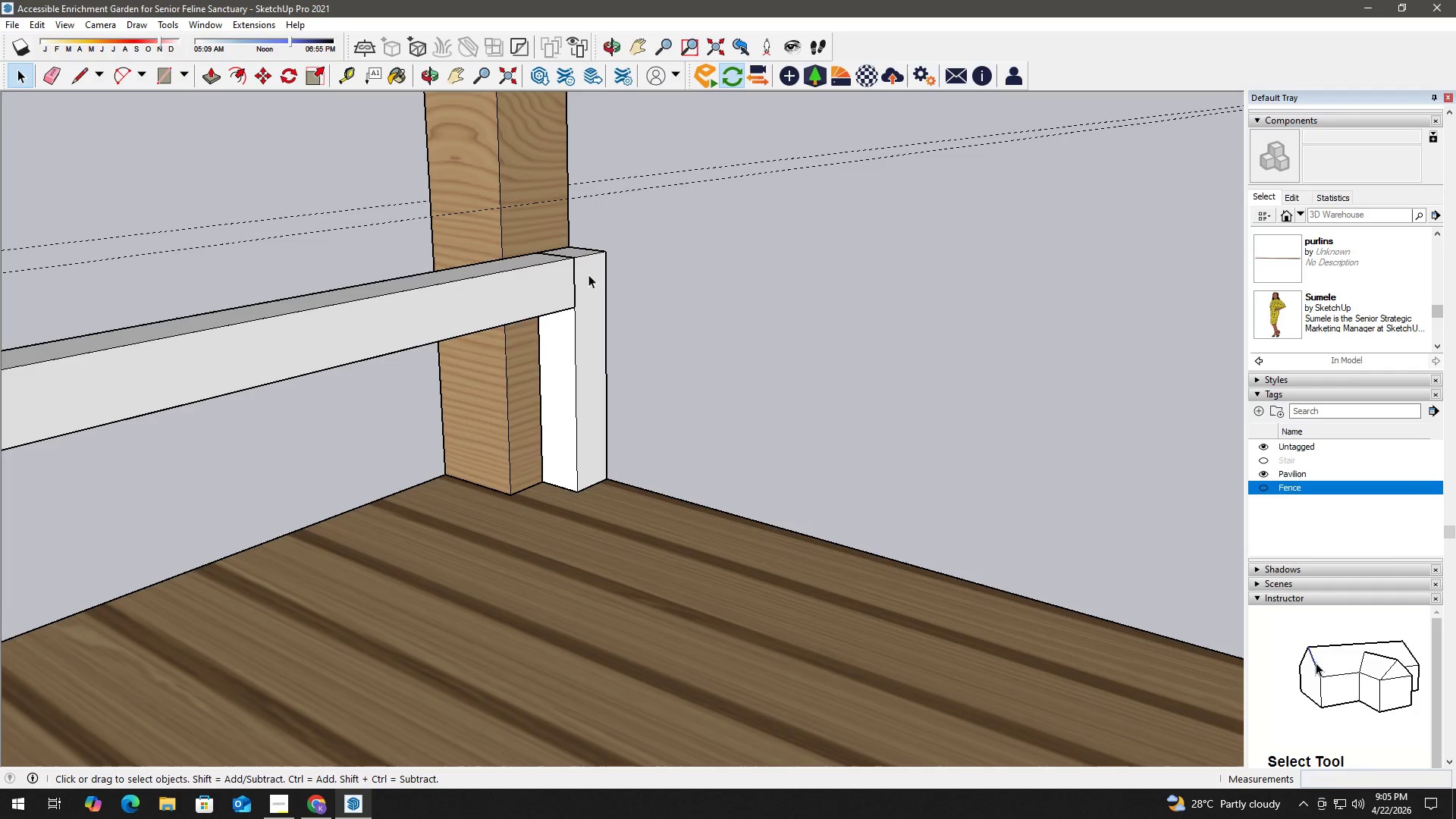 
left_click_drag(start_coordinate=[573, 307], to_coordinate=[575, 303])
 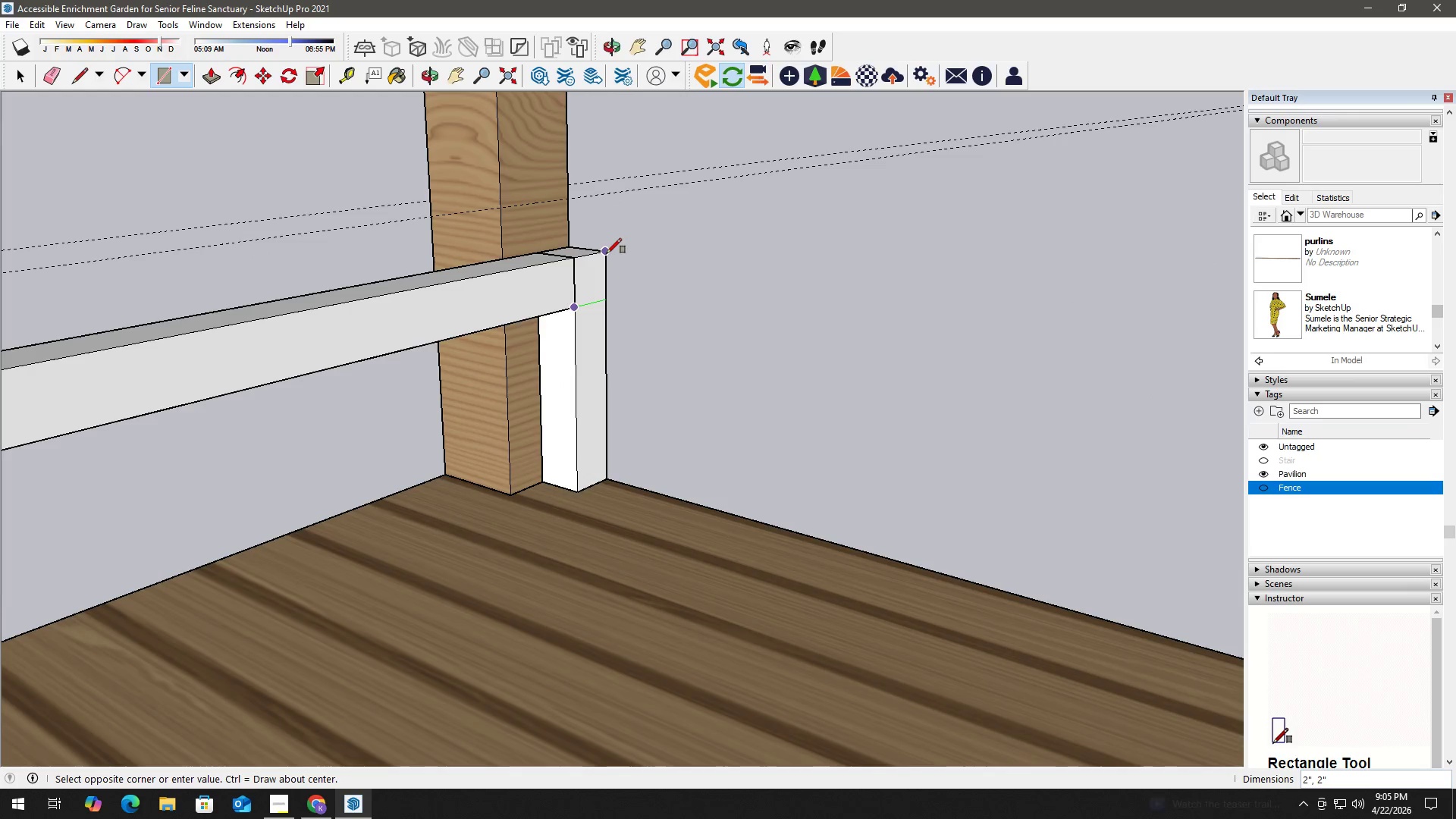 
left_click([607, 253])
 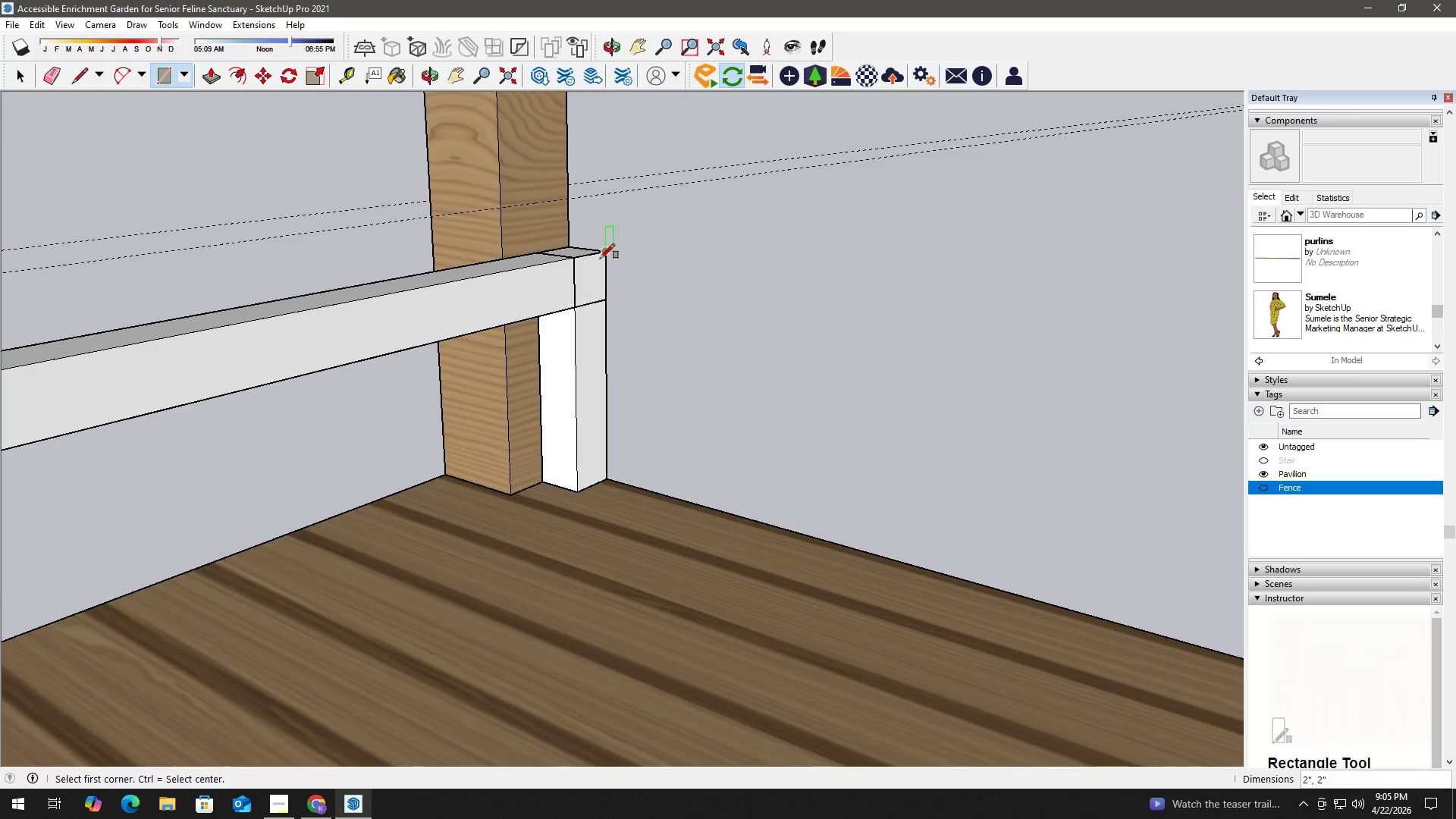 
key(Space)
 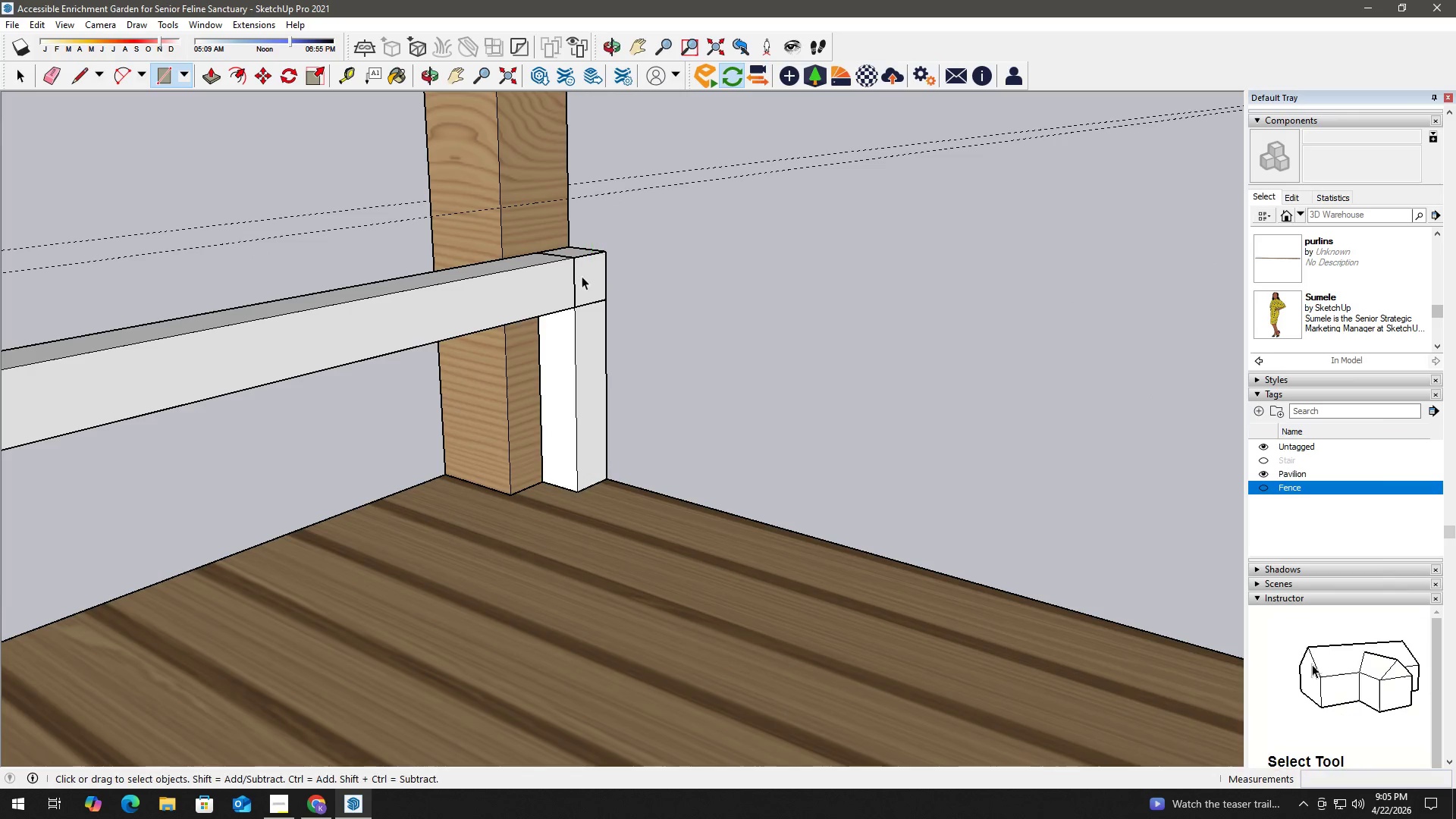 
double_click([581, 276])
 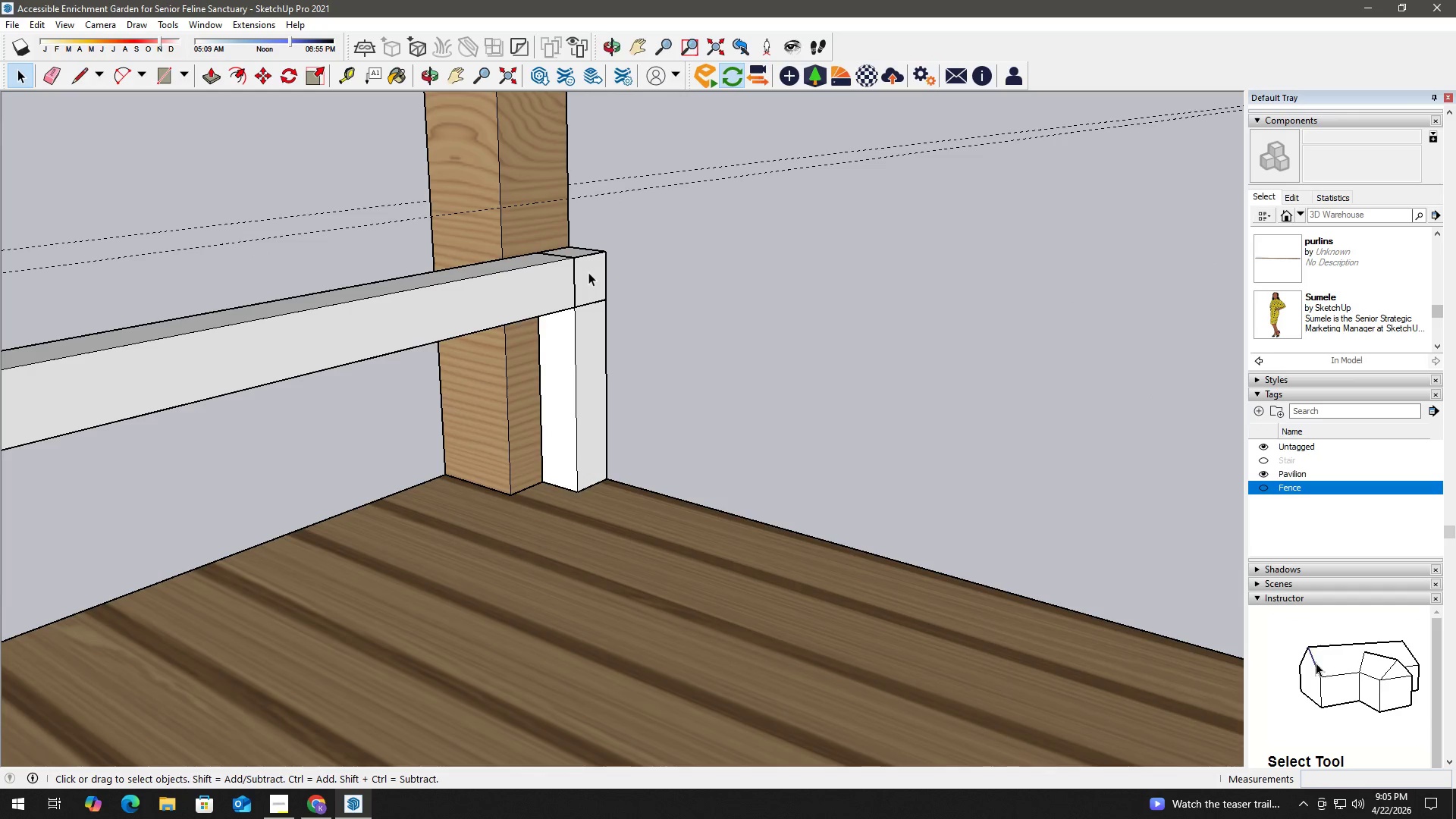 
key(P)
 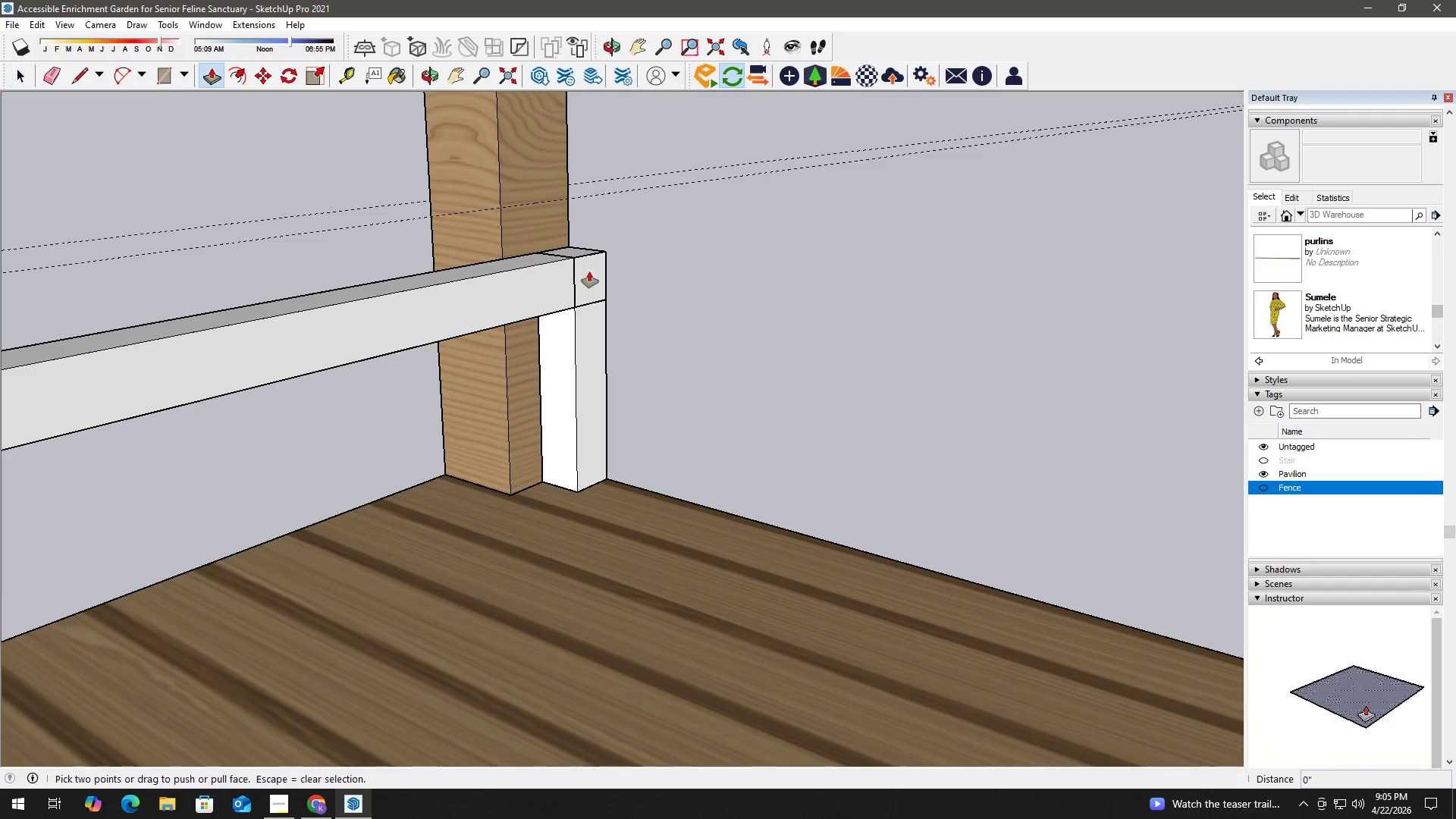 
left_click([589, 271])
 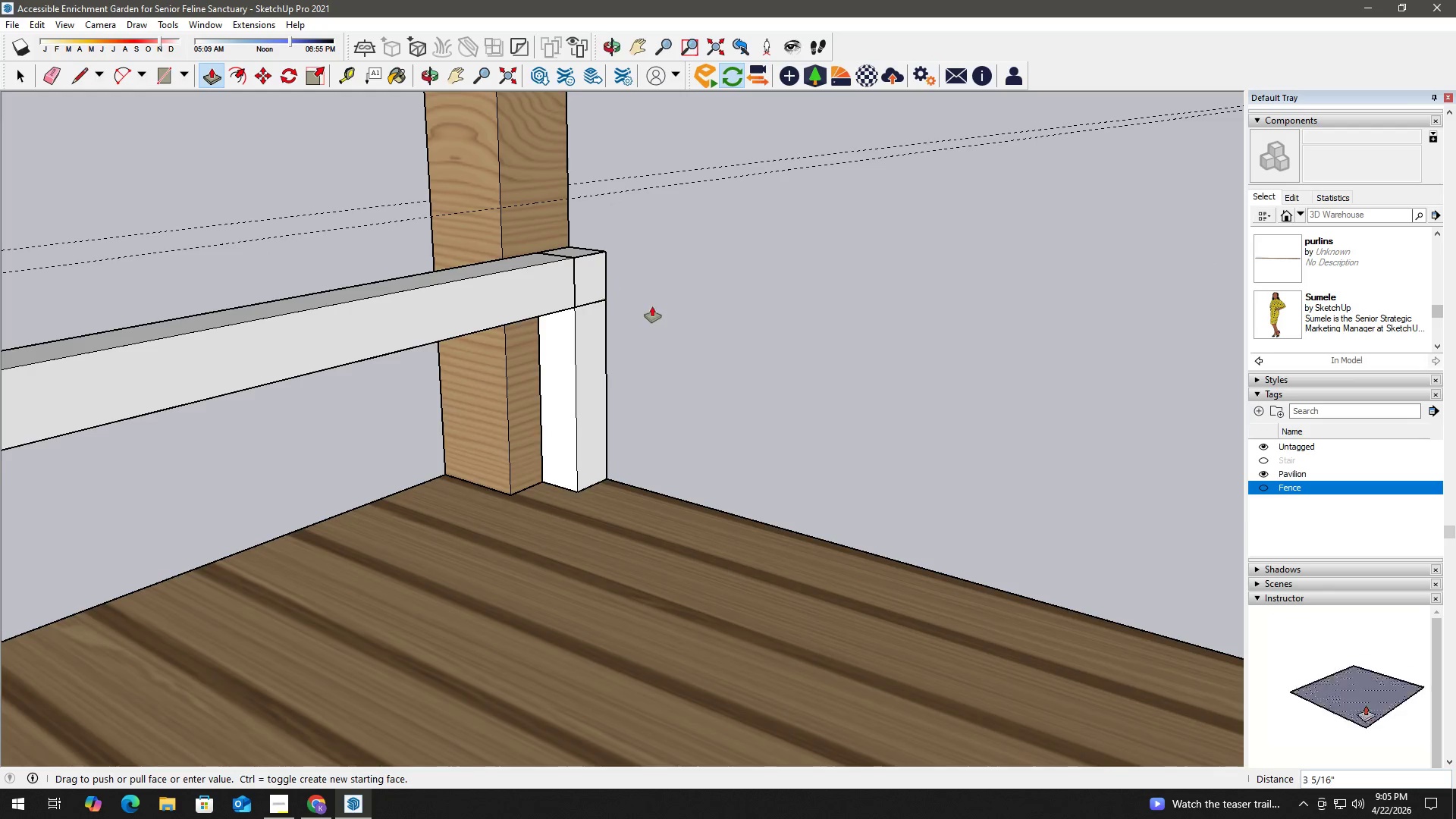 
scroll: coordinate [689, 344], scroll_direction: down, amount: 6.0
 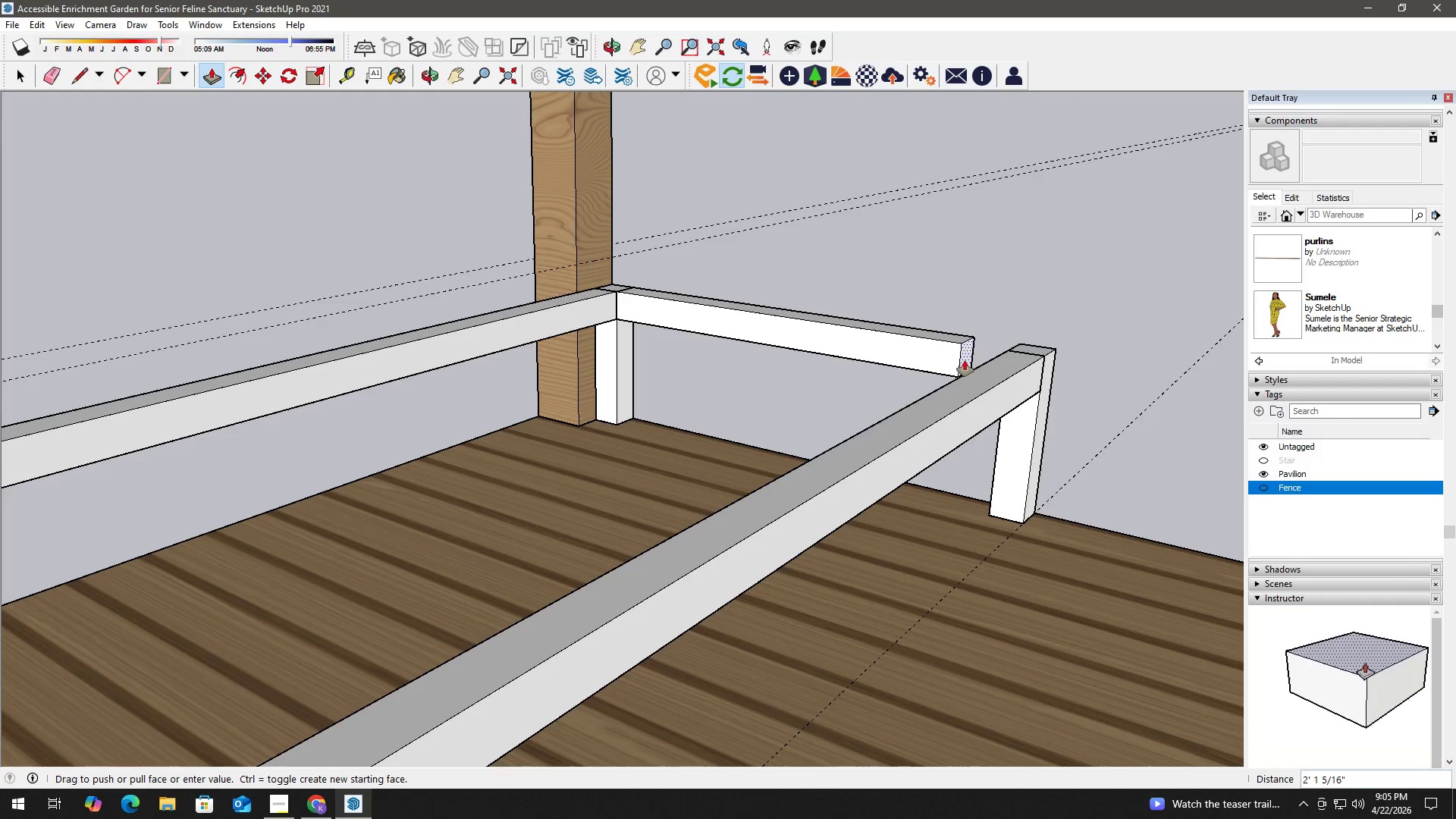 
scroll: coordinate [1040, 359], scroll_direction: up, amount: 2.0
 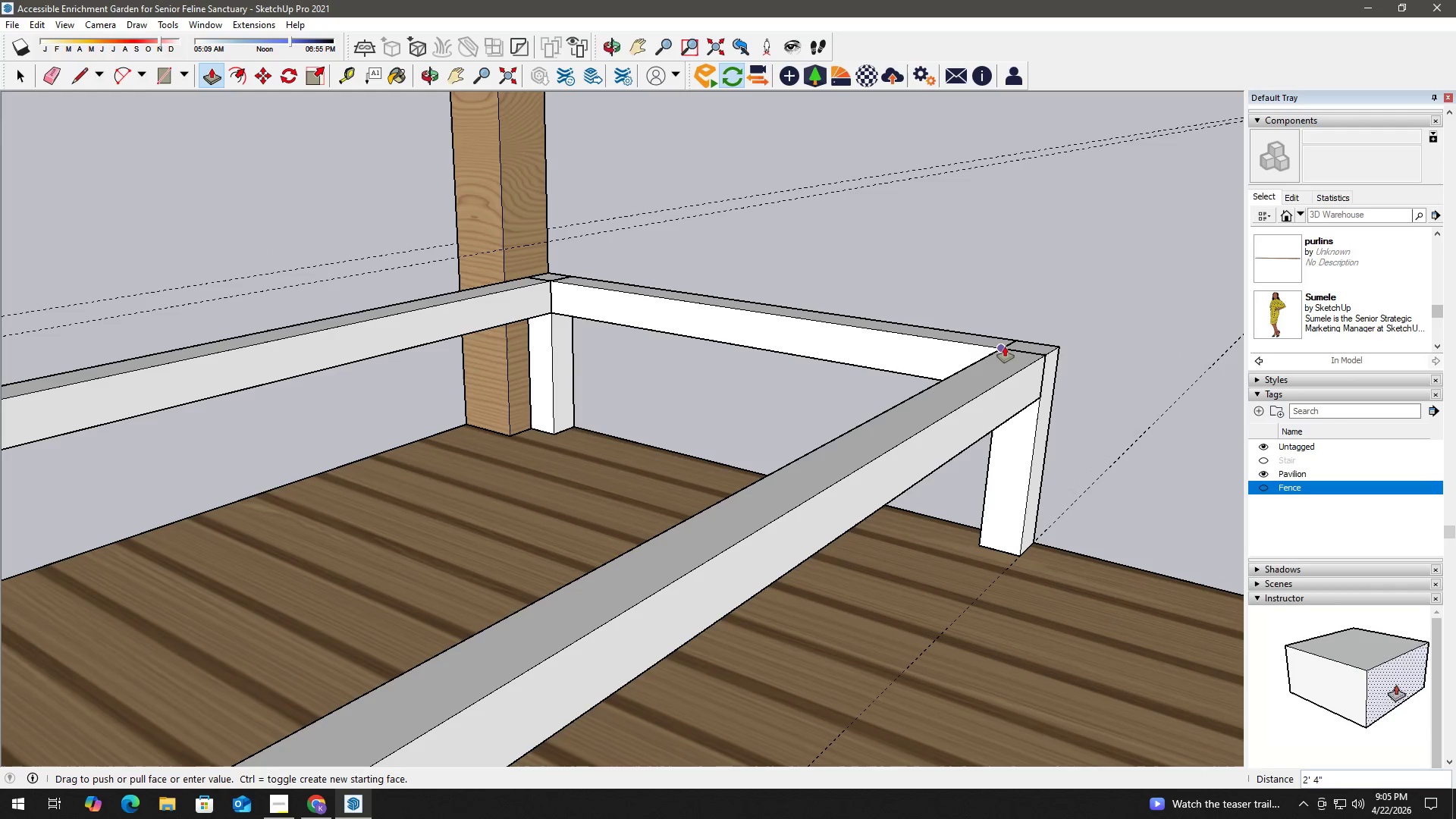 
left_click([1005, 347])
 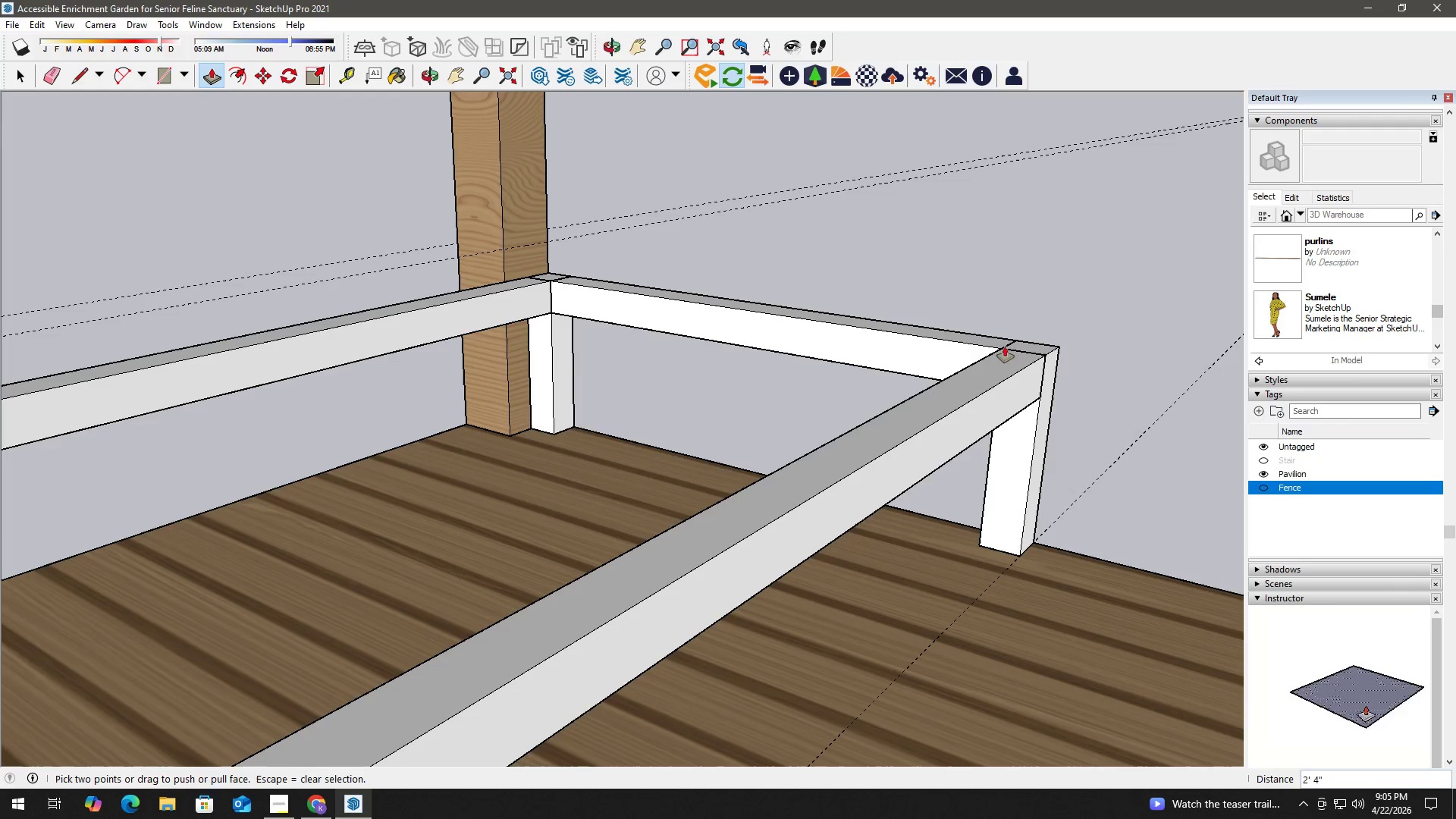 
key(Space)
 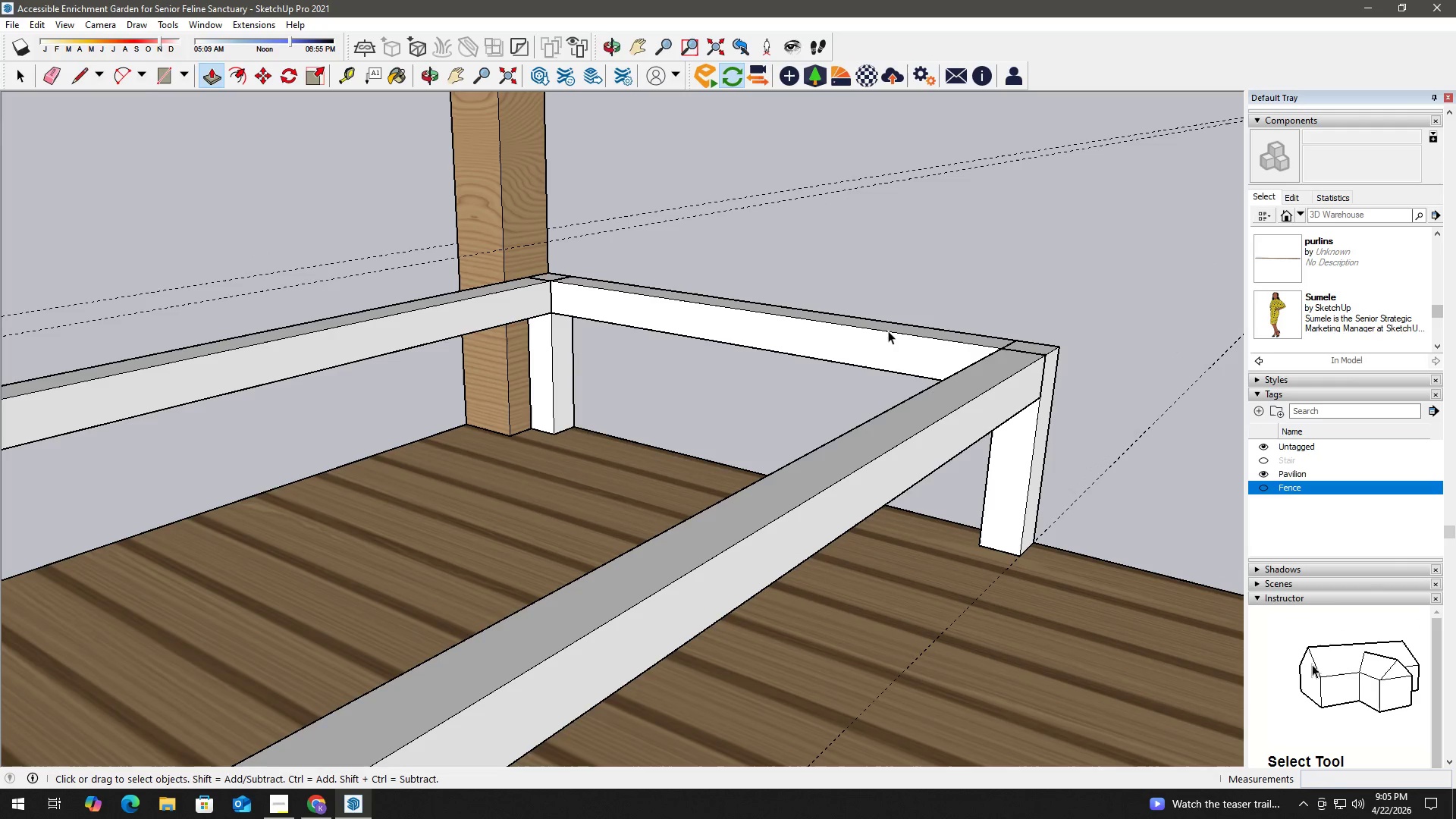 
double_click([886, 331])
 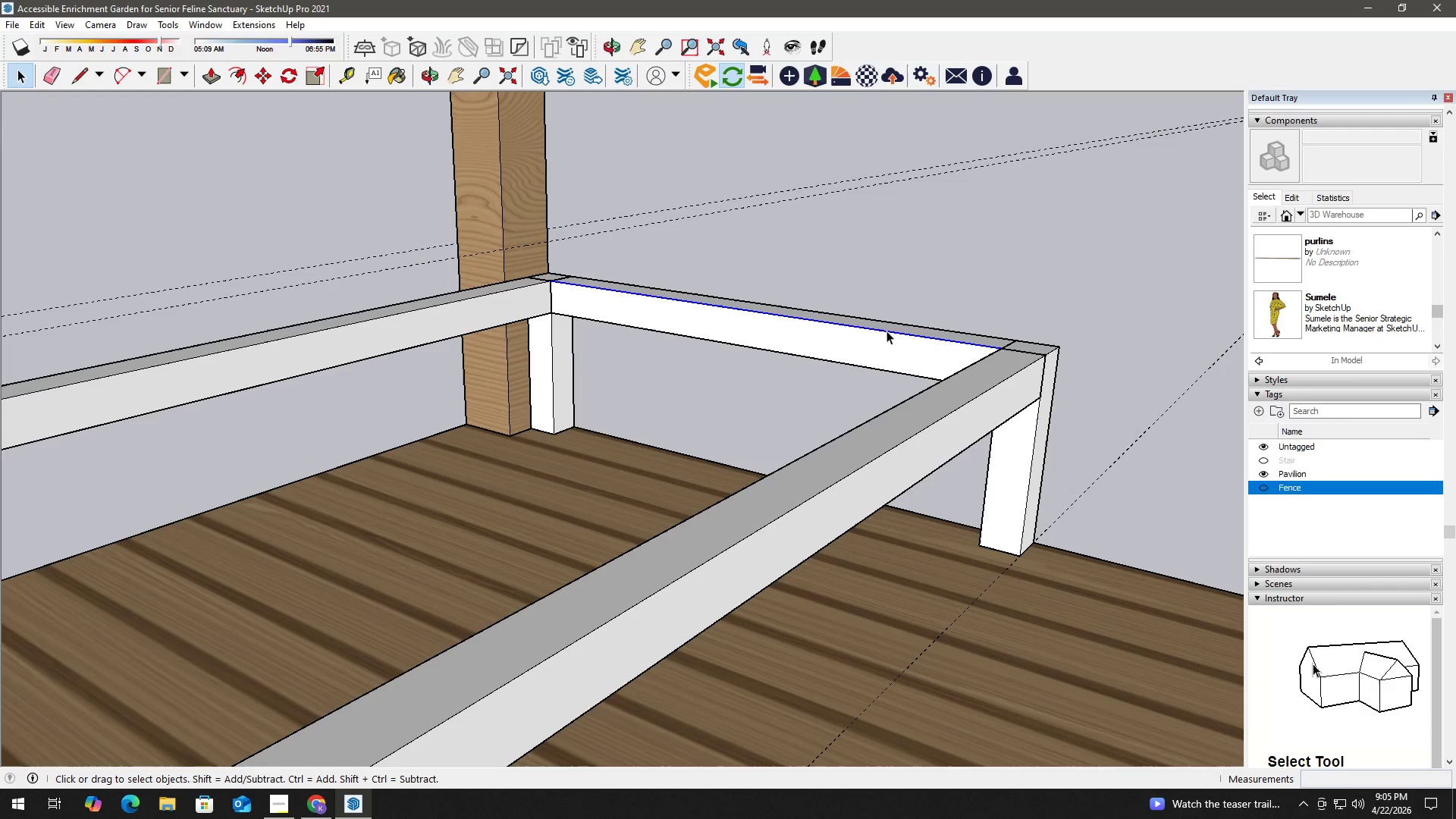 
triple_click([886, 331])
 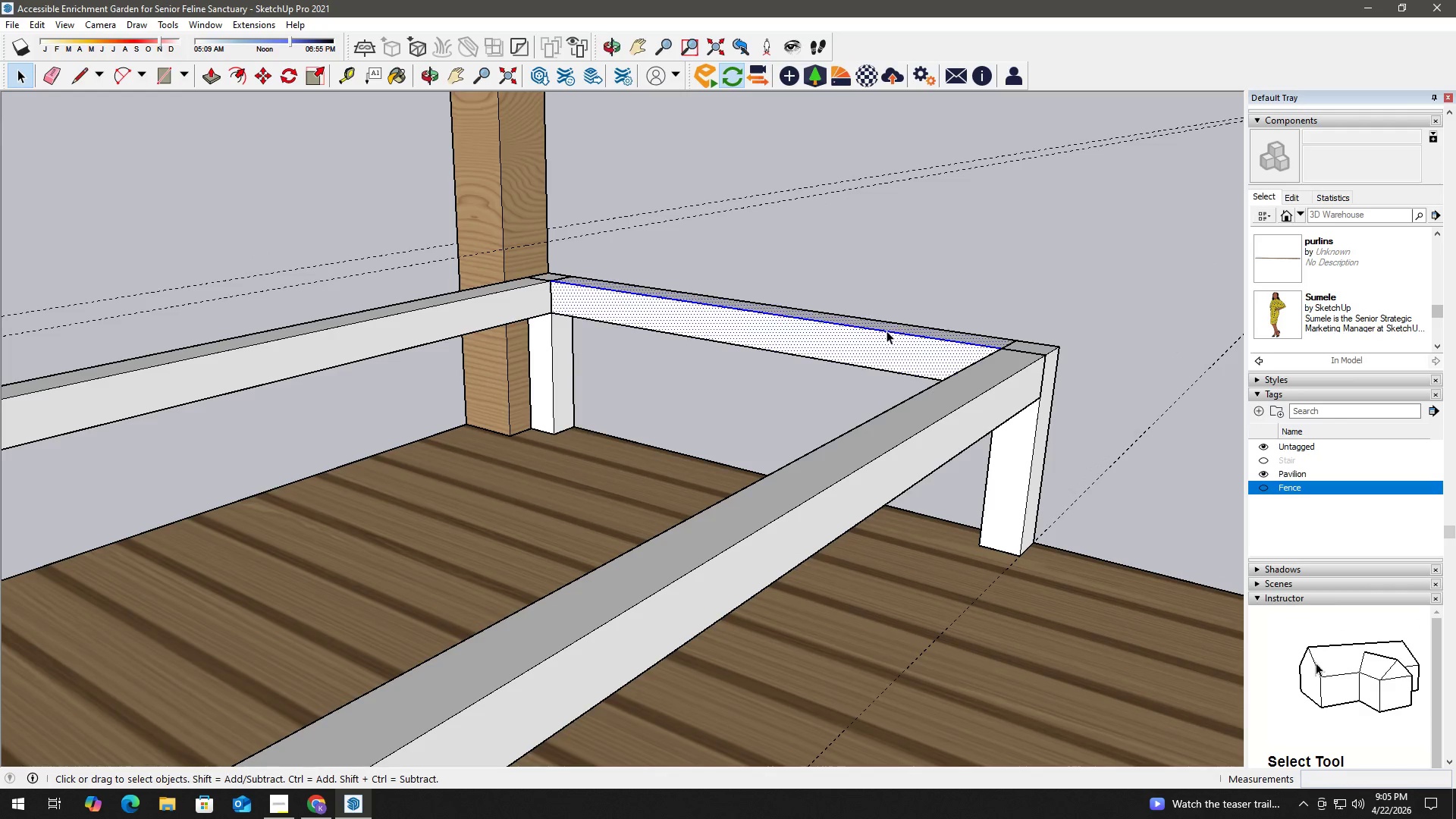 
triple_click([886, 331])
 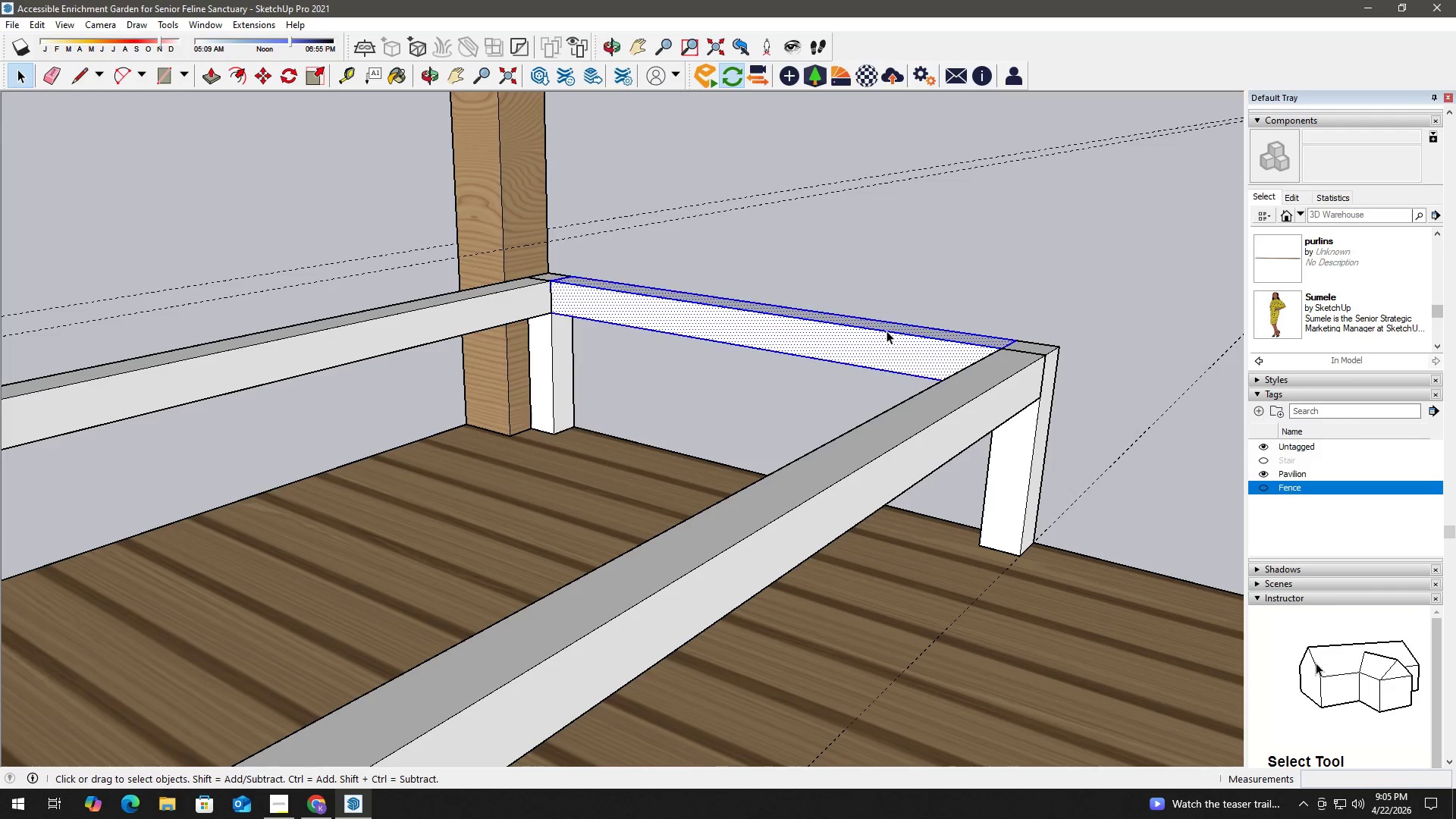 
triple_click([886, 331])
 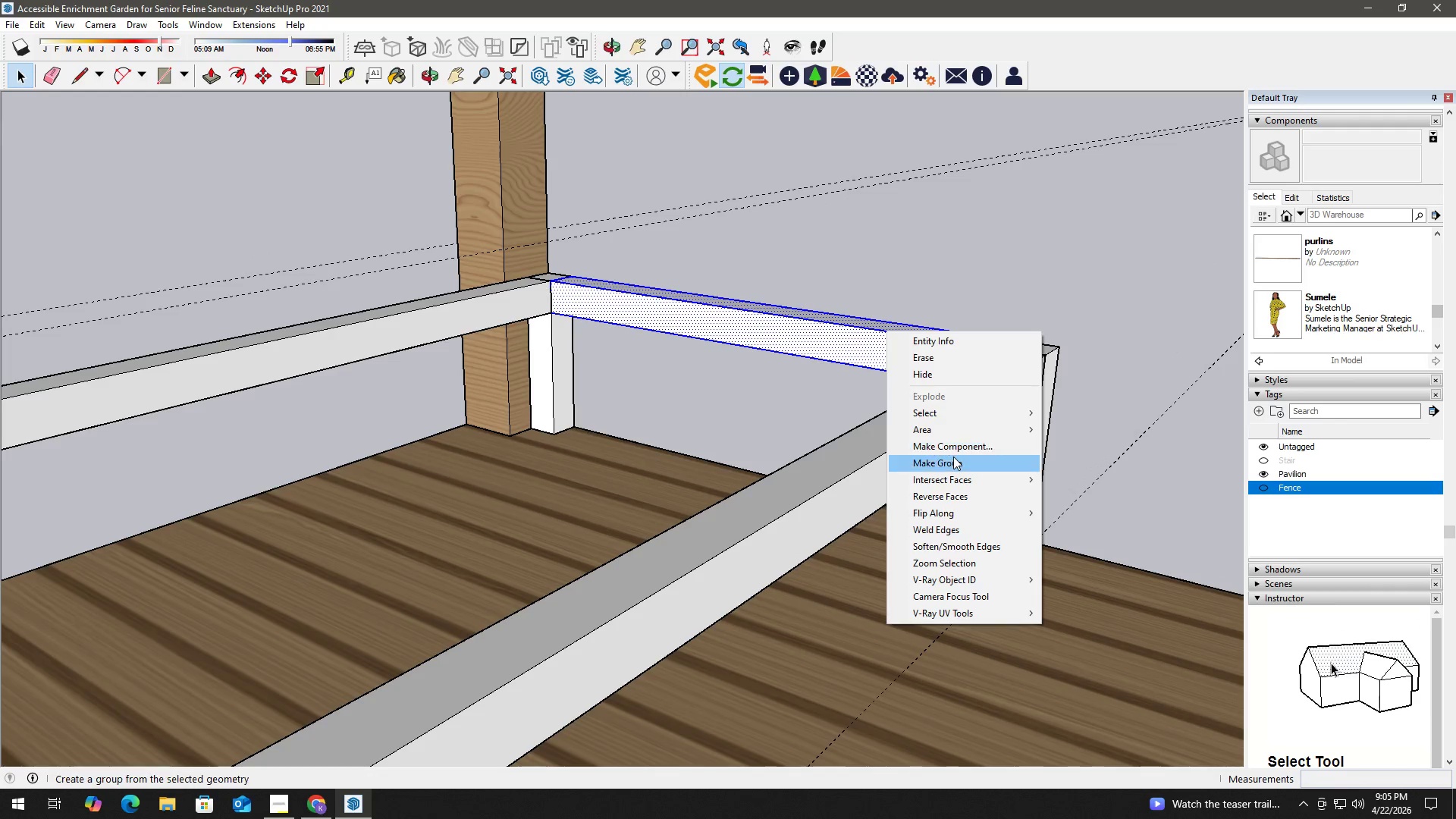 
left_click([955, 463])
 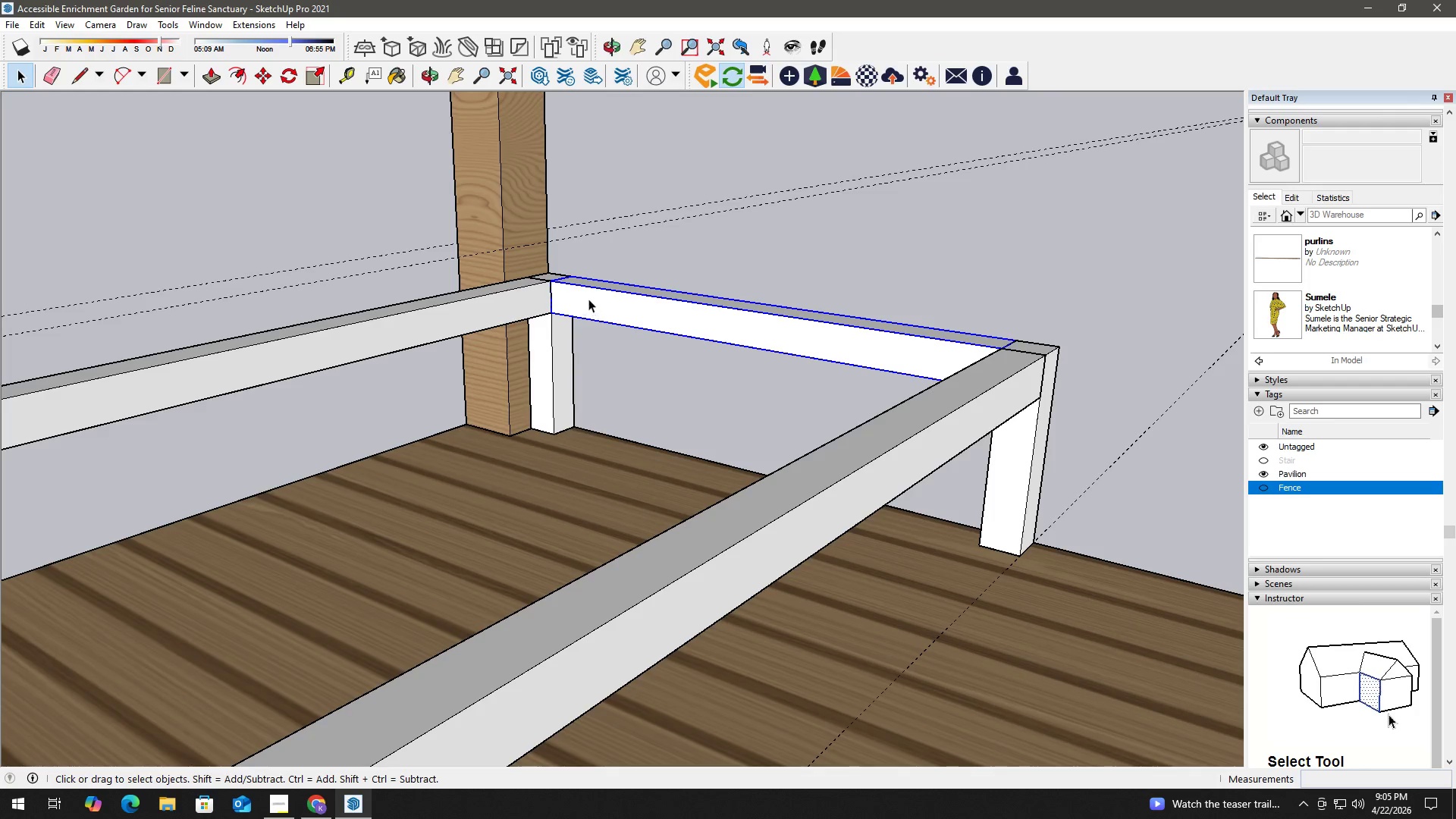 
key(M)
 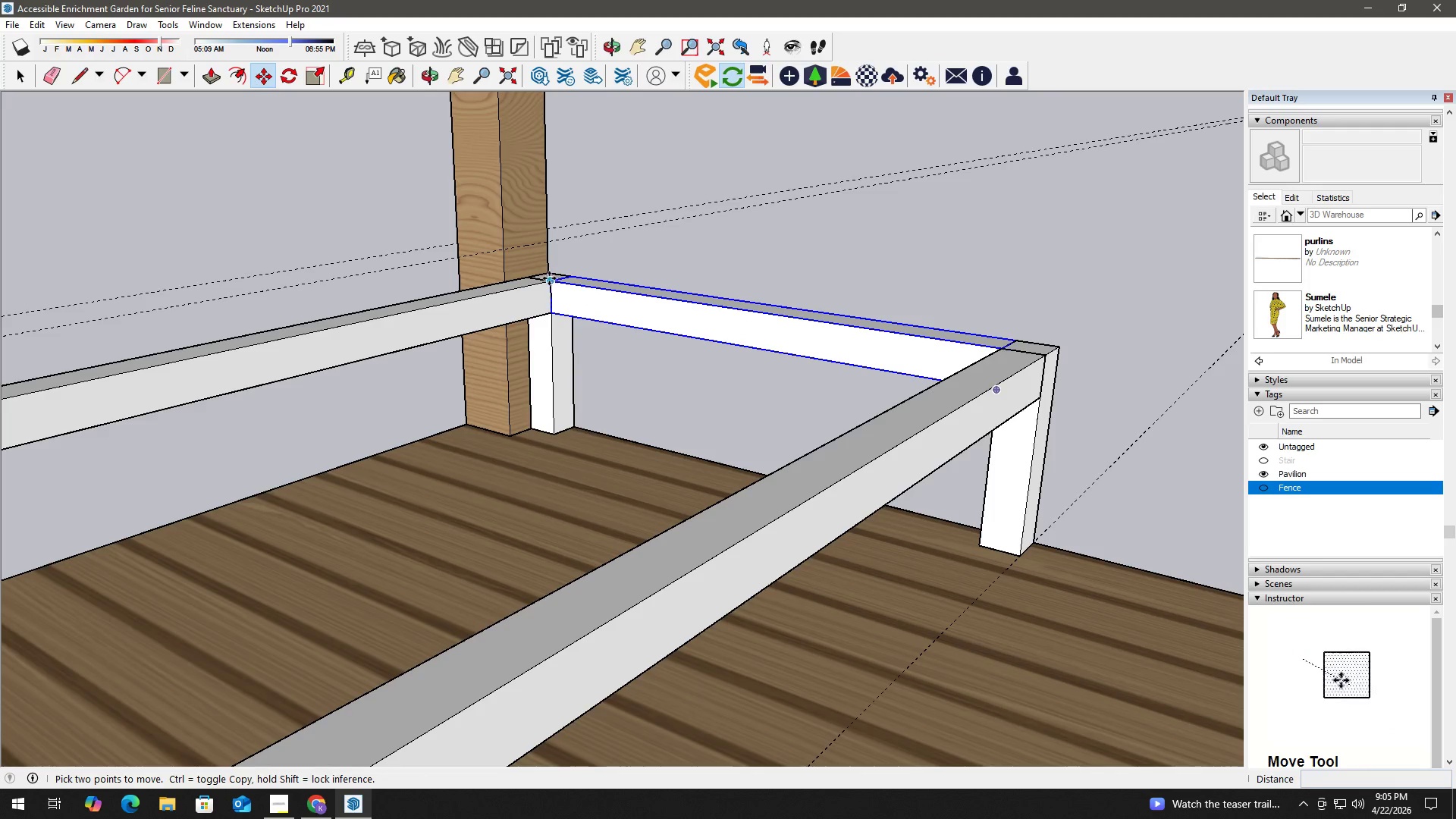 
left_click([549, 278])
 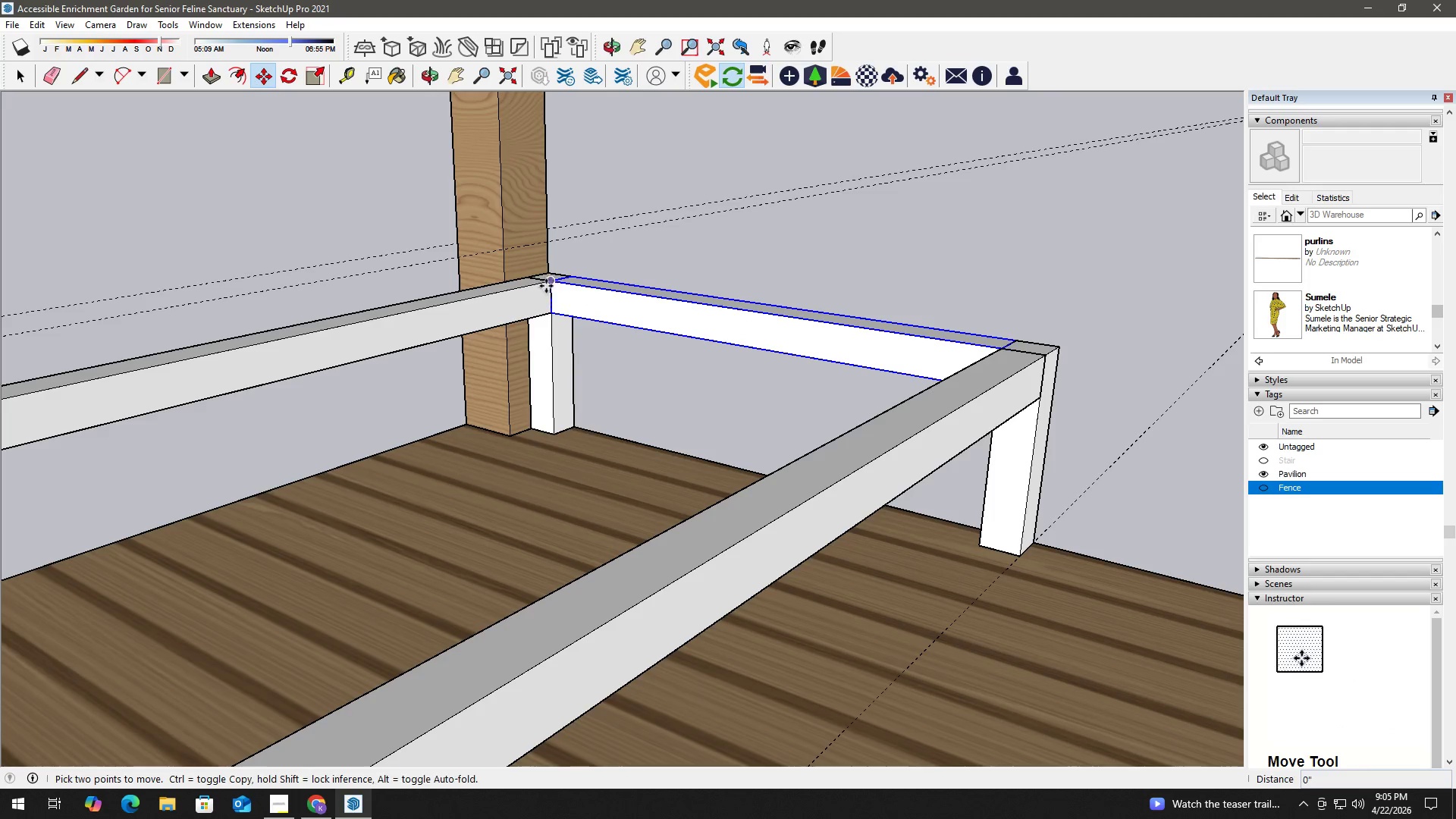 
key(Control+ControlLeft)
 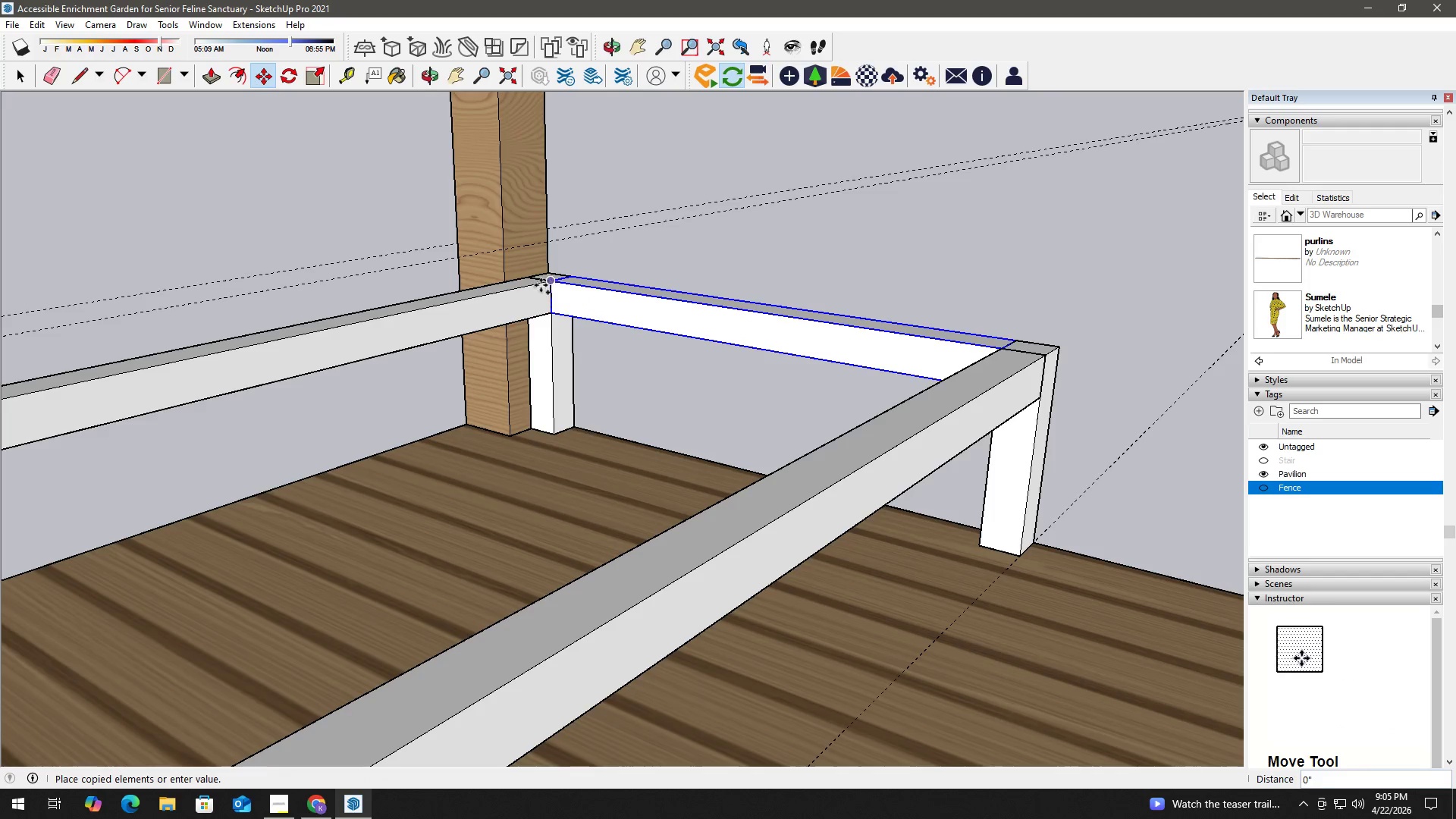 
hold_key(key=ShiftLeft, duration=0.73)
 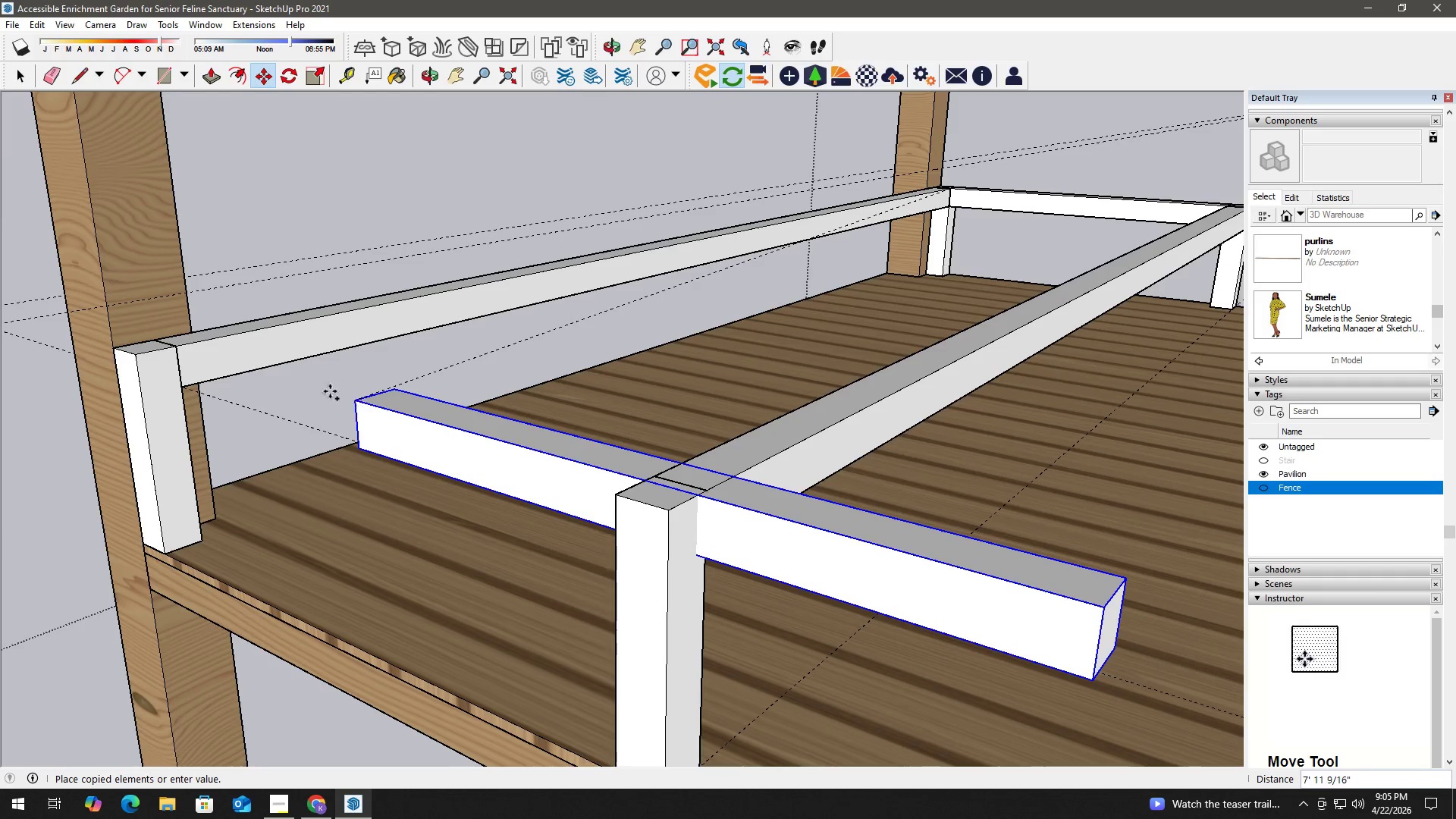 
scroll: coordinate [350, 369], scroll_direction: down, amount: 7.0
 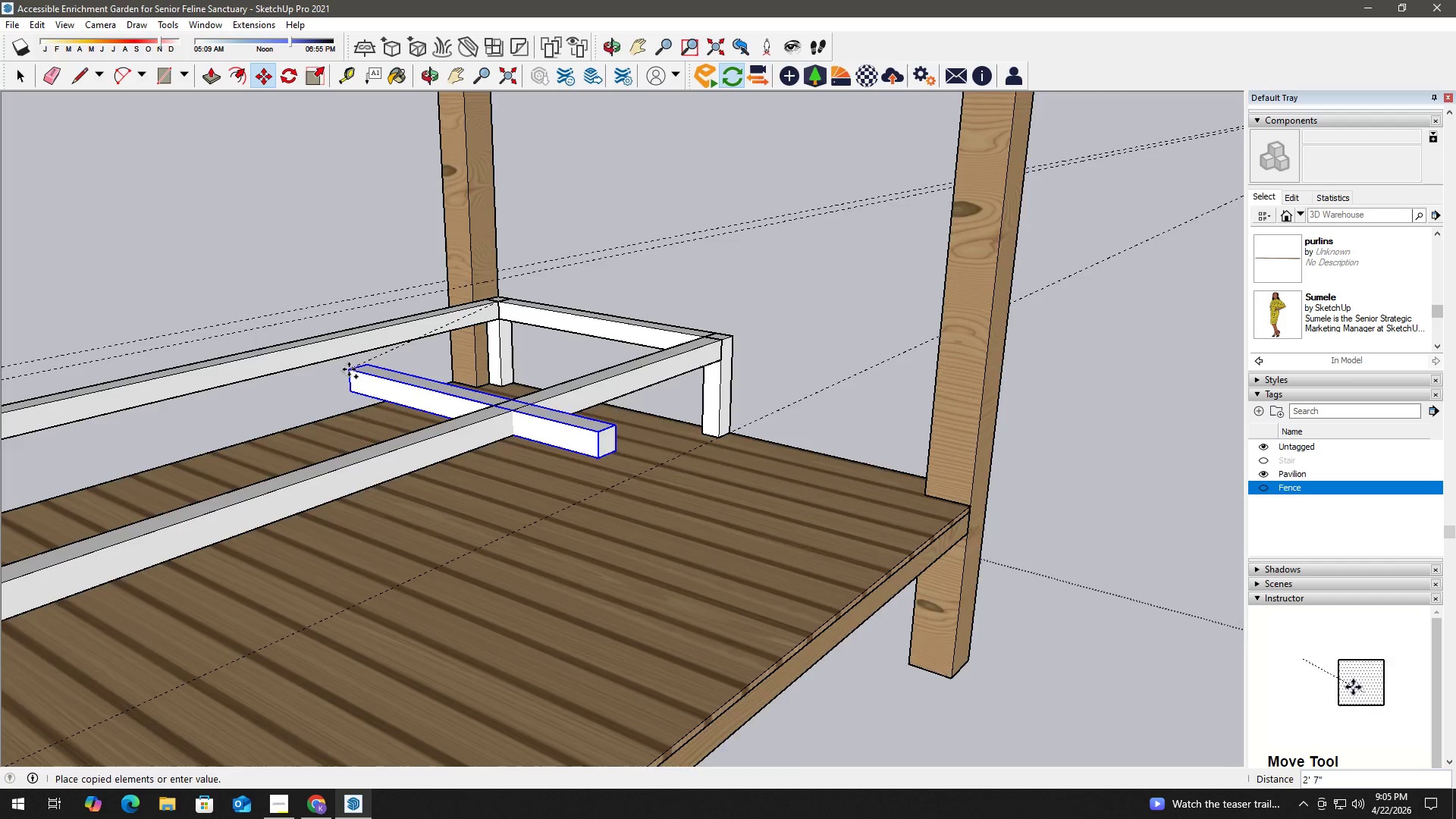 
scroll: coordinate [171, 364], scroll_direction: up, amount: 2.0
 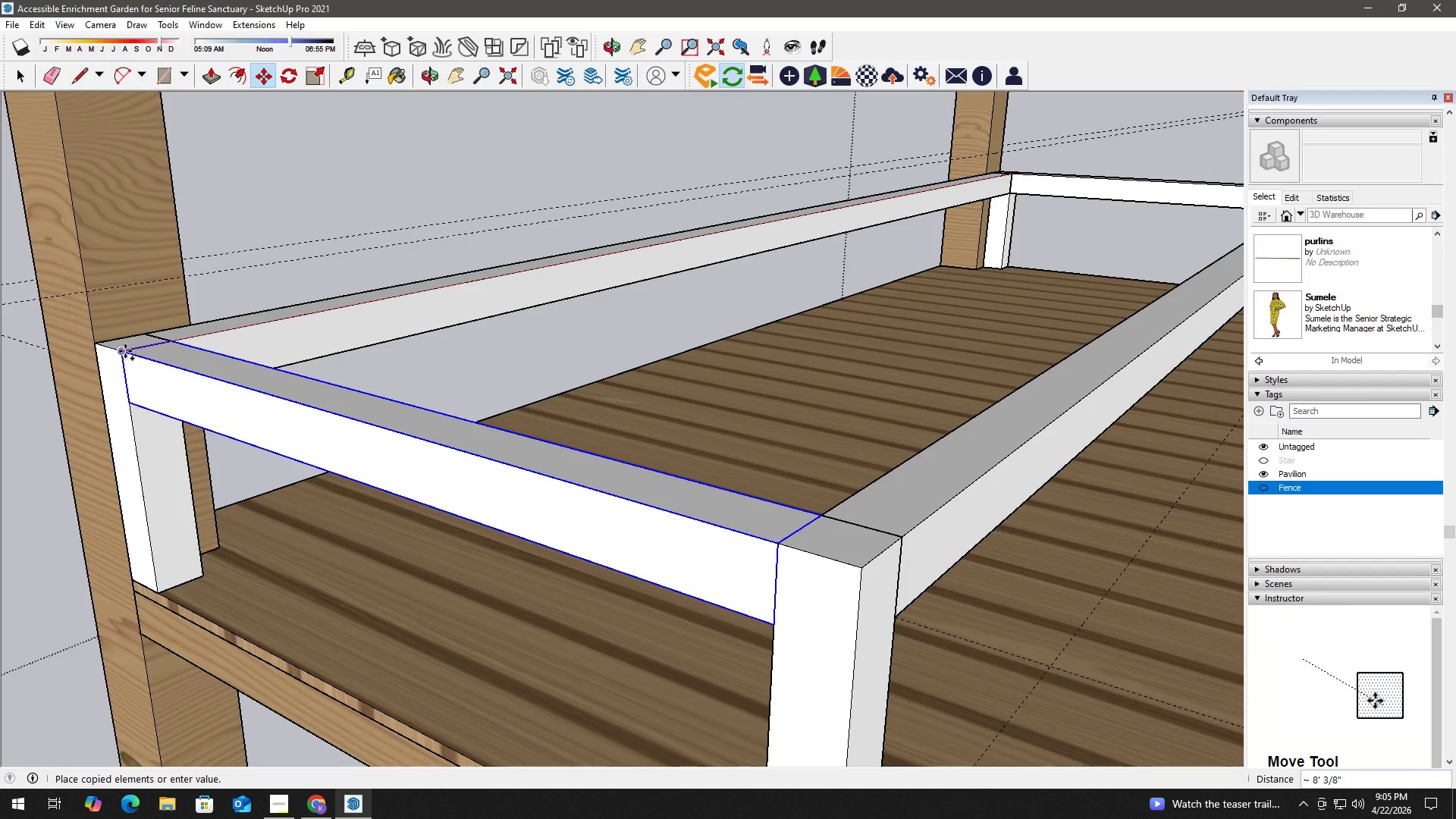 
left_click([121, 350])
 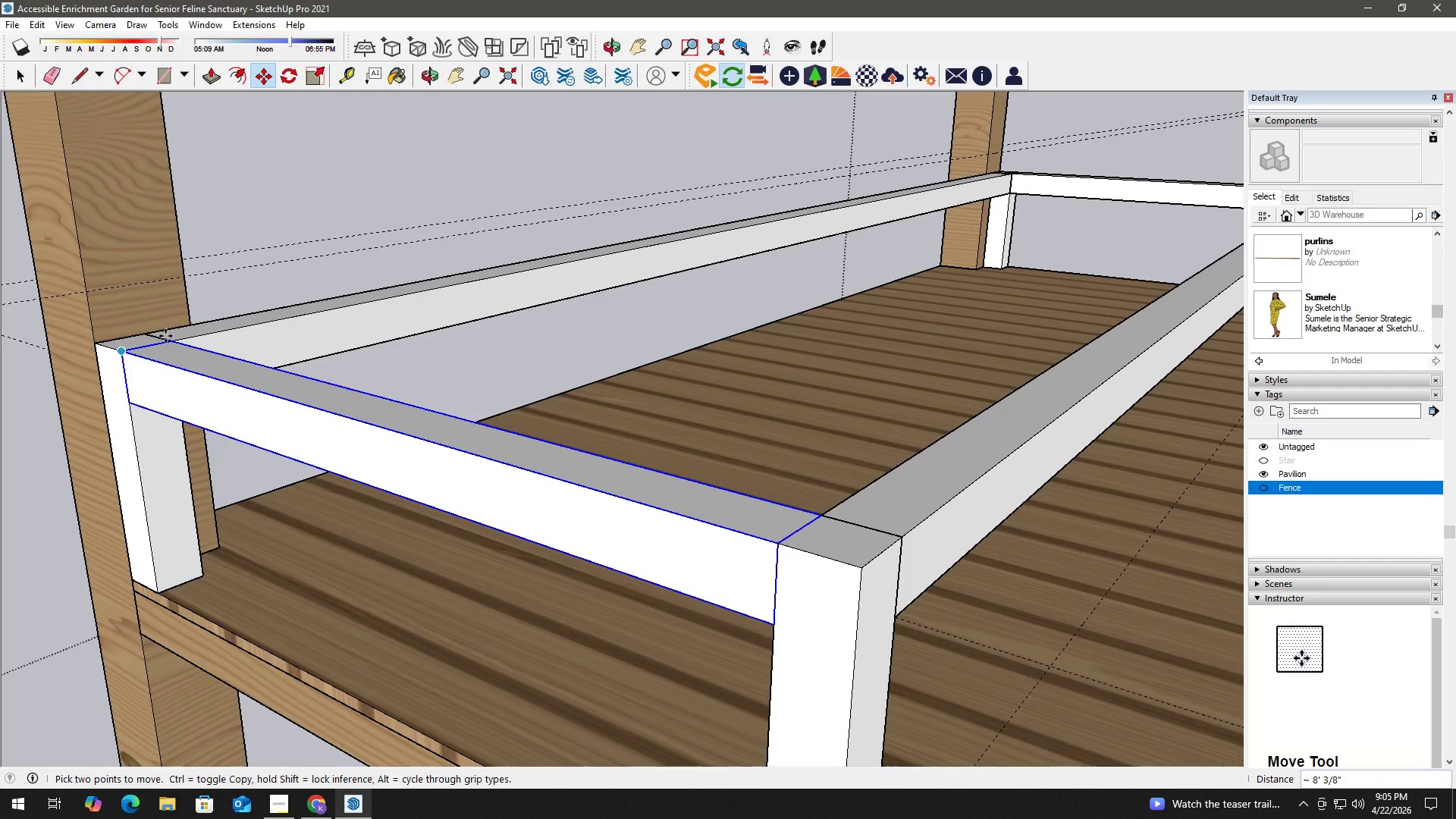 
key(Space)
 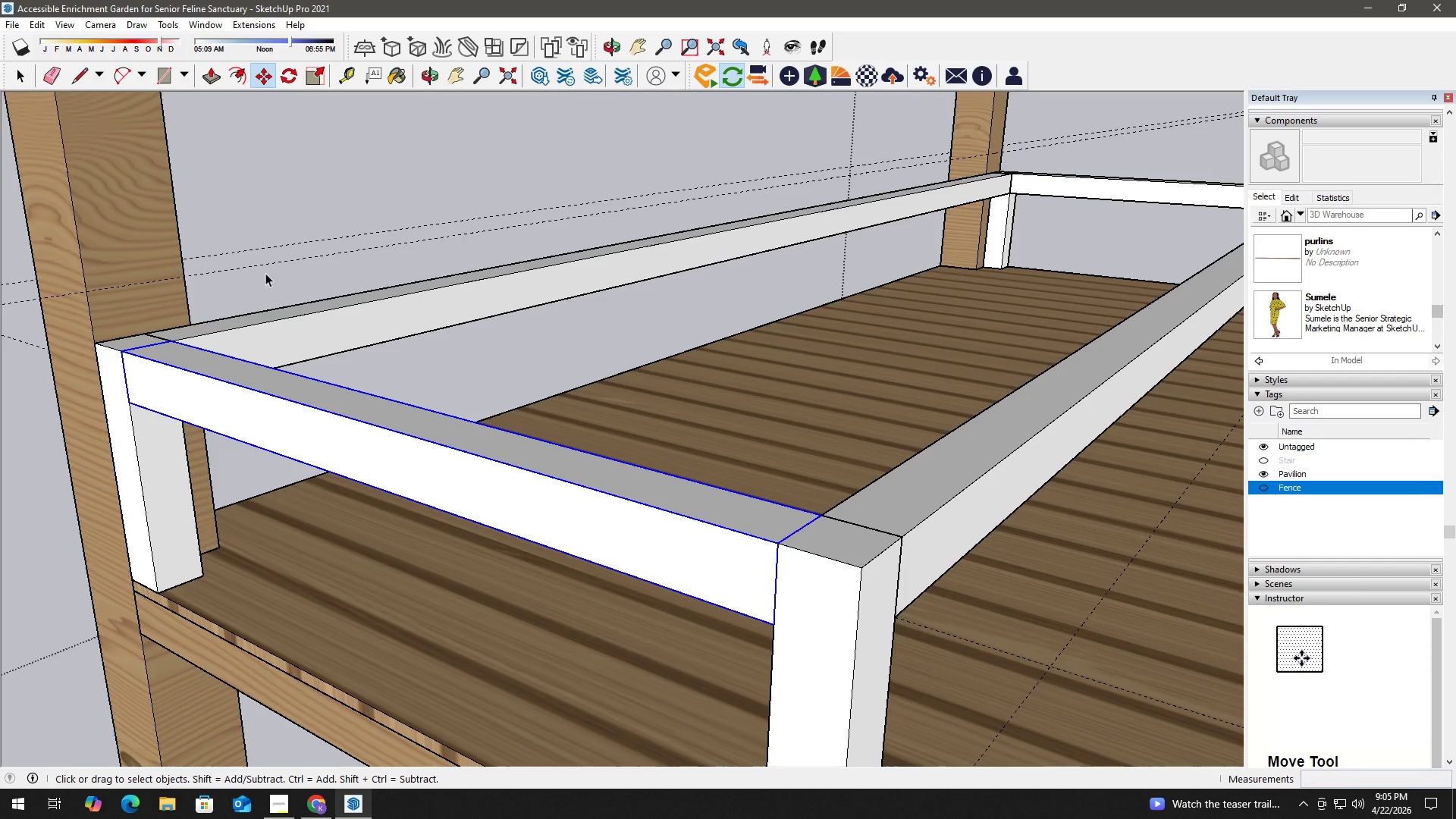 
left_click([267, 266])
 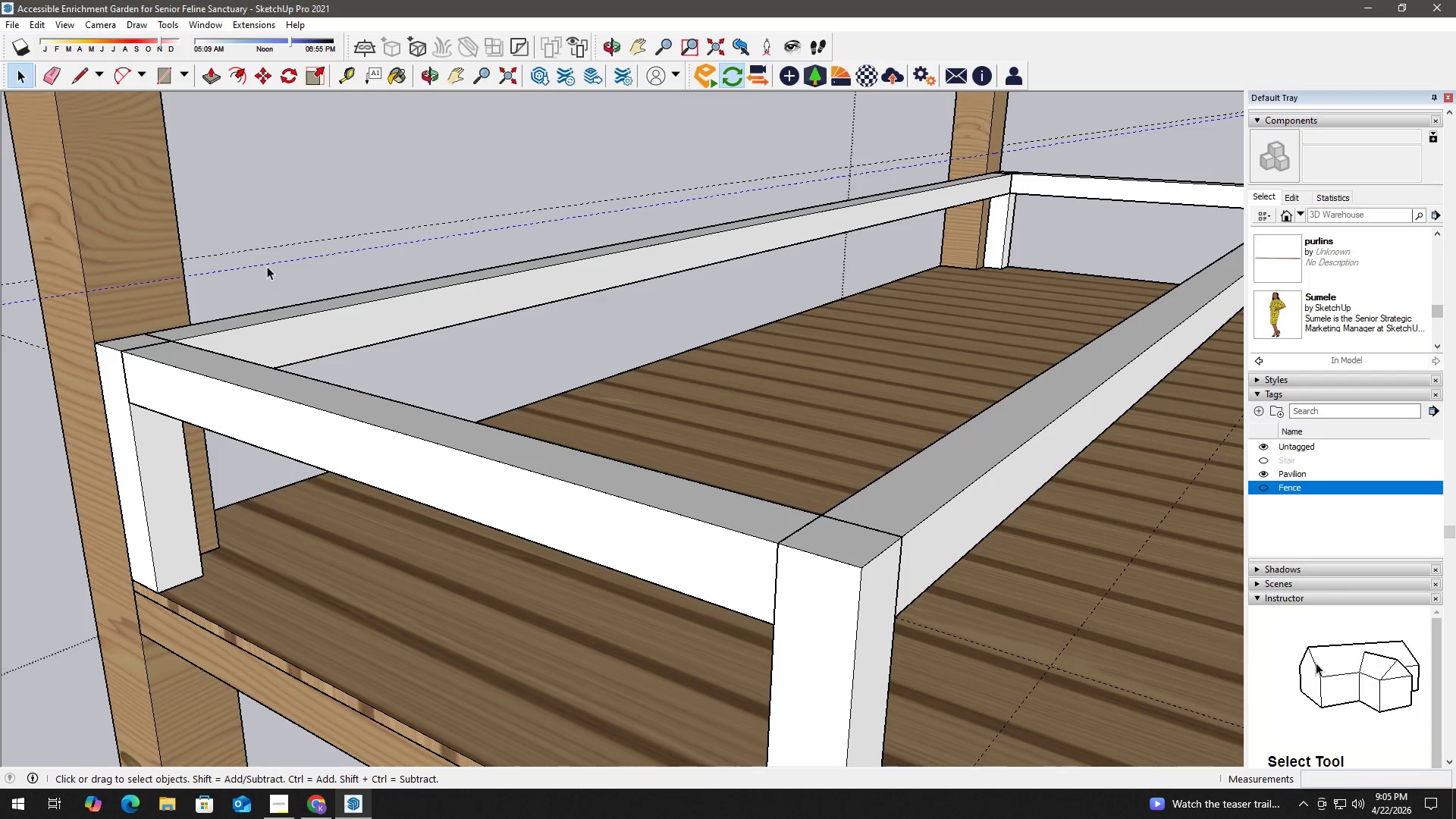 
key(Escape)
 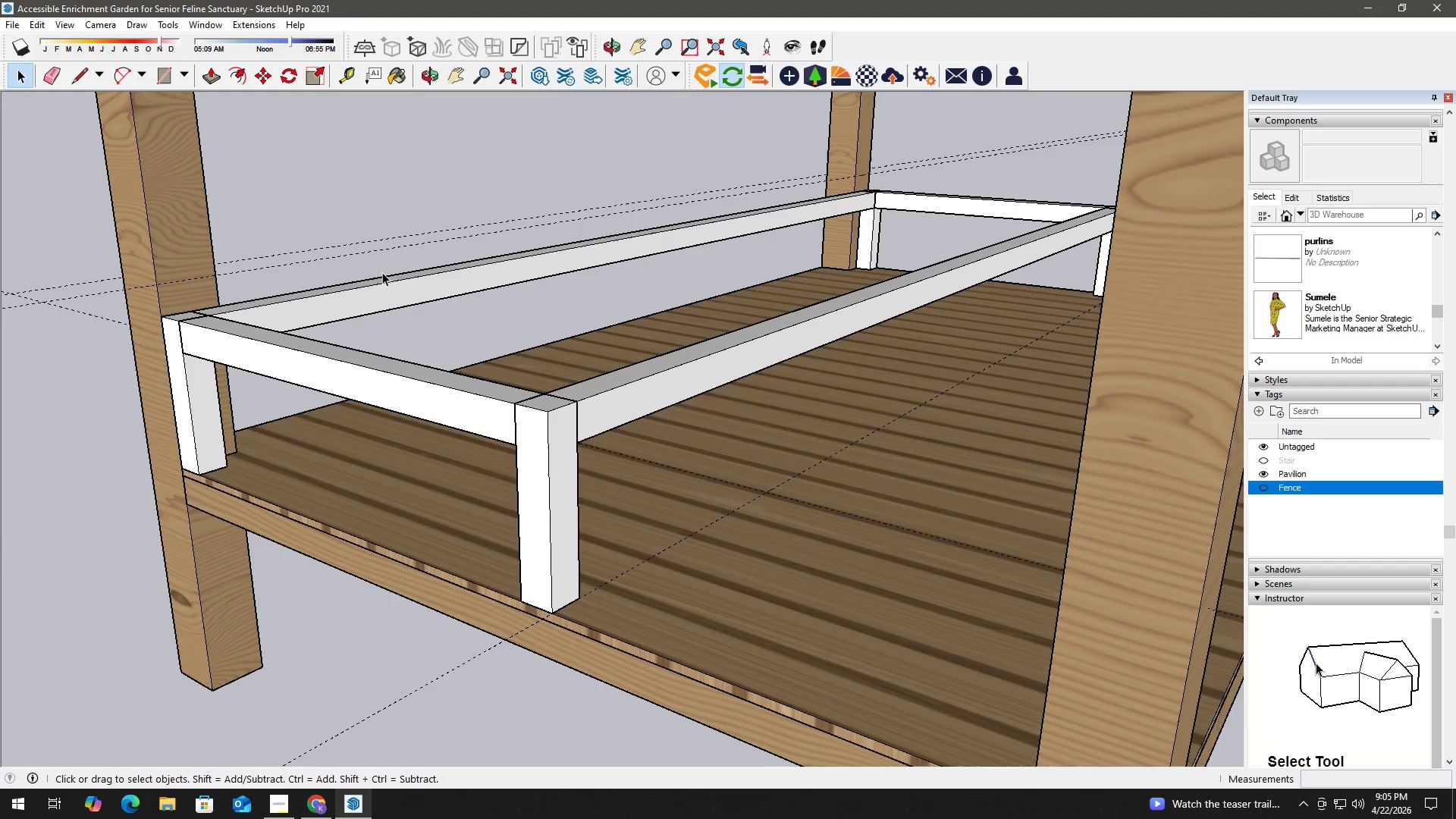 
scroll: coordinate [270, 275], scroll_direction: down, amount: 3.0
 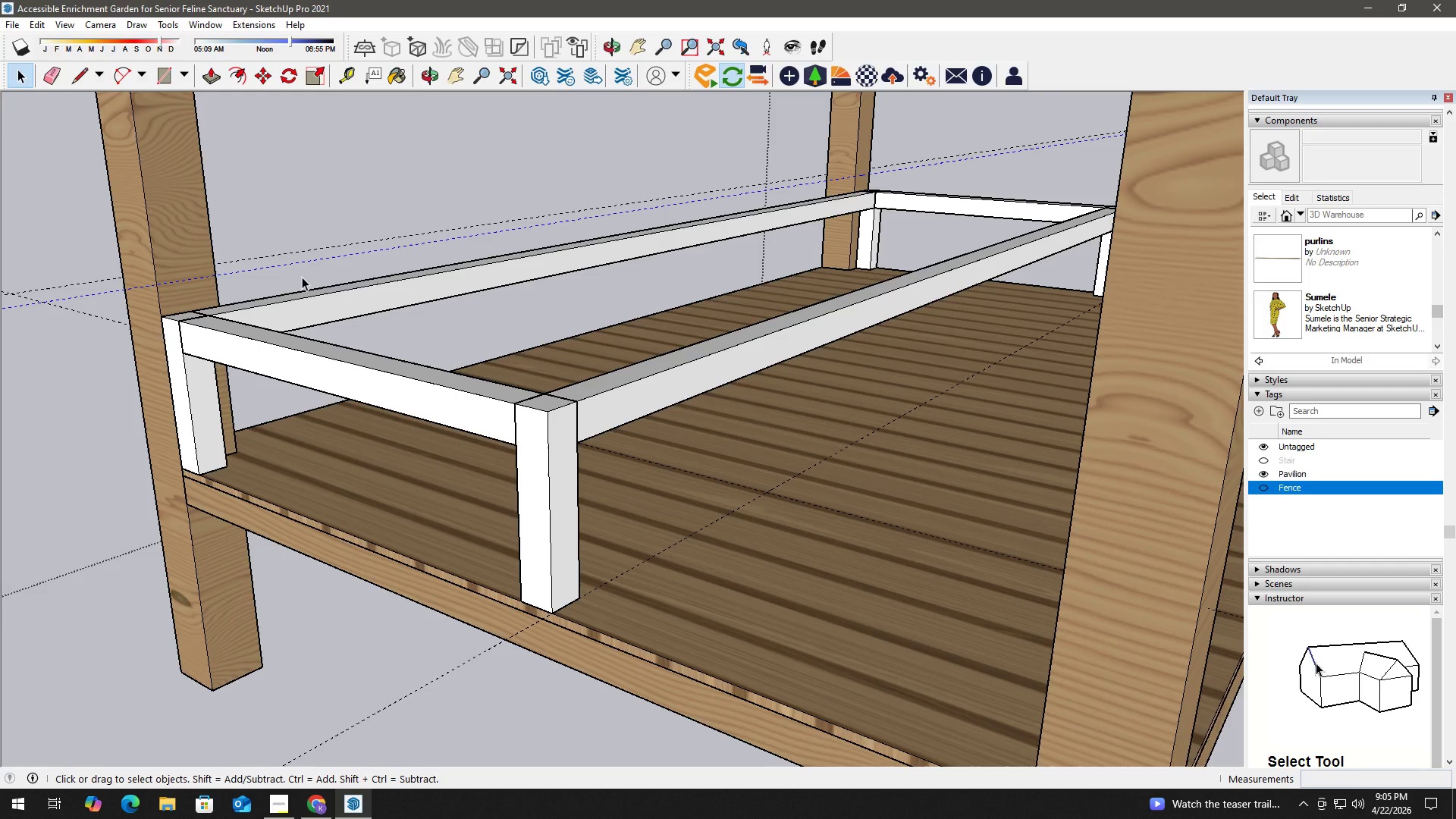 
key(Escape)
 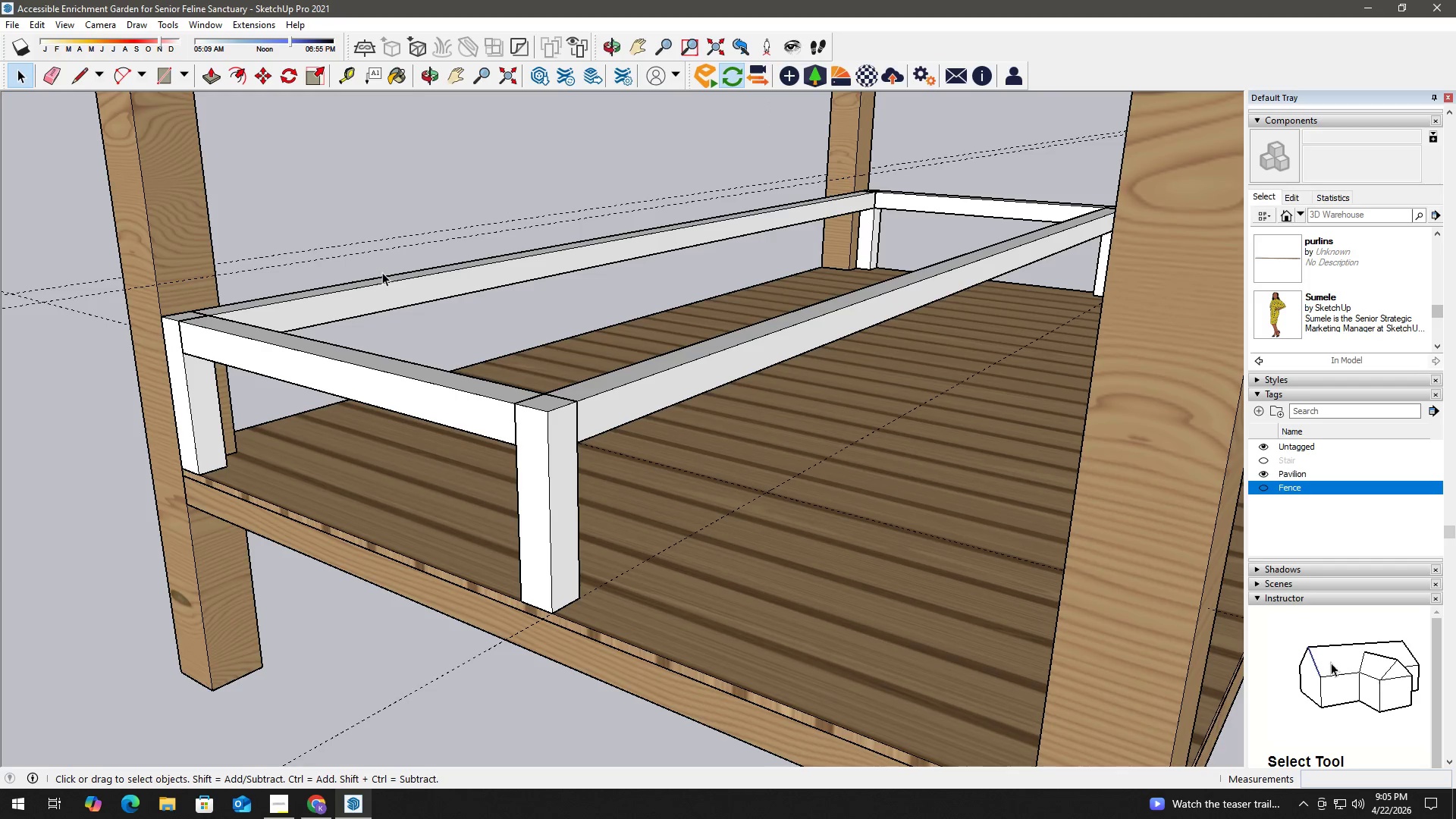 
key(Escape)
 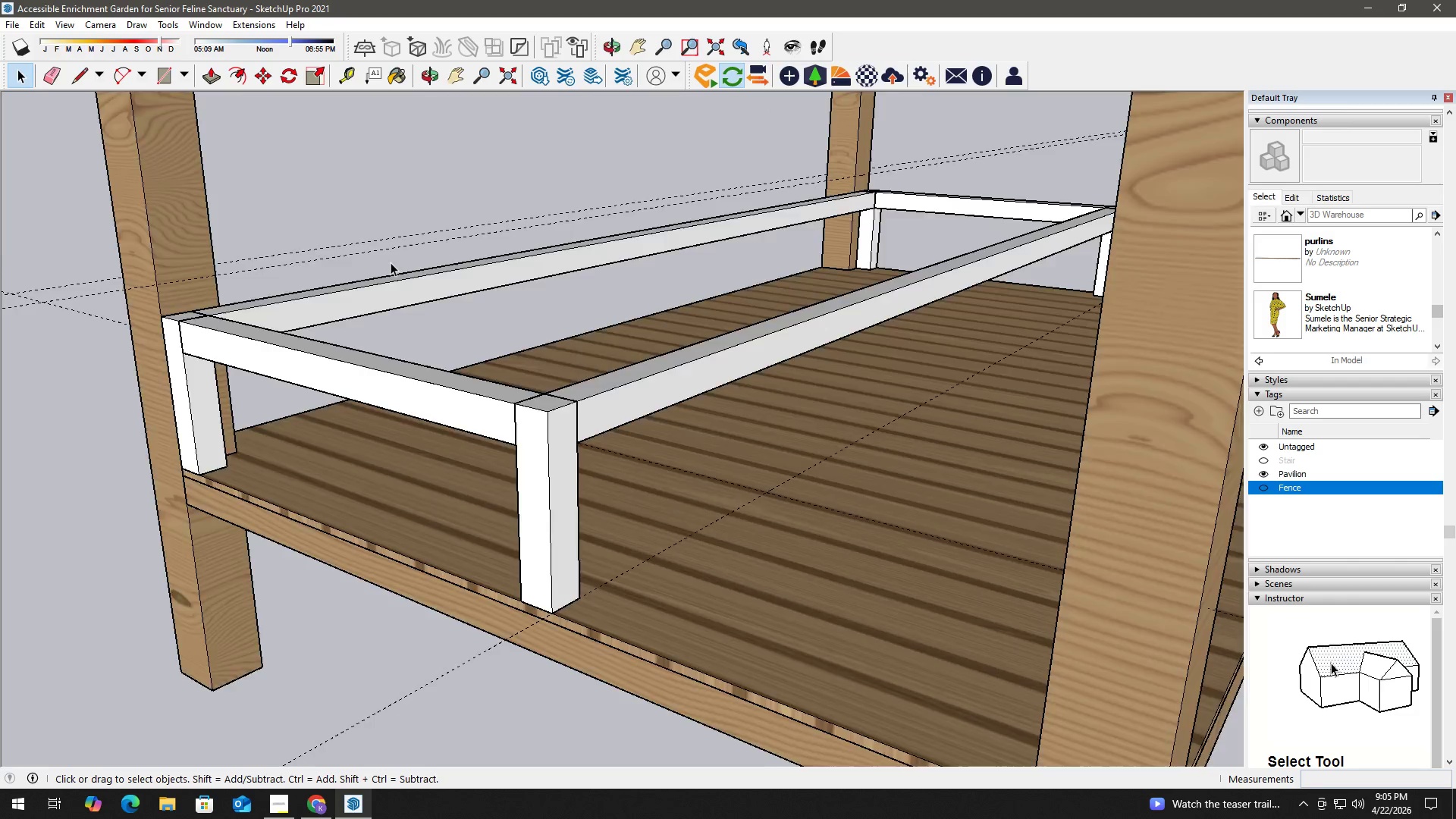 
scroll: coordinate [408, 256], scroll_direction: down, amount: 7.0
 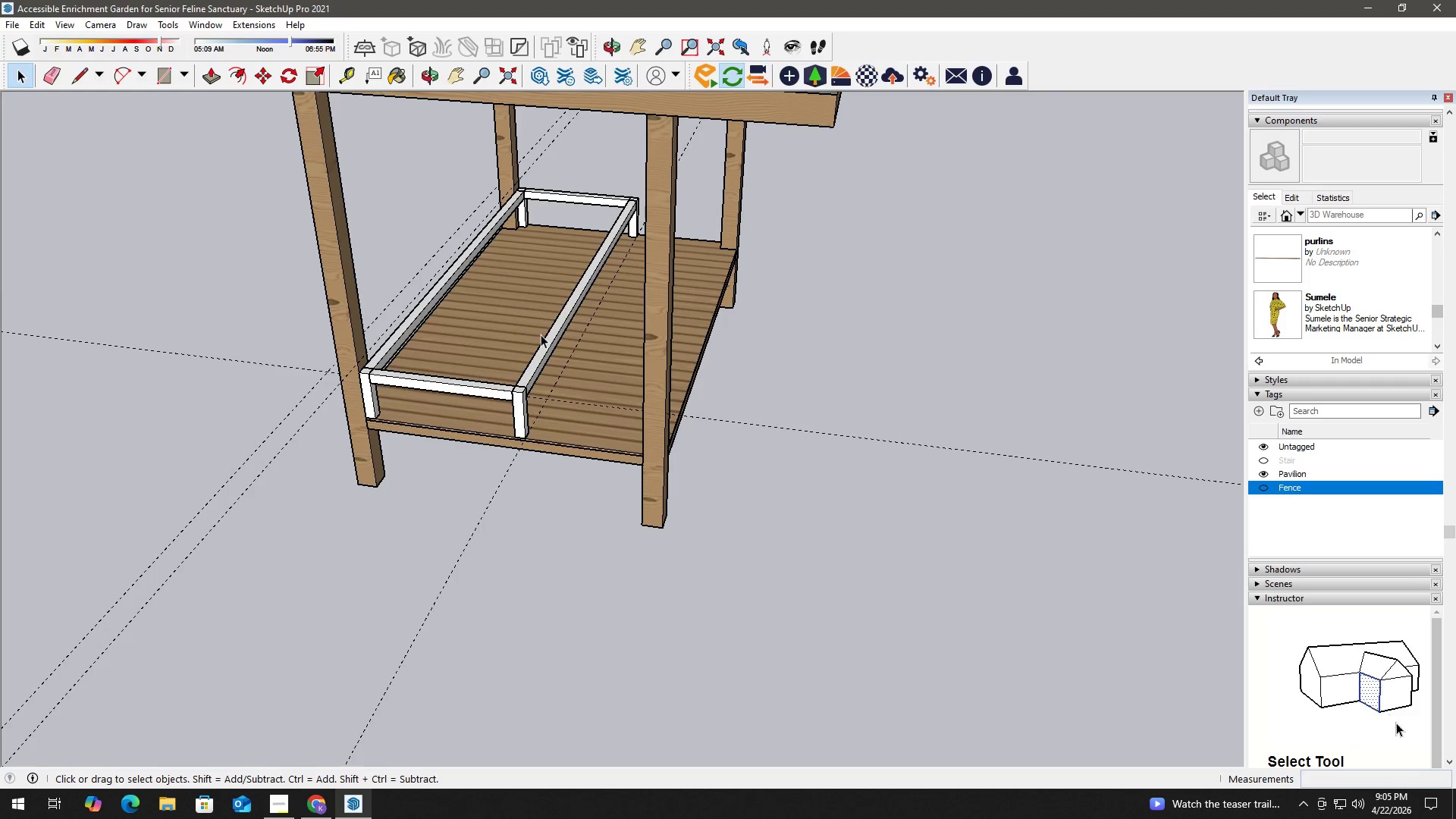 
wait(14.26)
 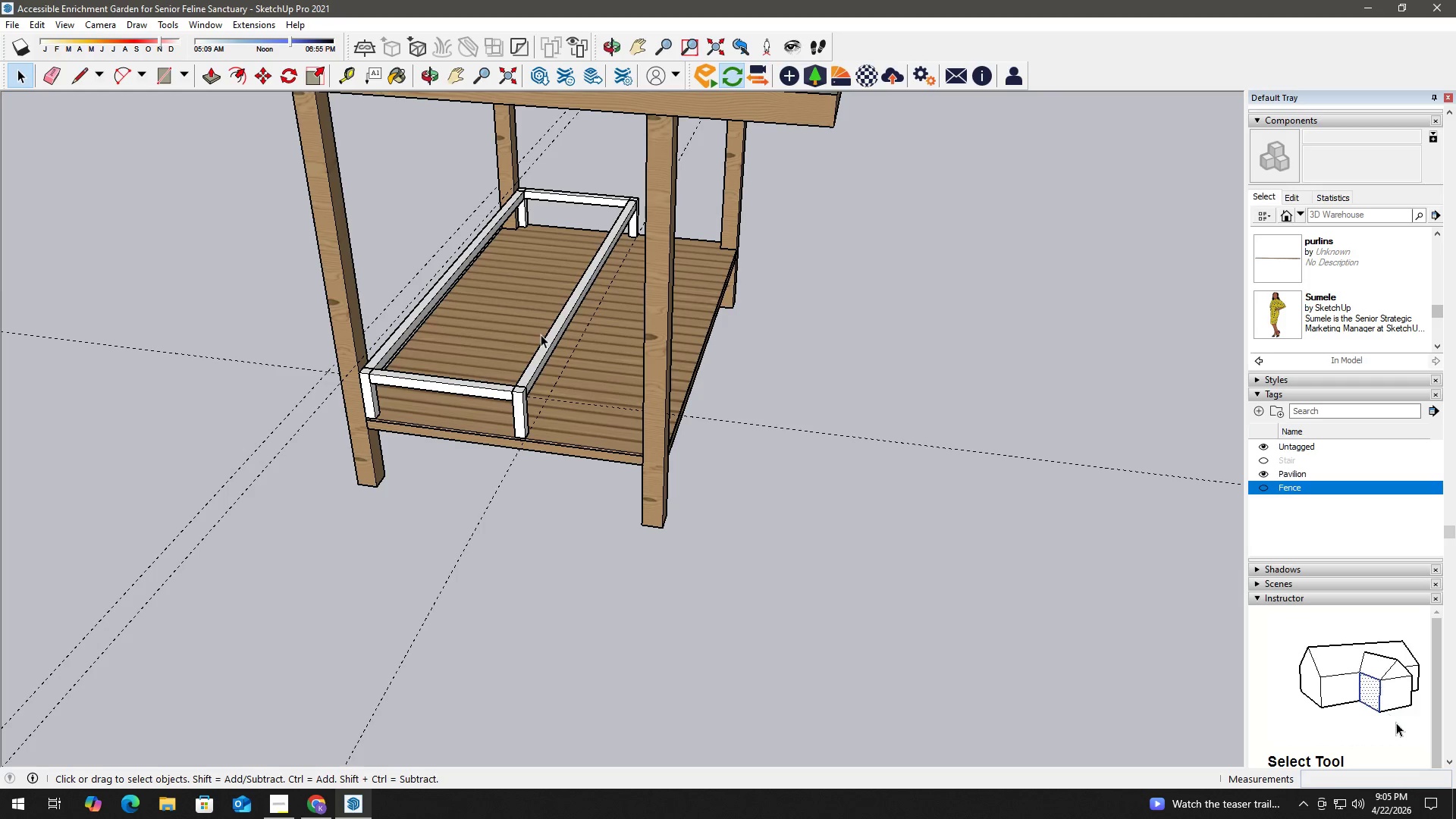 
key(Space)
 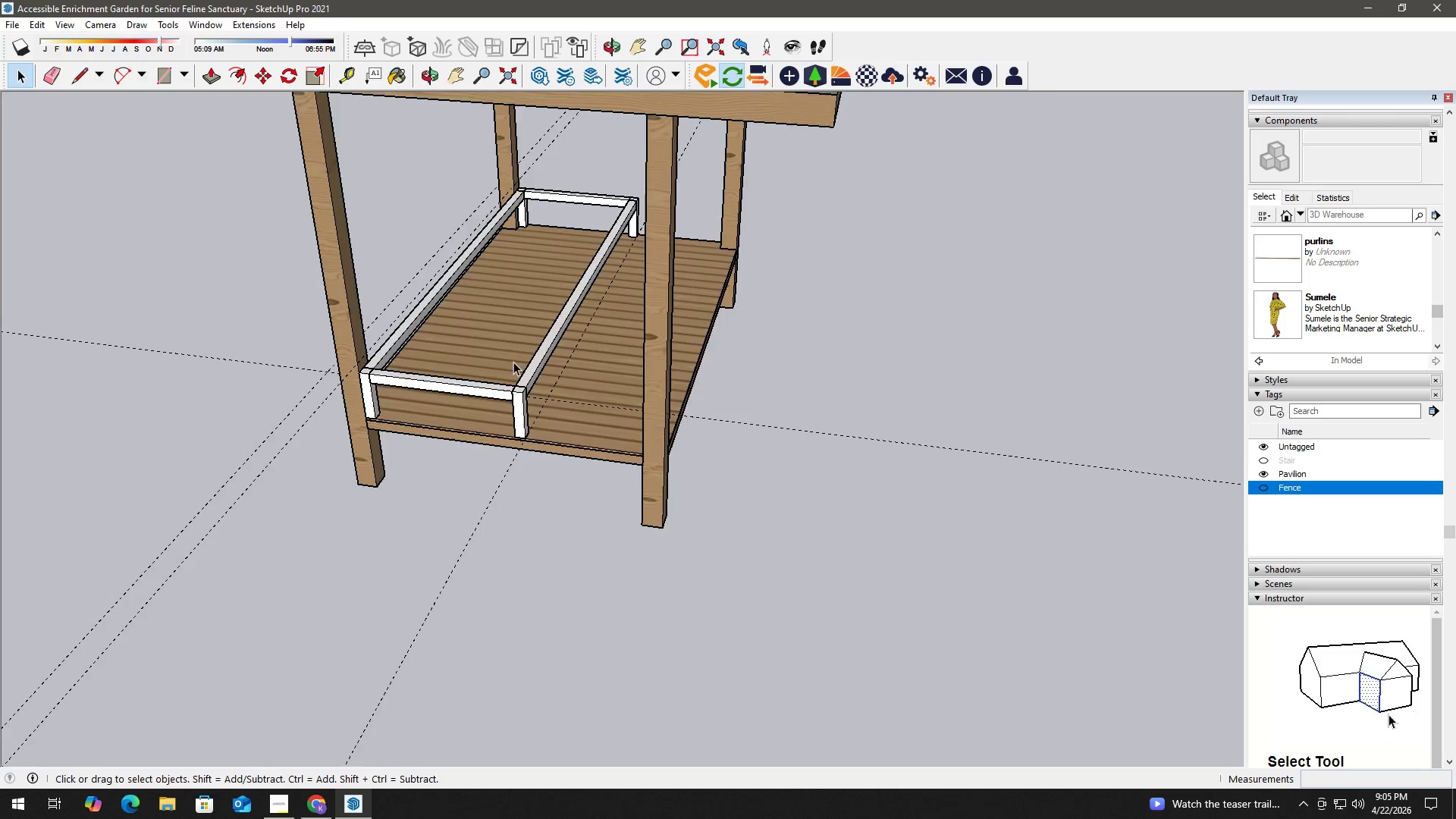 
key(R)
 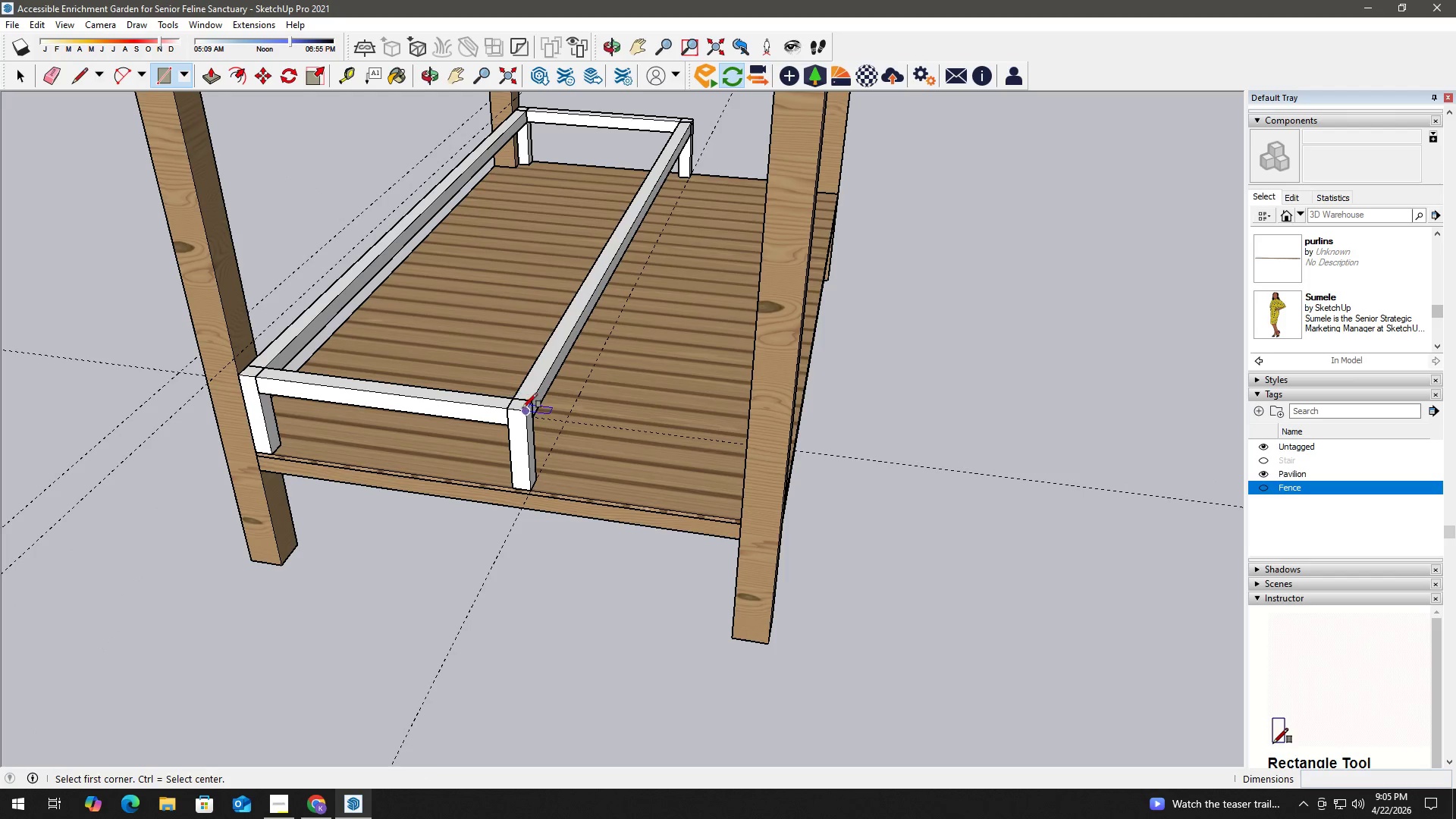 
scroll: coordinate [530, 390], scroll_direction: up, amount: 5.0
 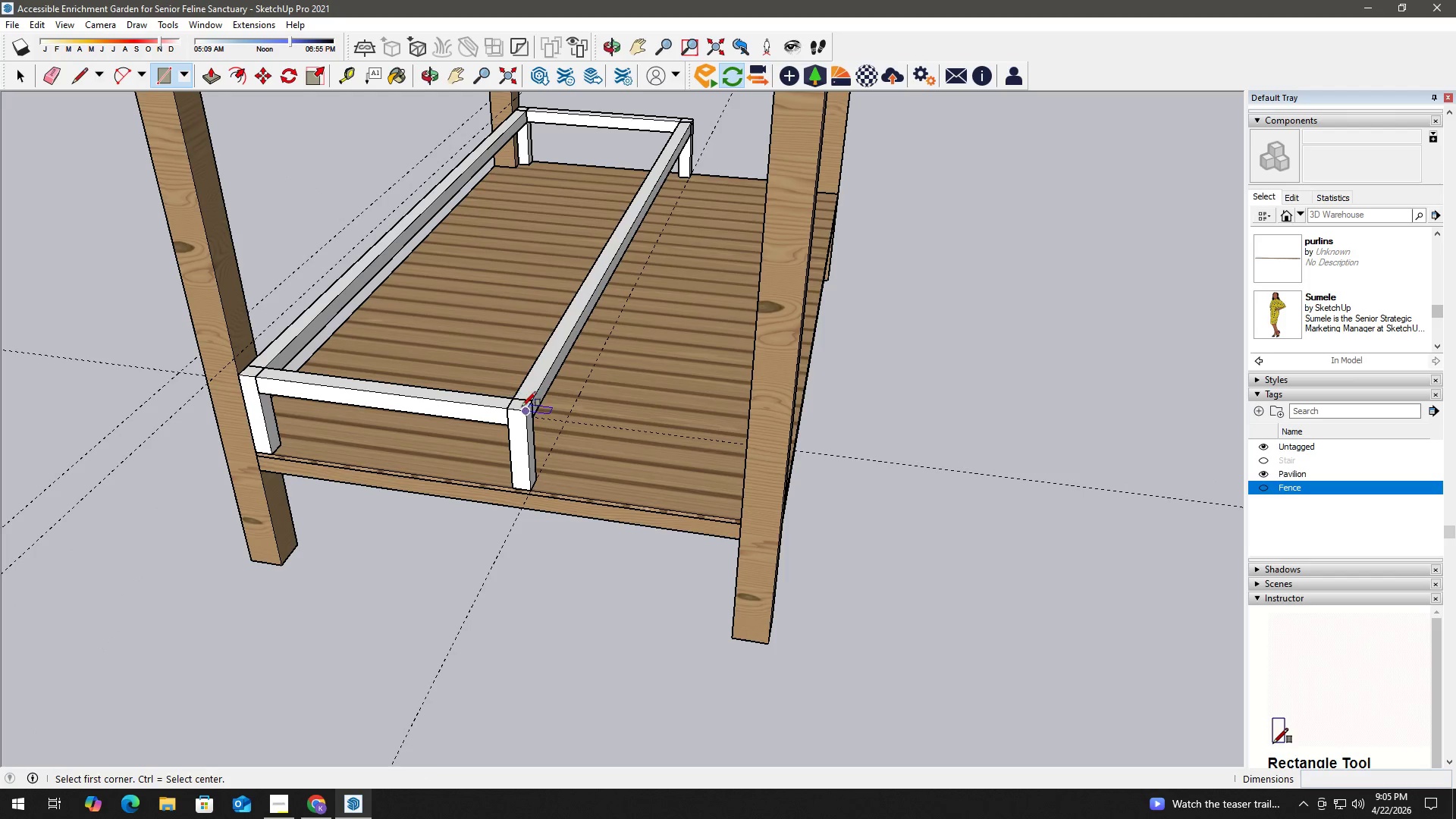 
left_click([522, 408])
 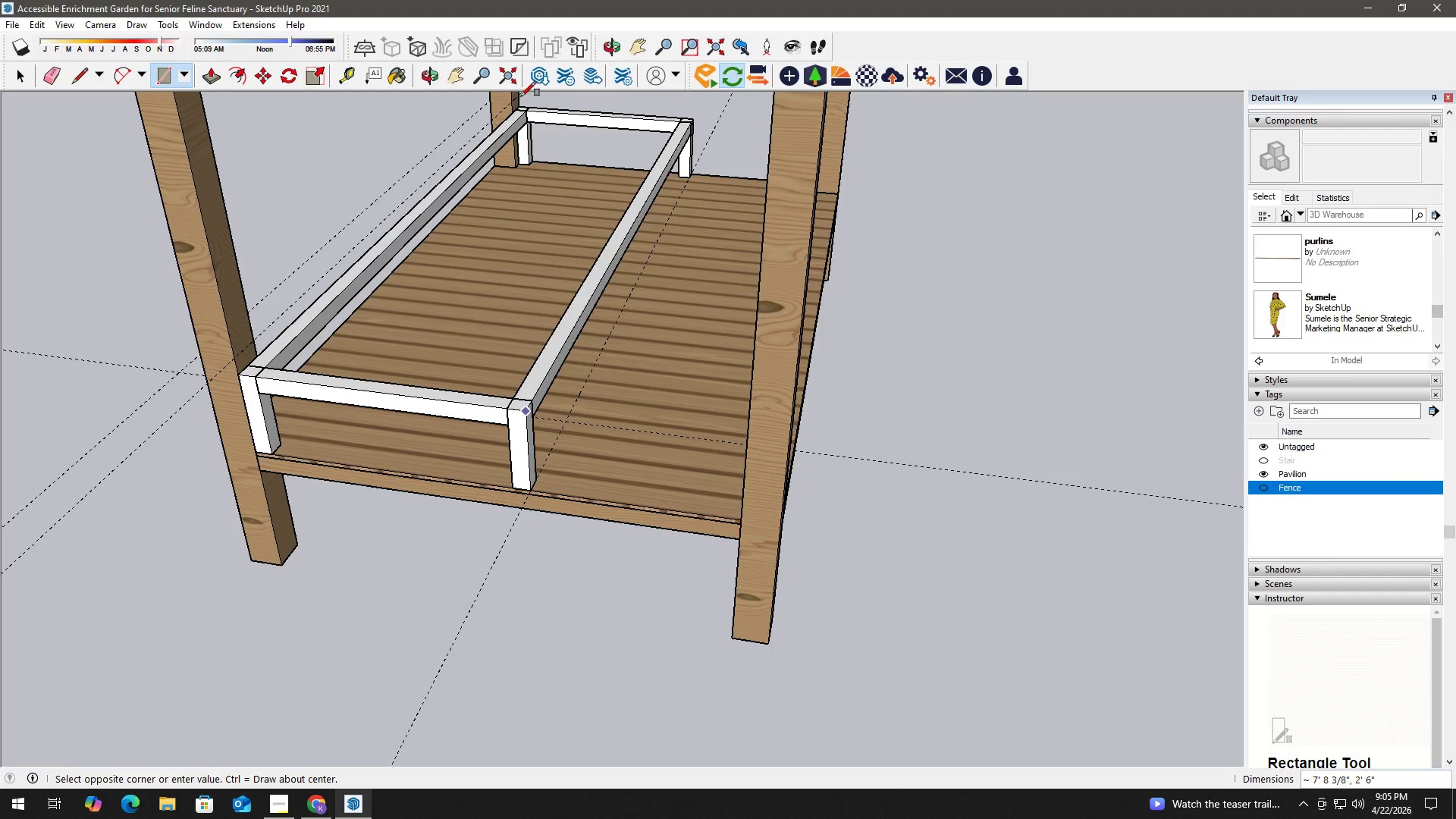 
scroll: coordinate [519, 107], scroll_direction: up, amount: 6.0
 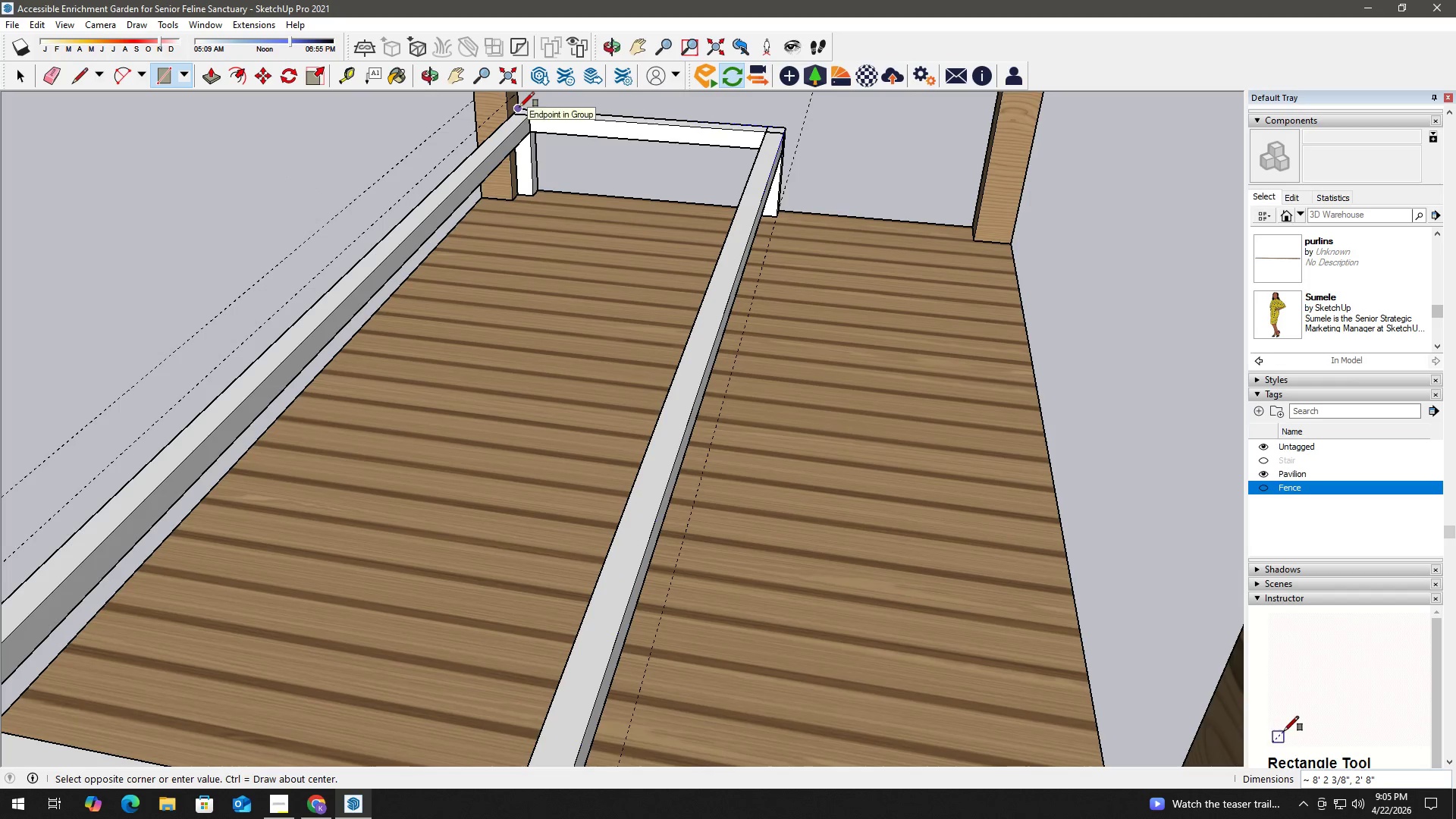 
left_click([519, 107])
 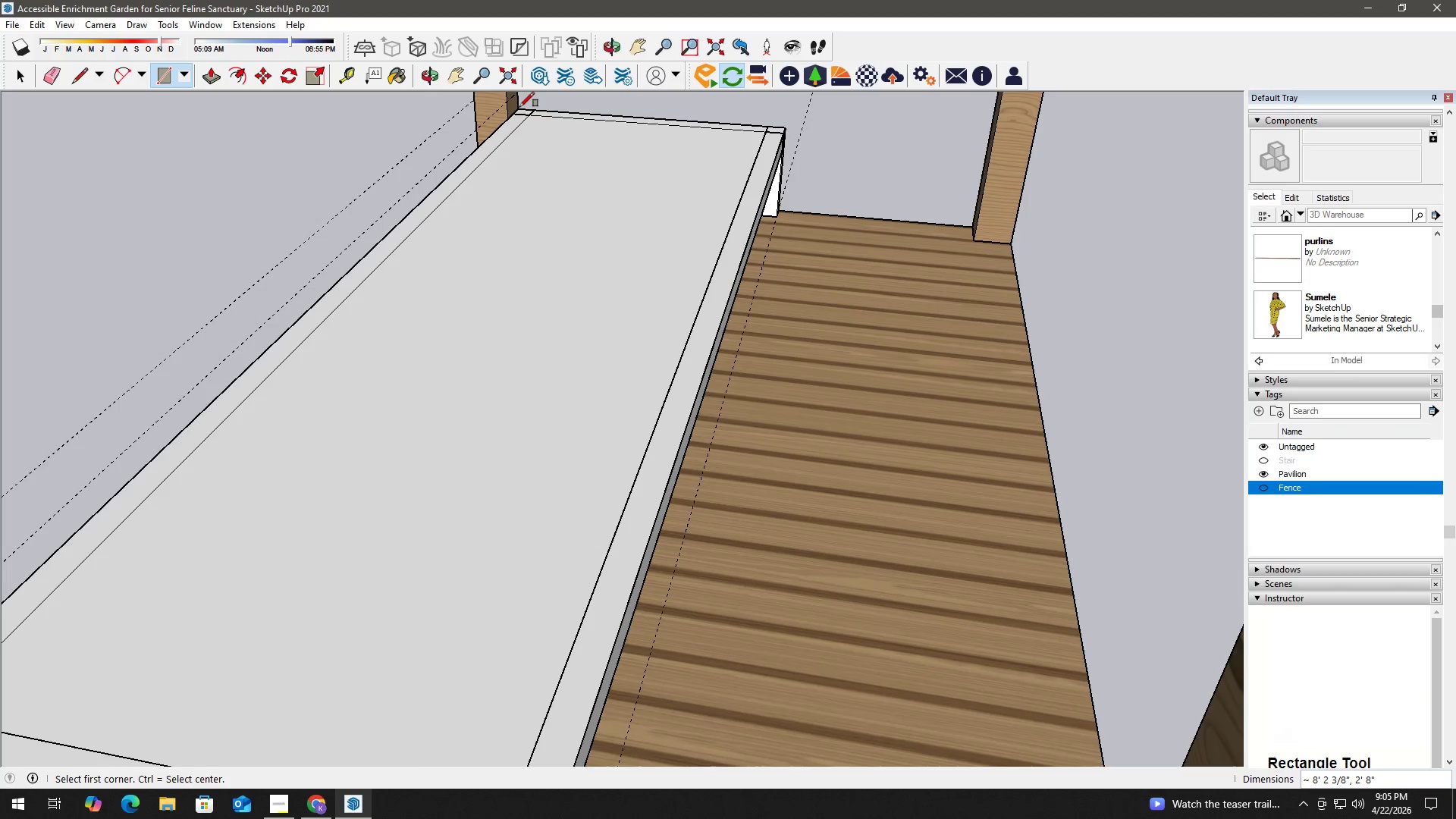 
key(Space)
 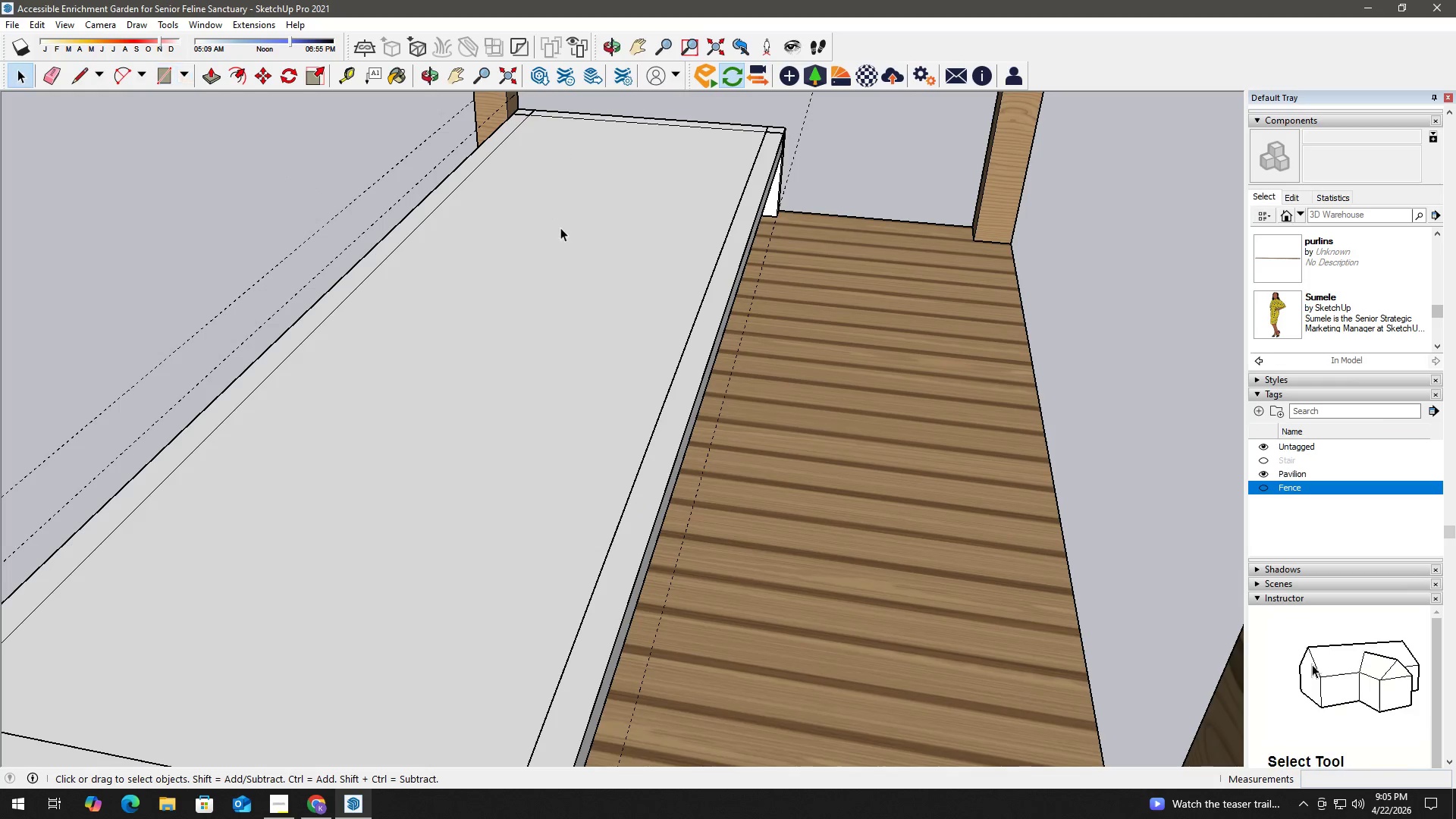 
double_click([560, 228])
 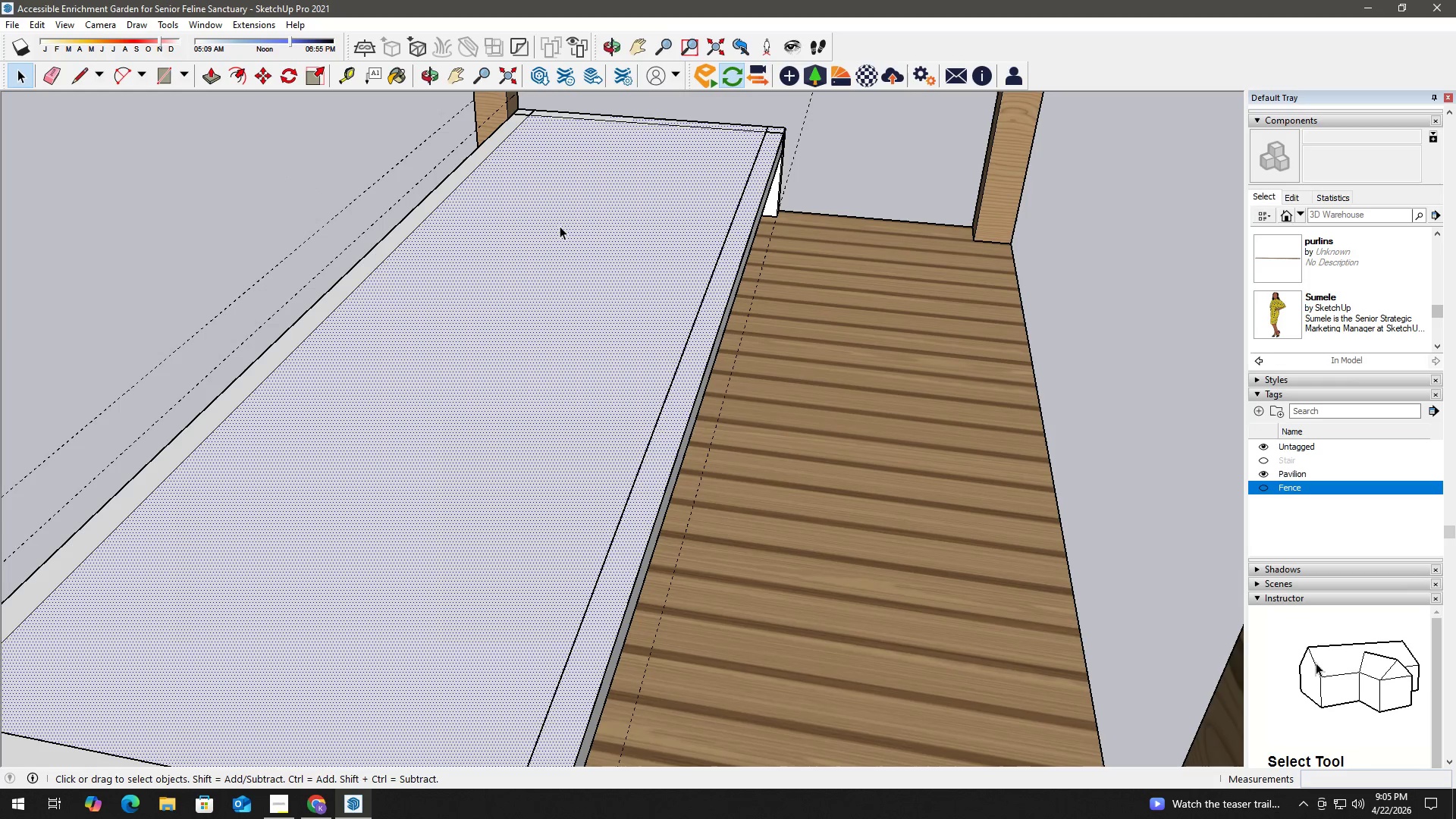 
key(P)
 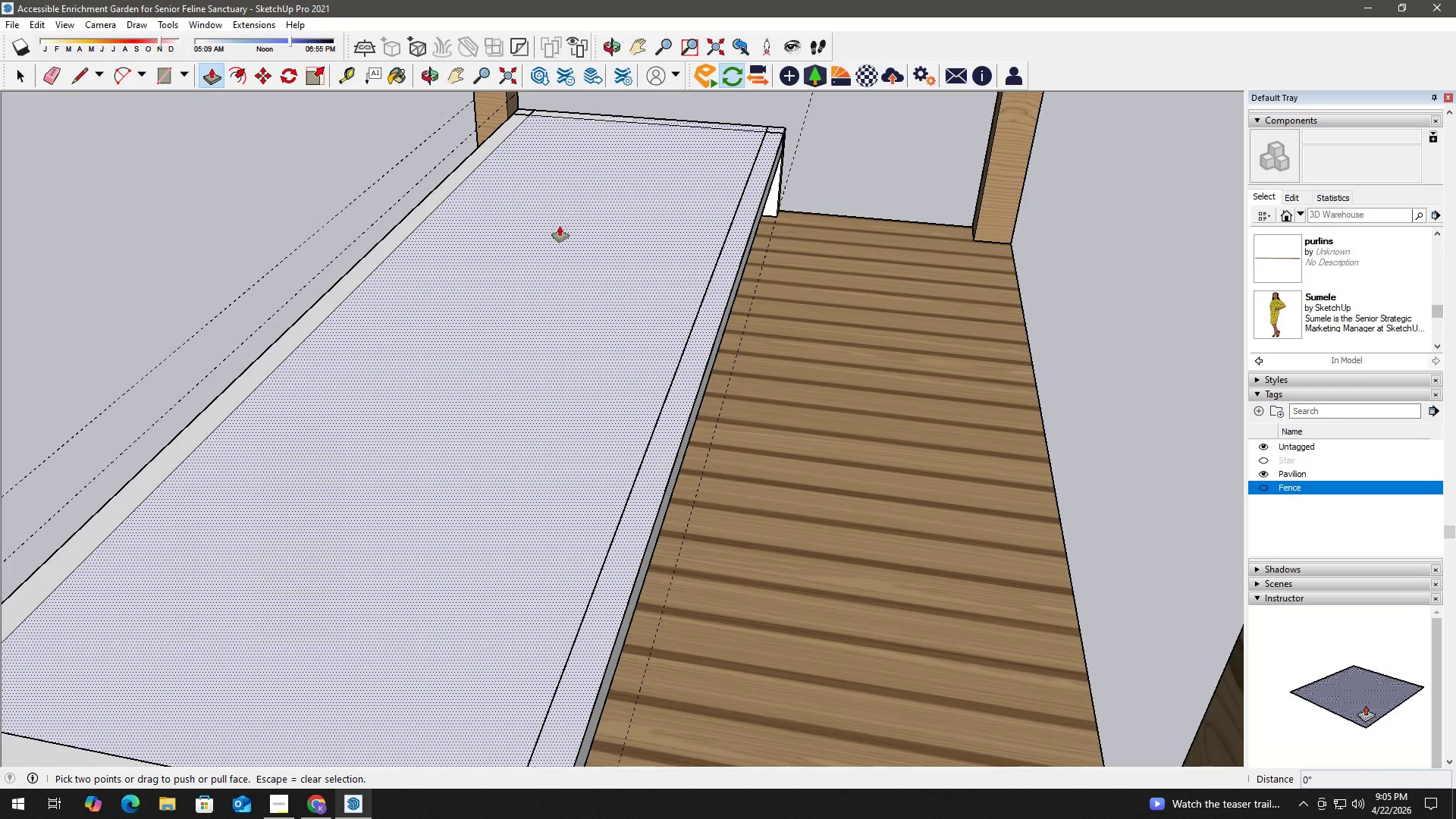 
left_click([560, 226])
 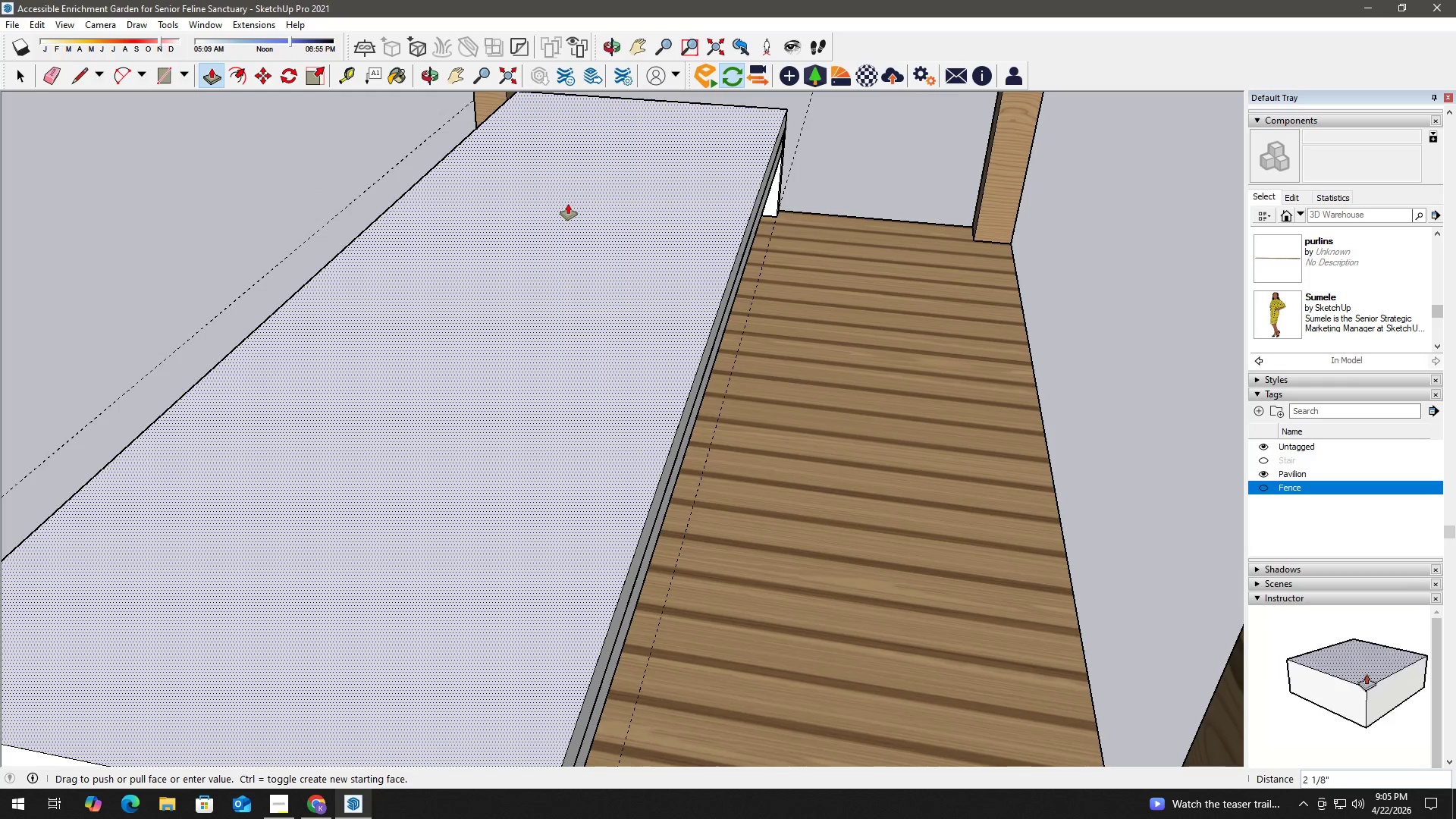 
key(Numpad0)
 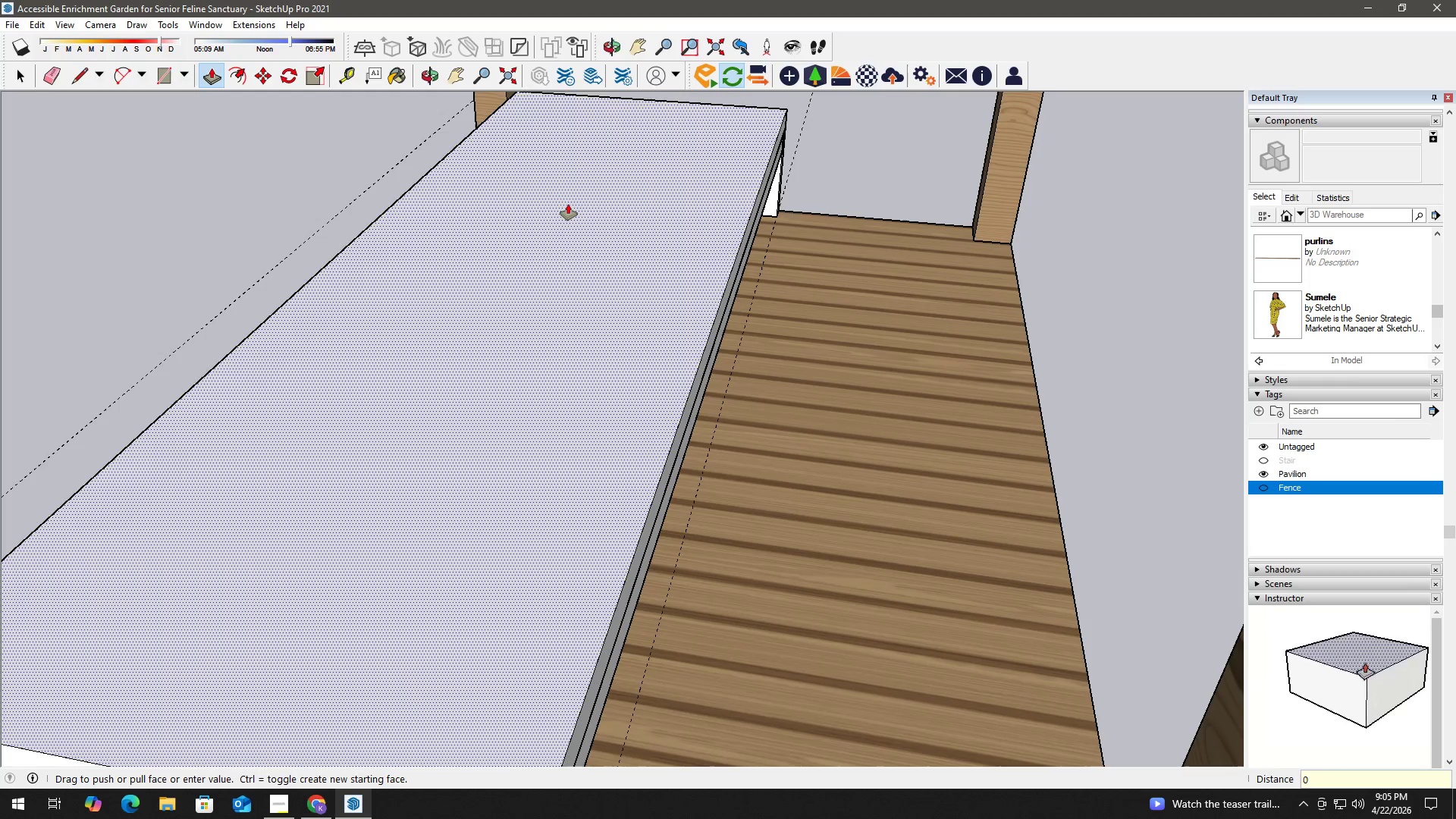 
key(NumpadDecimal)
 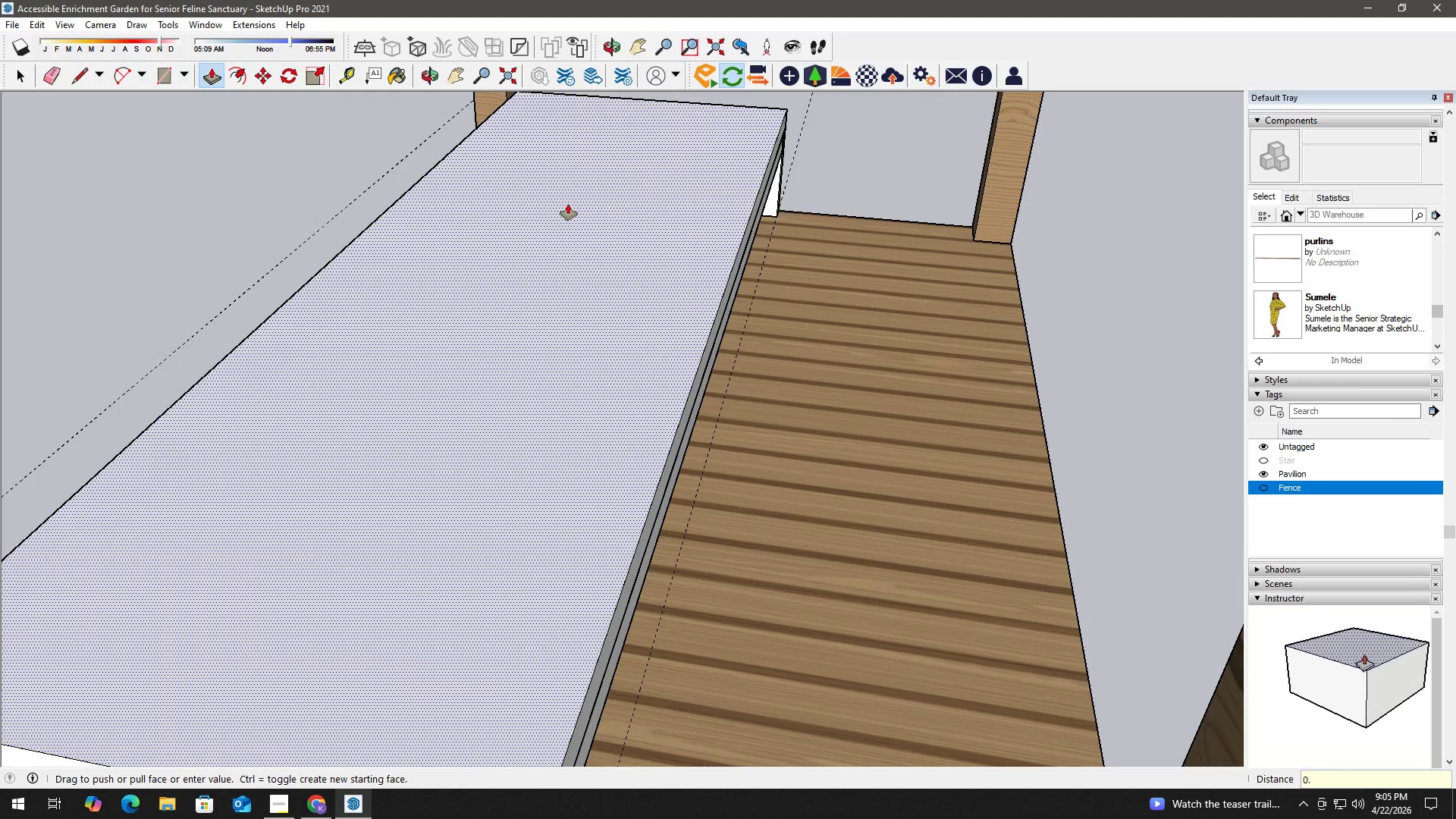 
key(Numpad5)
 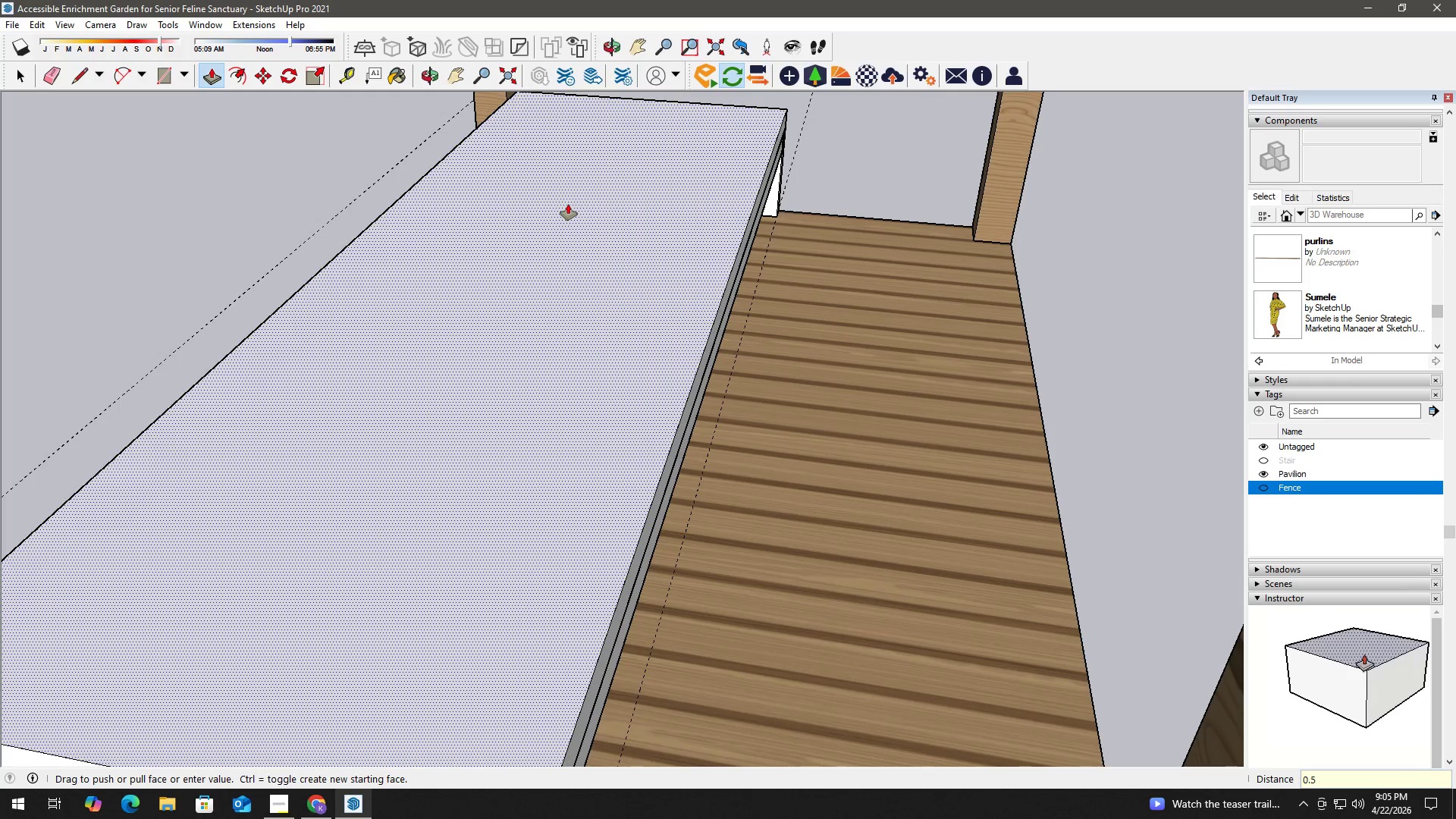 
key(NumpadEnter)
 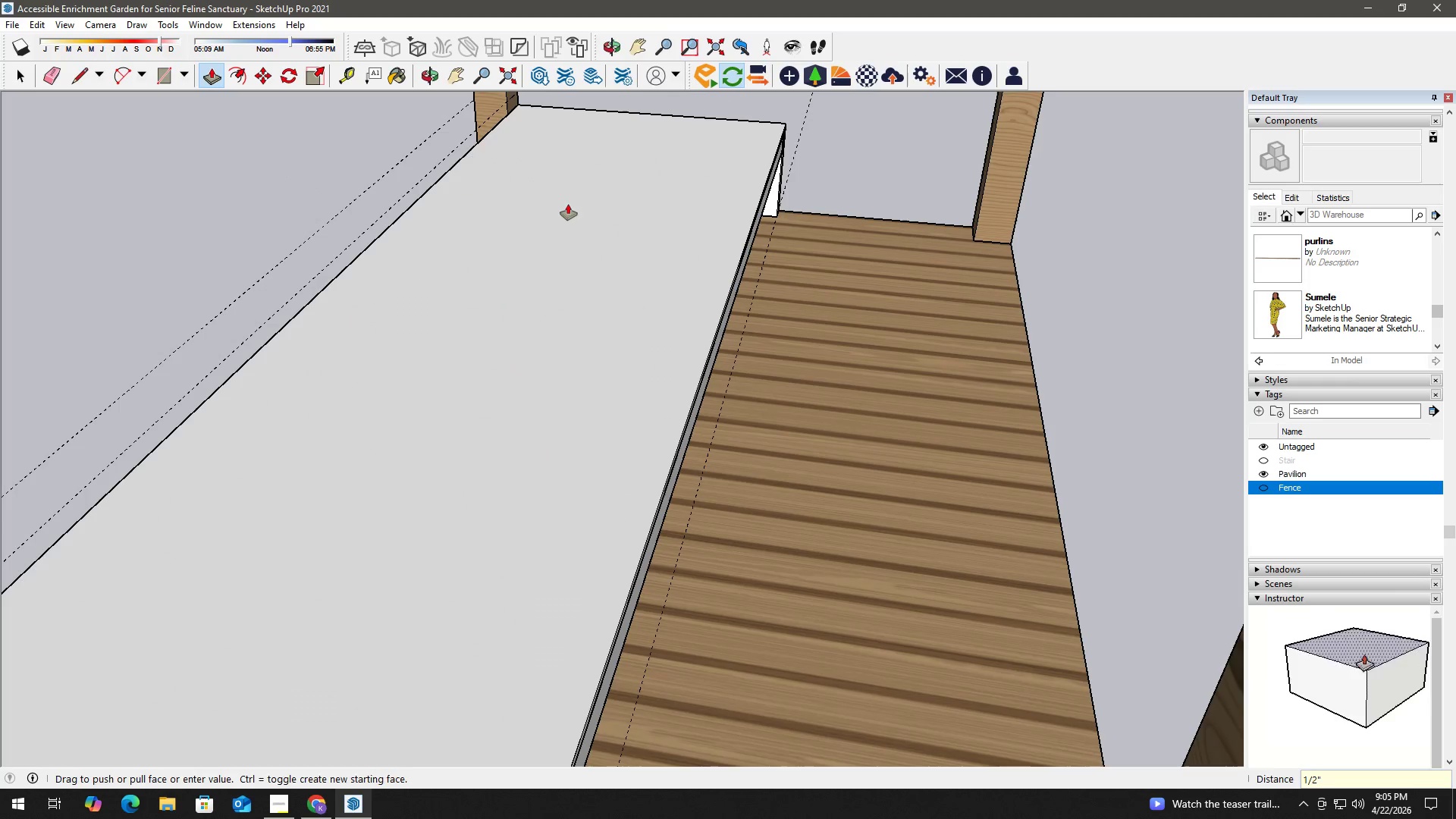 
key(Space)
 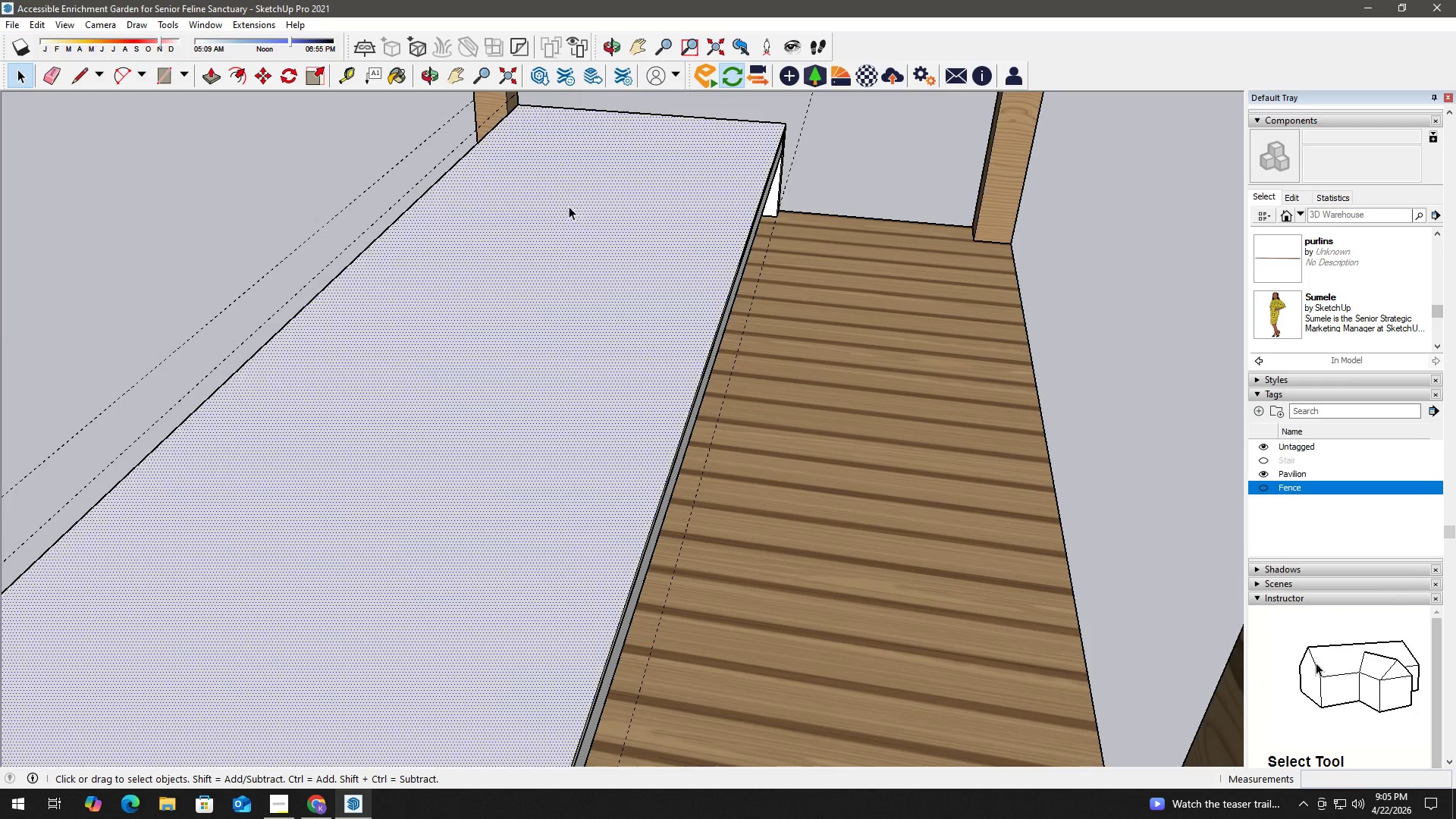 
double_click([569, 206])
 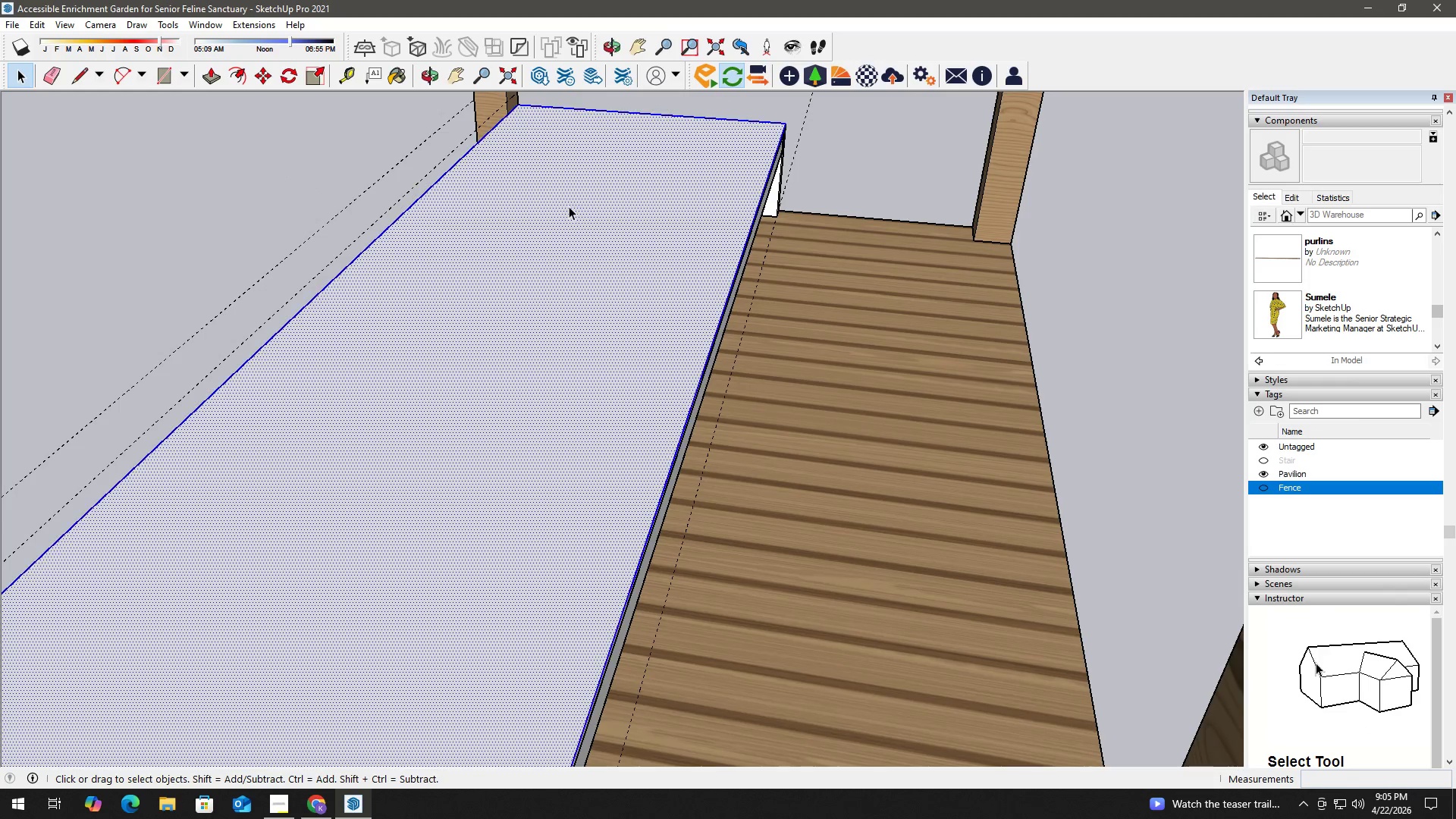 
triple_click([569, 206])
 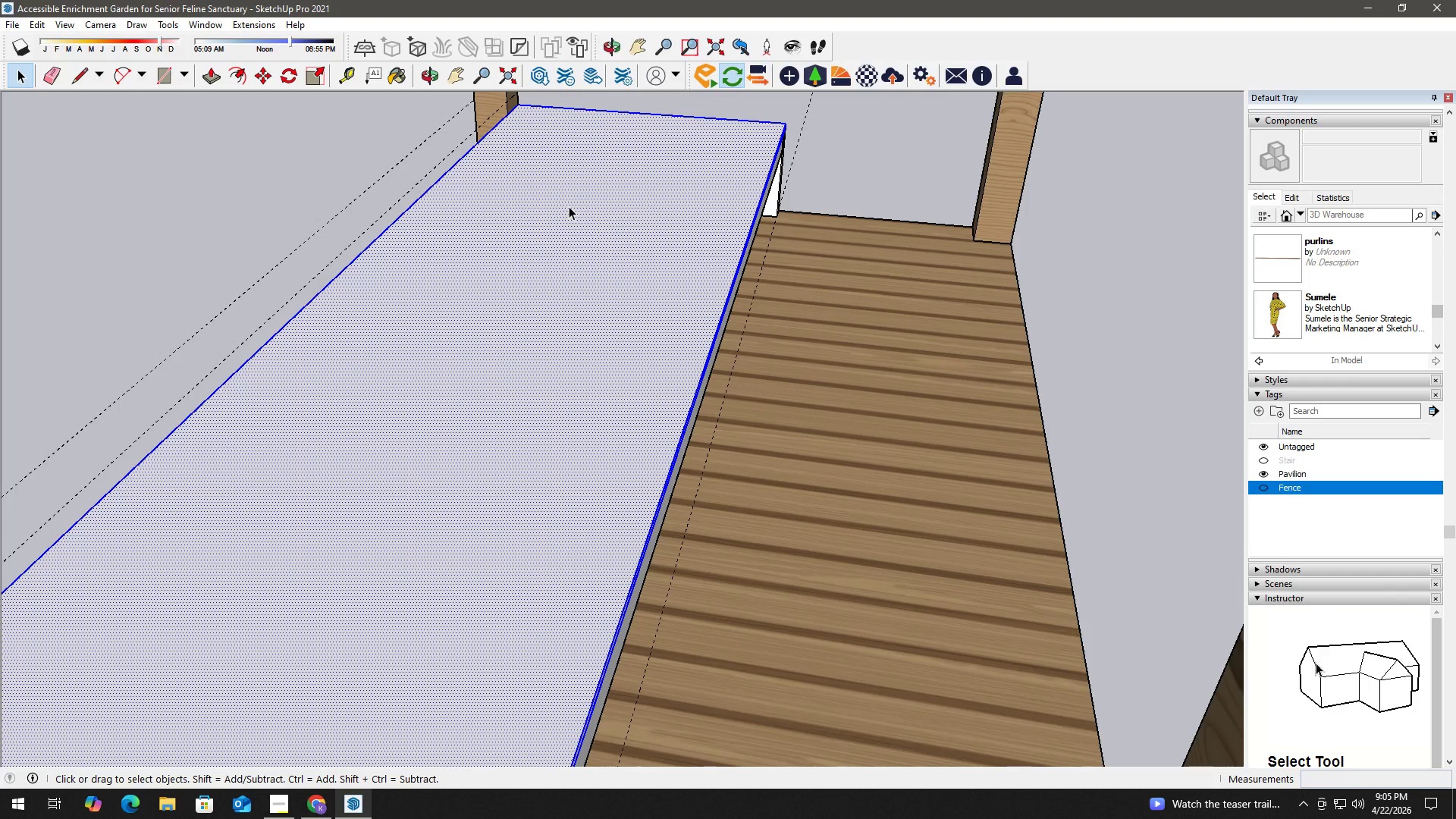 
triple_click([569, 206])
 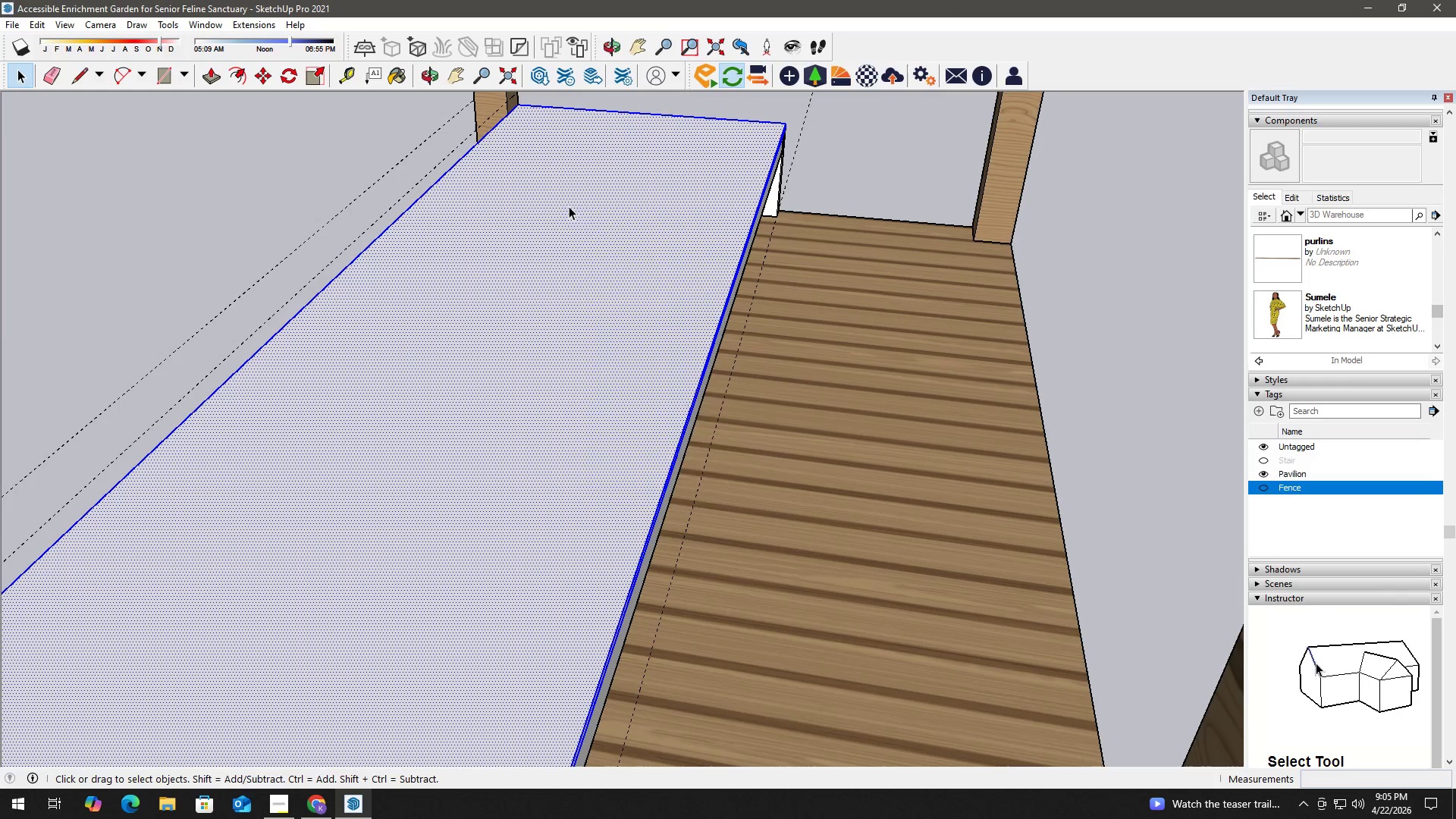 
right_click([569, 206])
 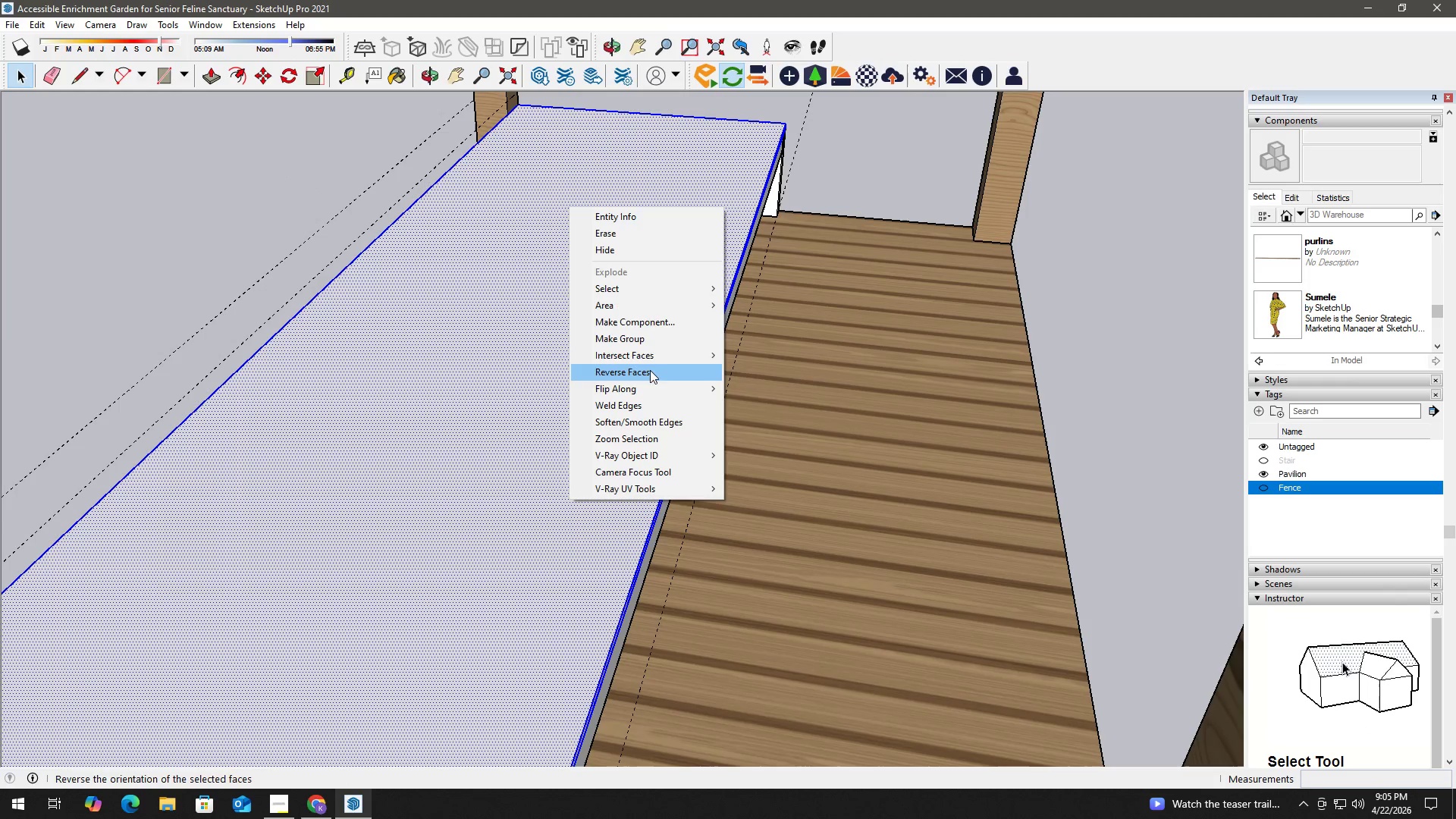 
left_click([654, 339])
 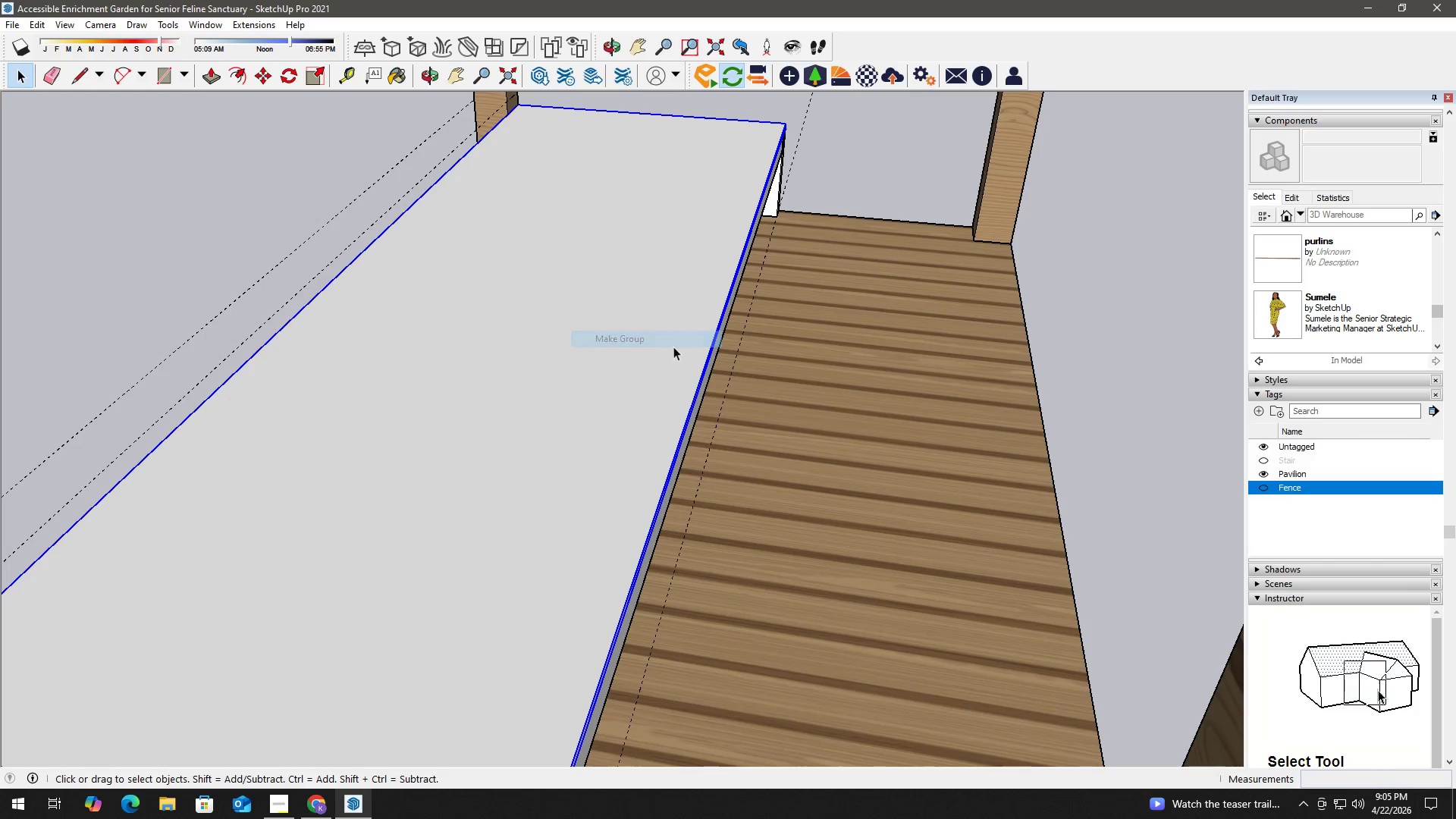 
key(B)
 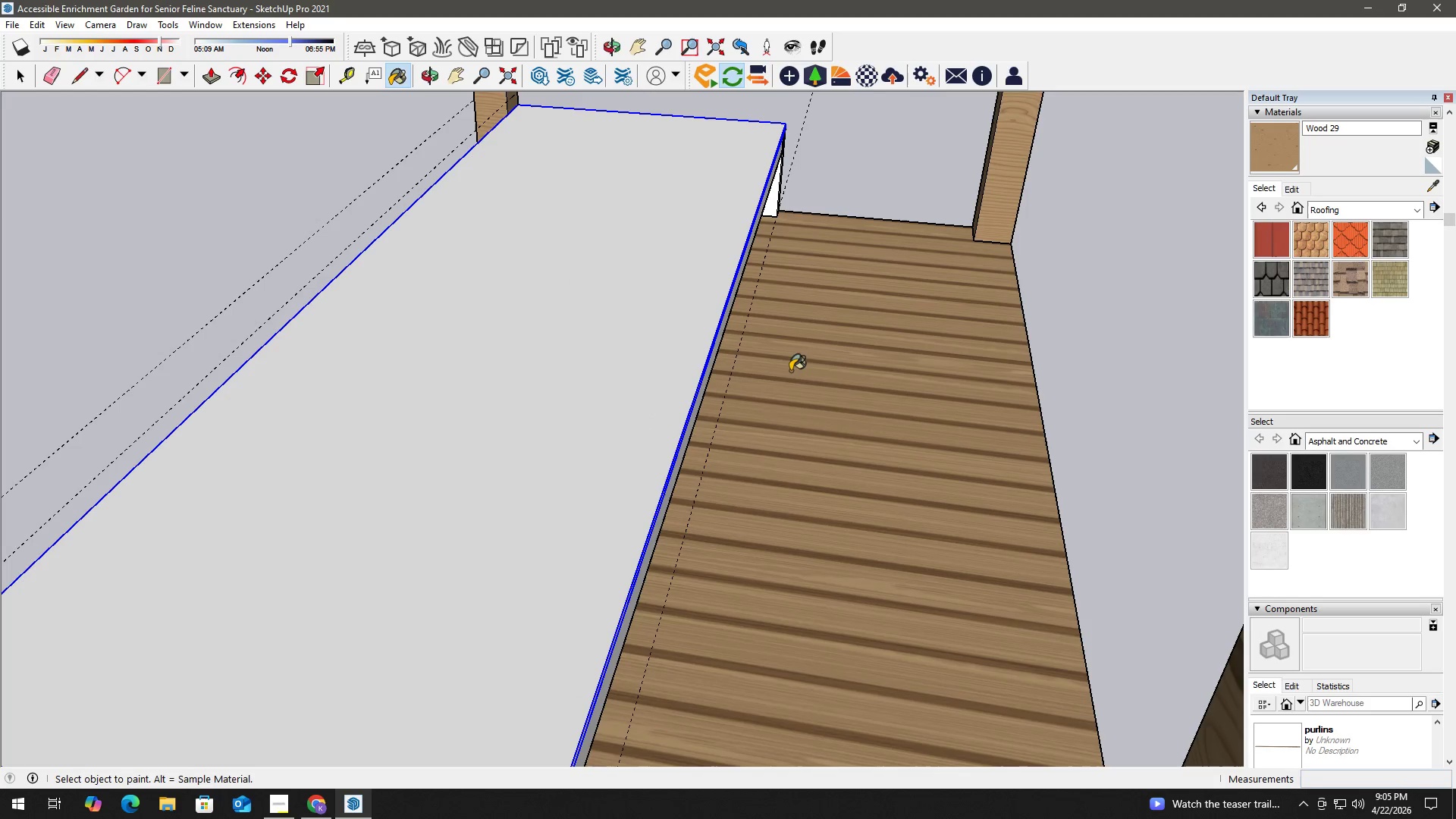 
hold_key(key=AltLeft, duration=0.33)
left_click([828, 375])
 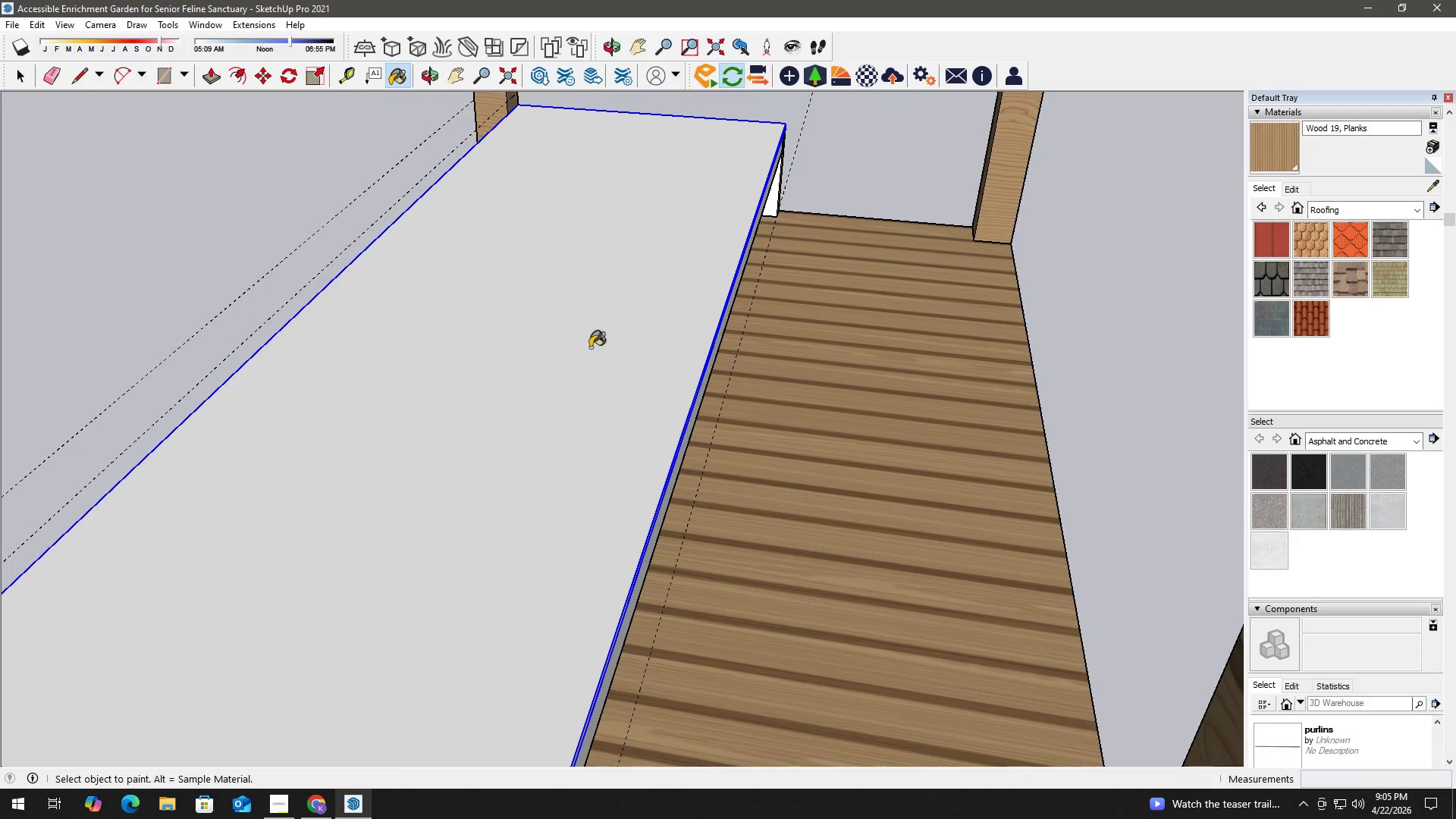 
key(Space)
 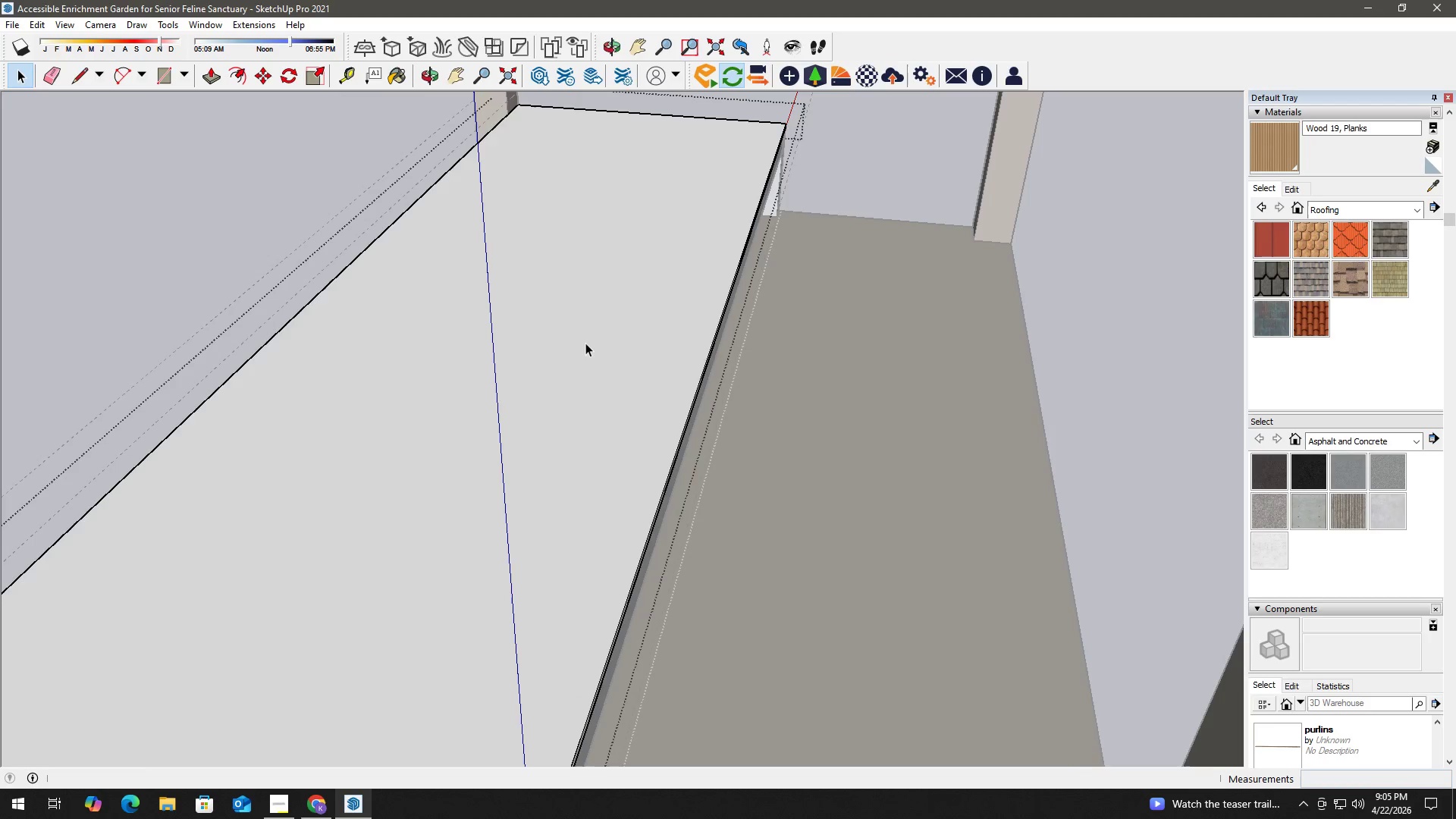 
triple_click([585, 343])
 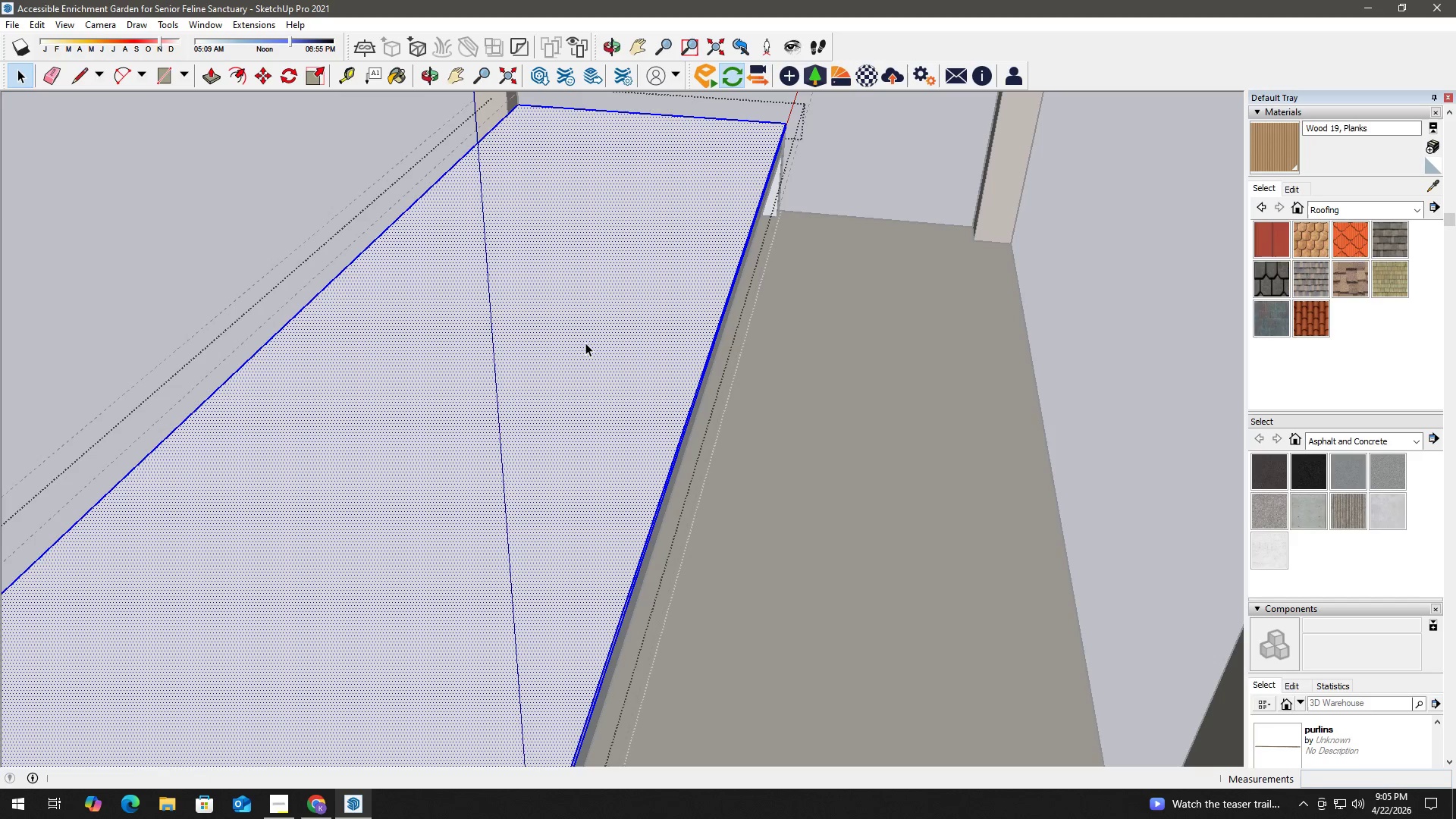 
triple_click([585, 343])
 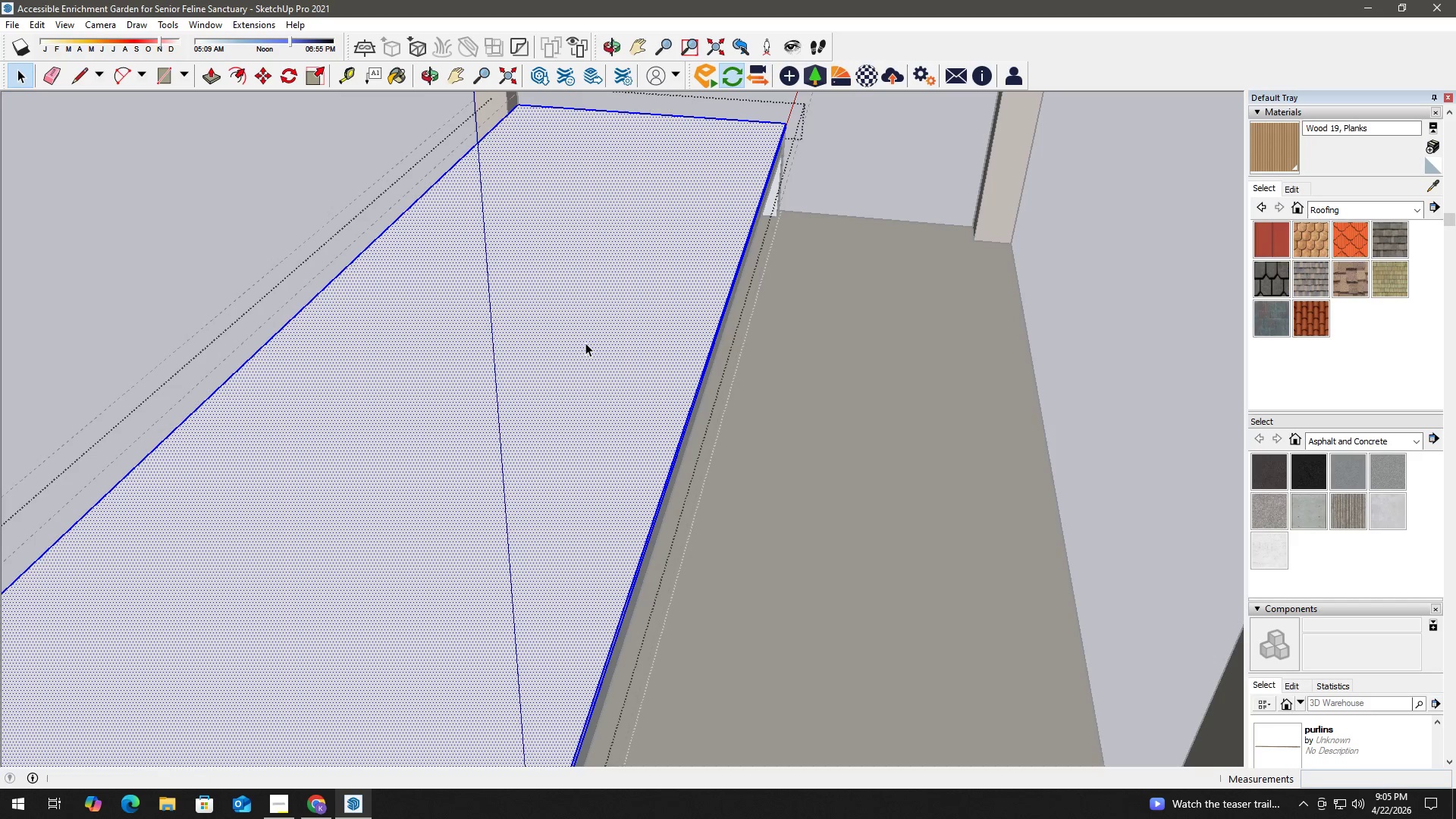 
key(B)
 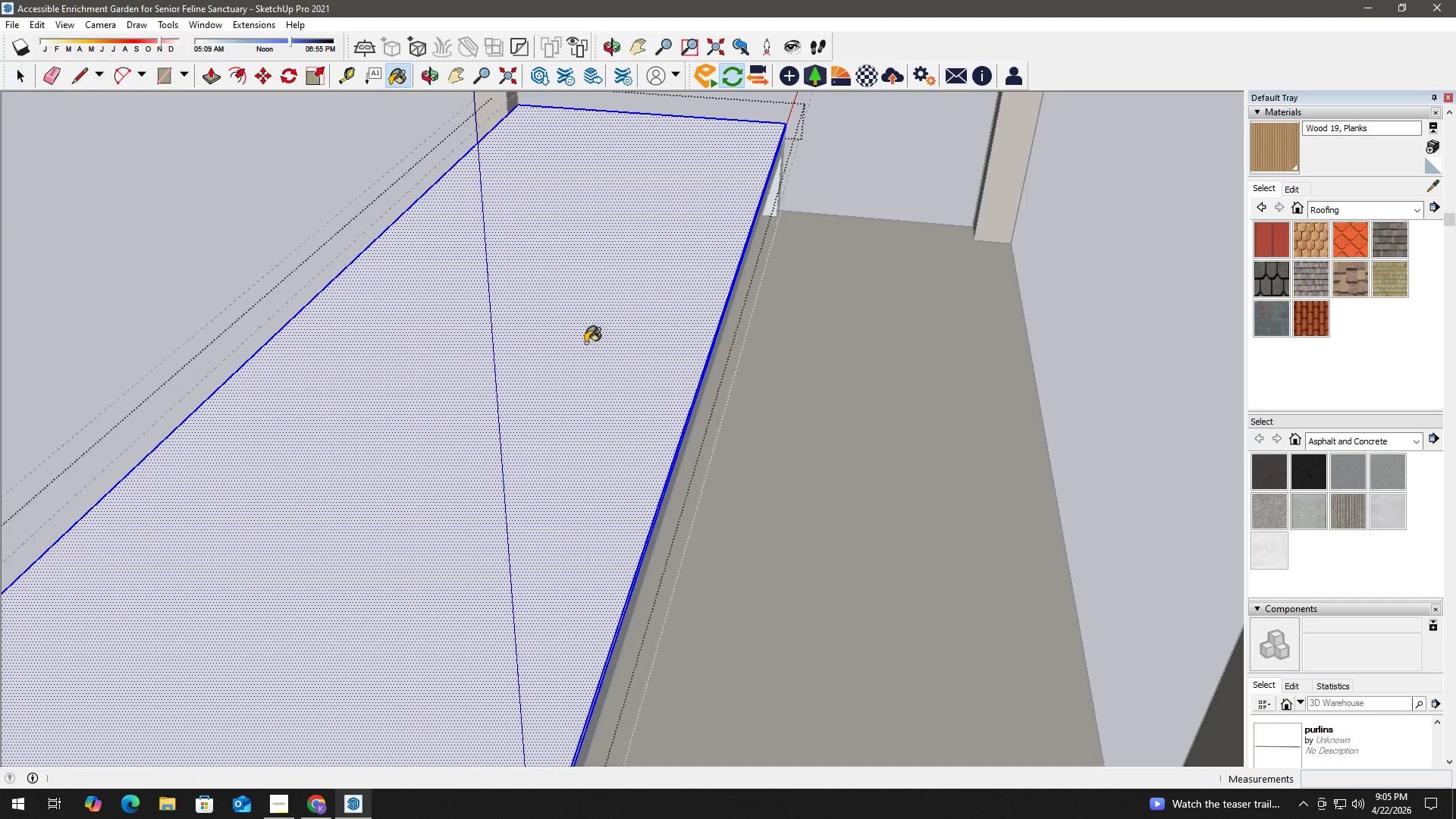 
triple_click([585, 343])
 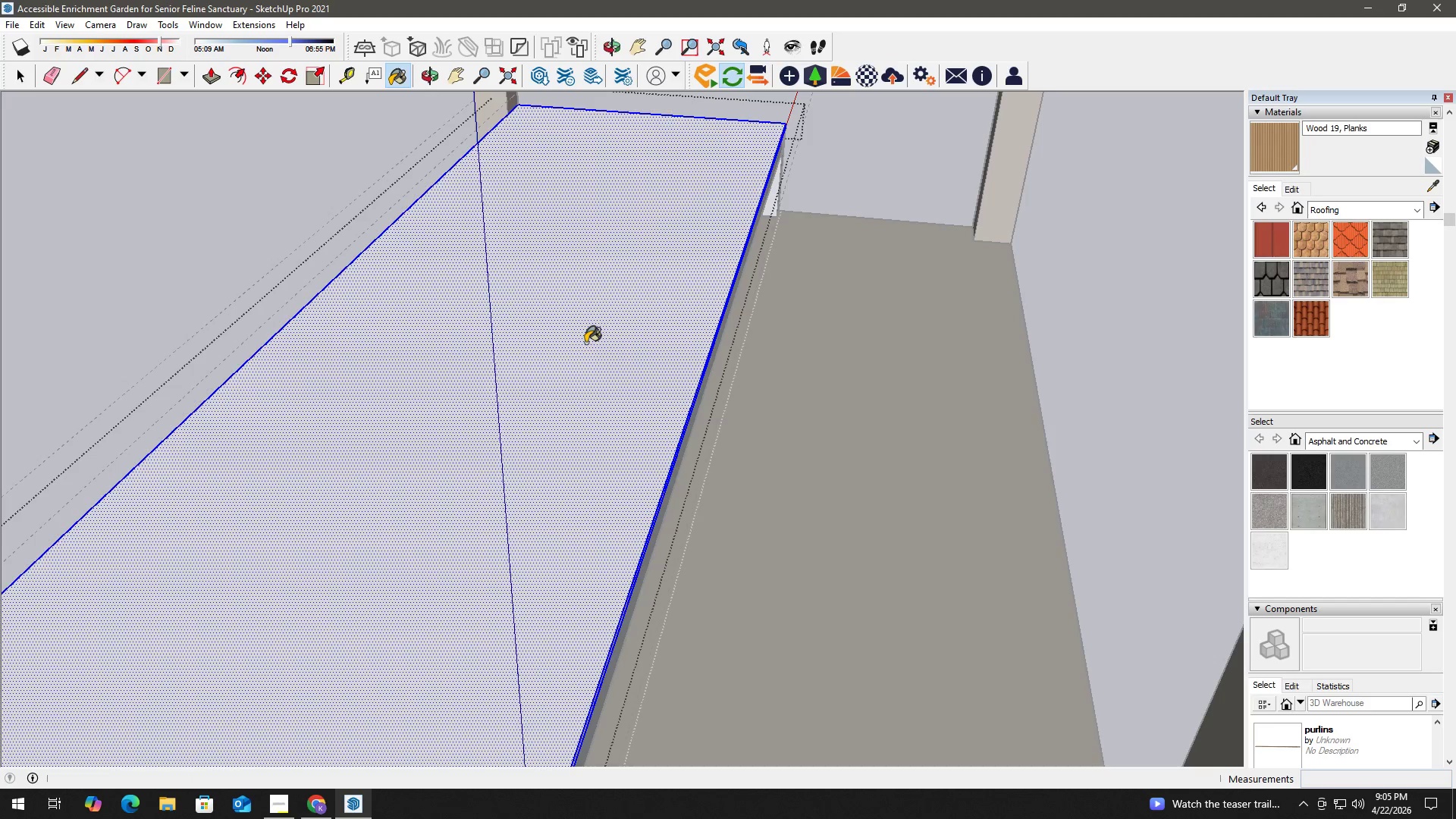 
triple_click([585, 343])
 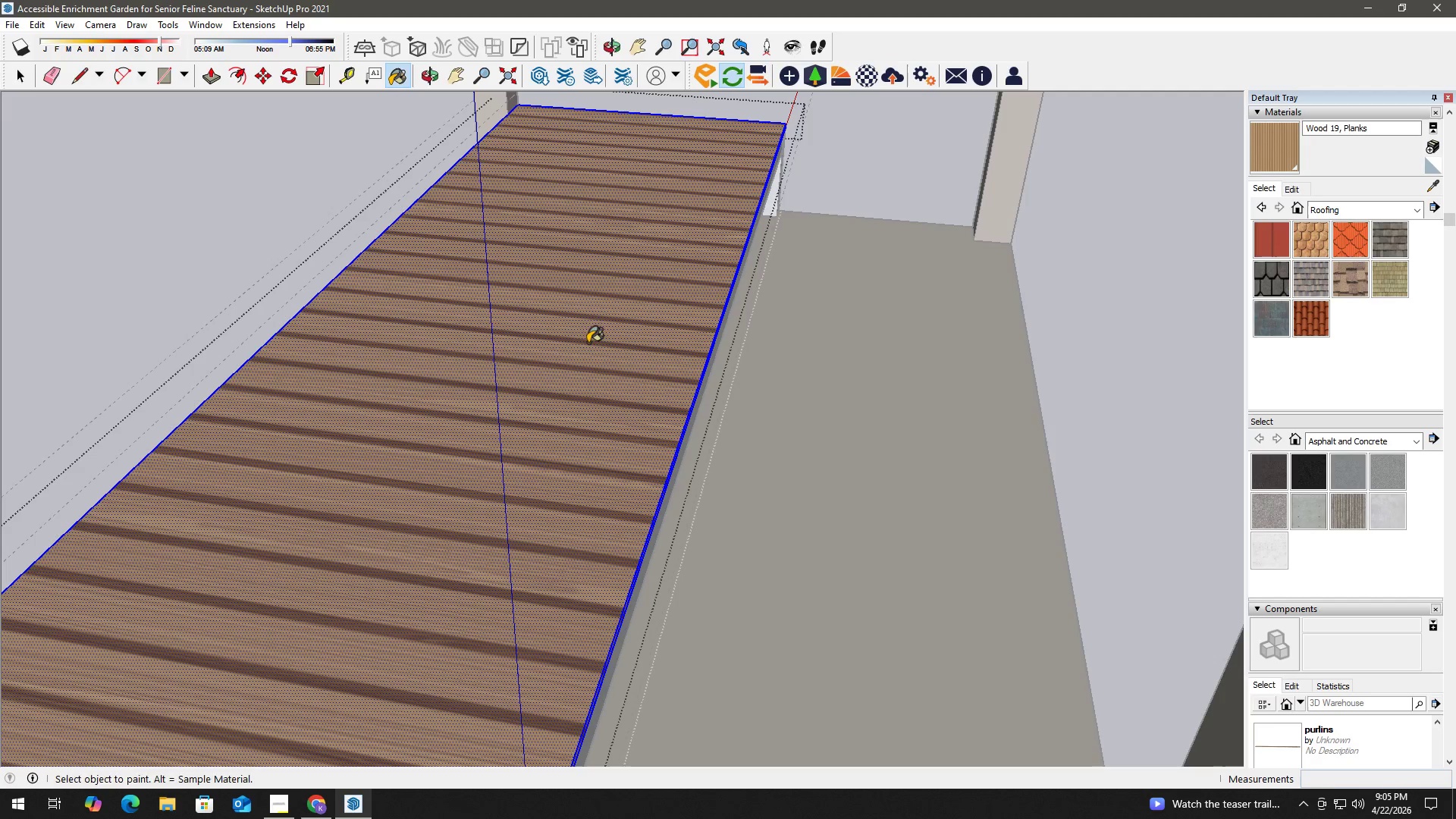 
key(Space)
 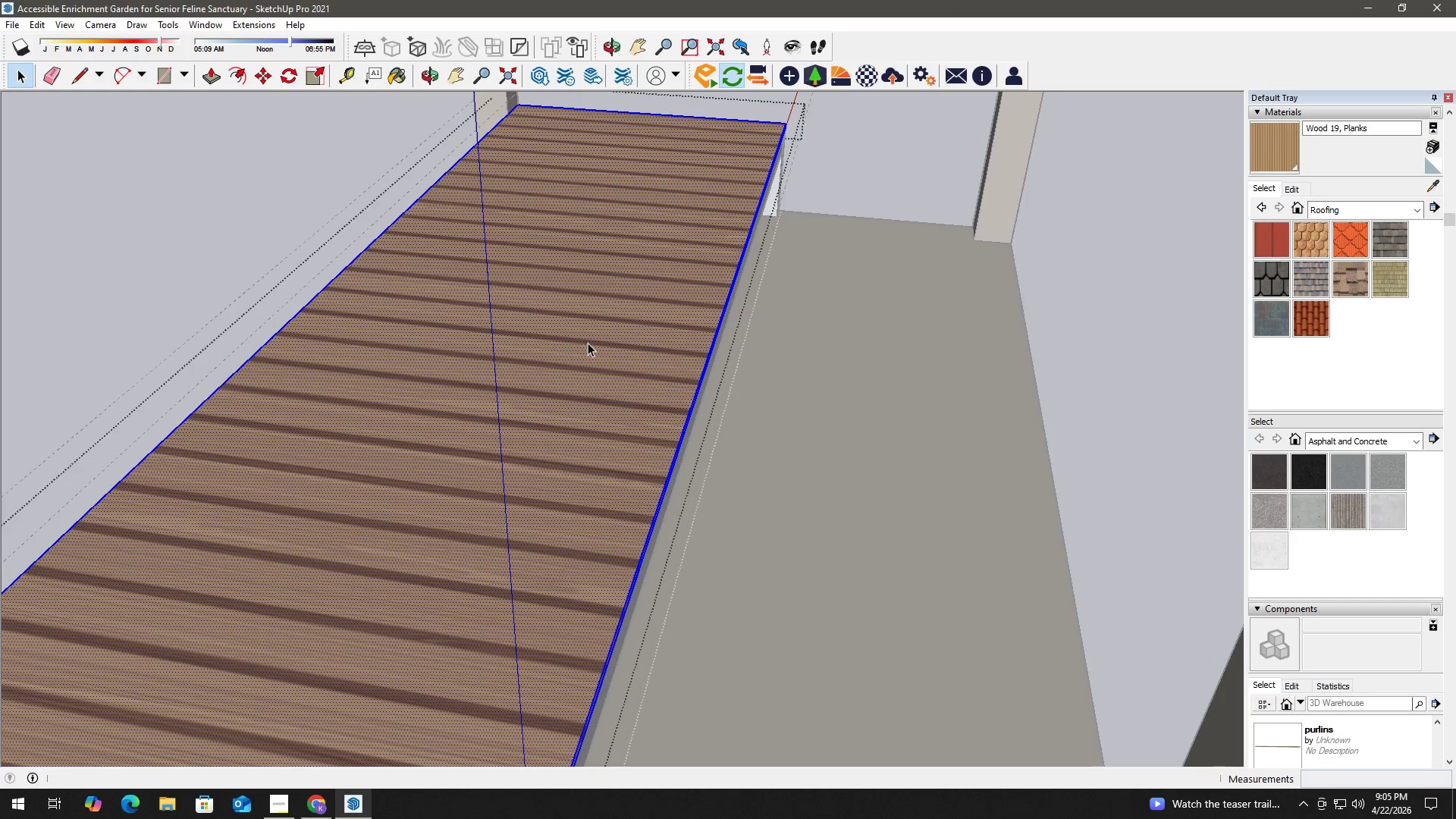 
key(Escape)
 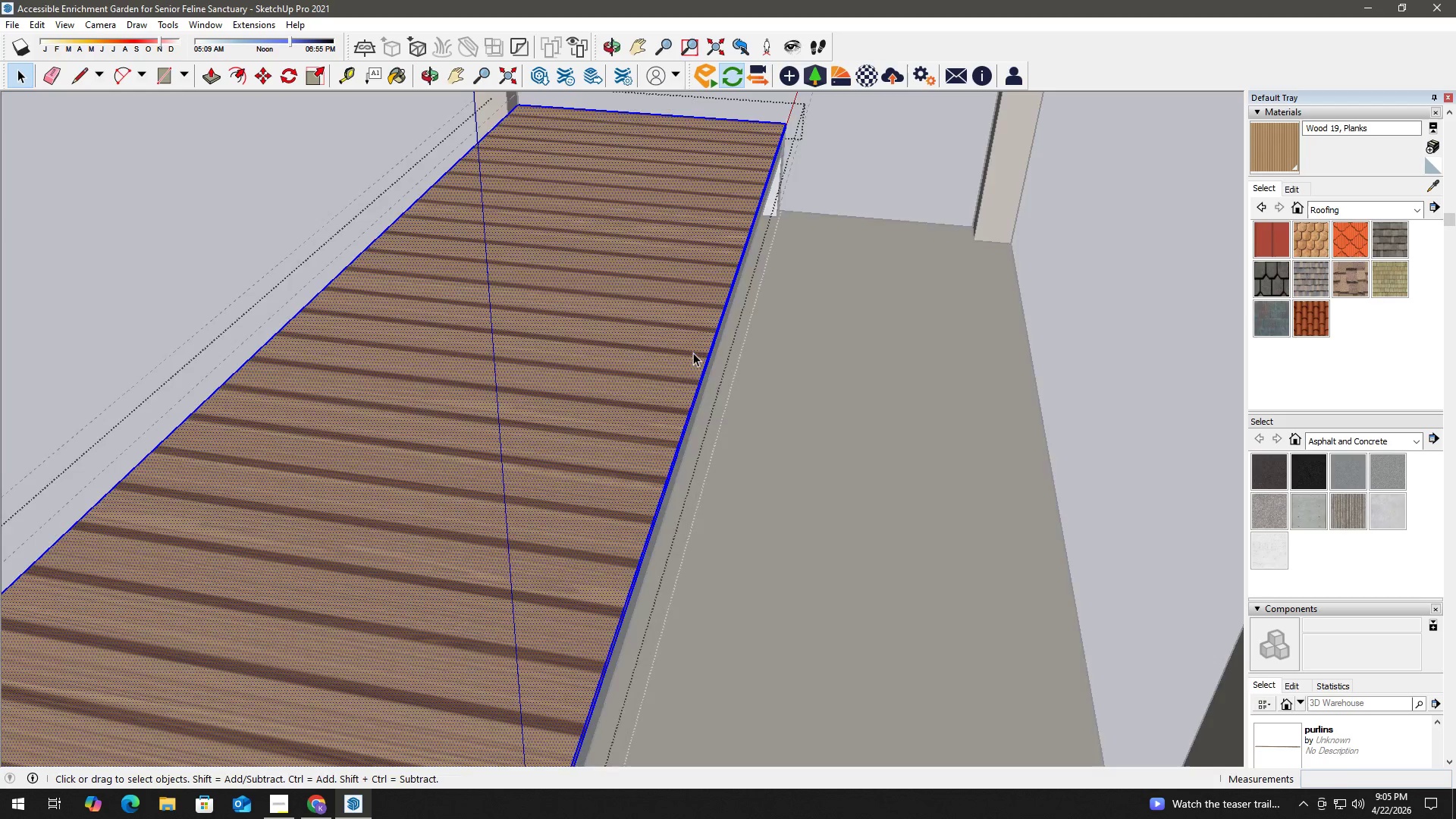 
key(Escape)
 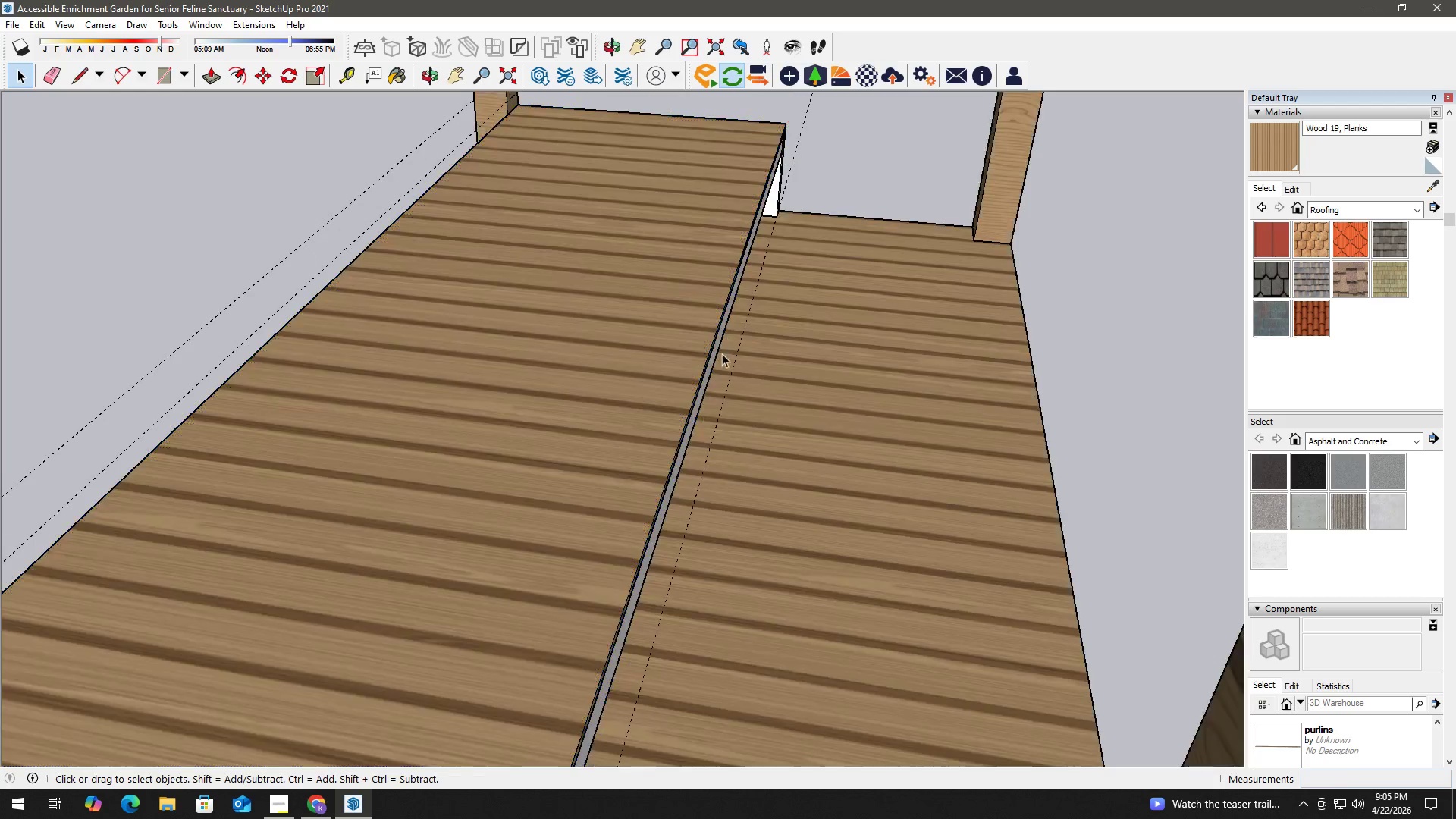 
key(Escape)
 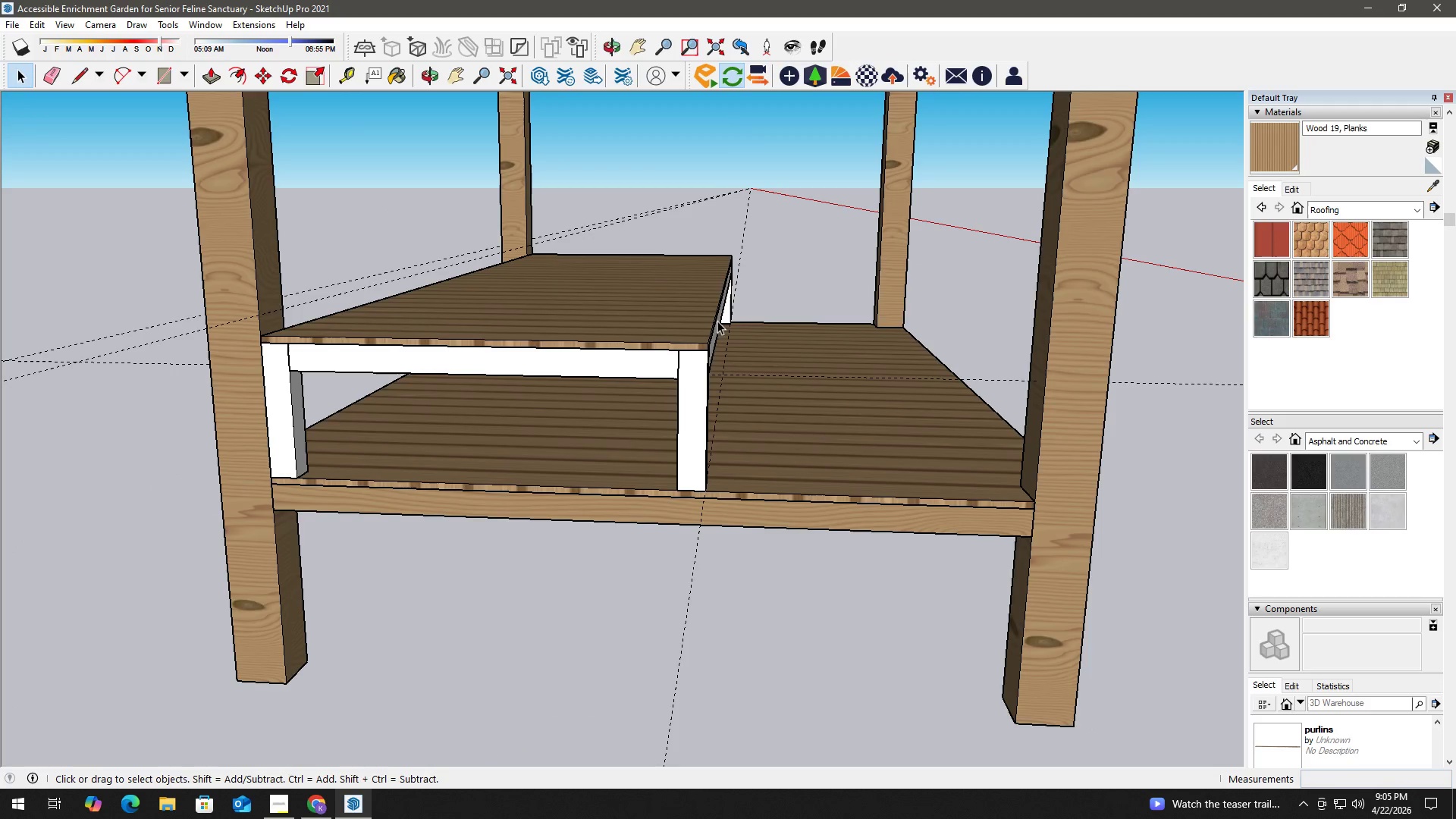 
scroll: coordinate [726, 356], scroll_direction: down, amount: 3.0
 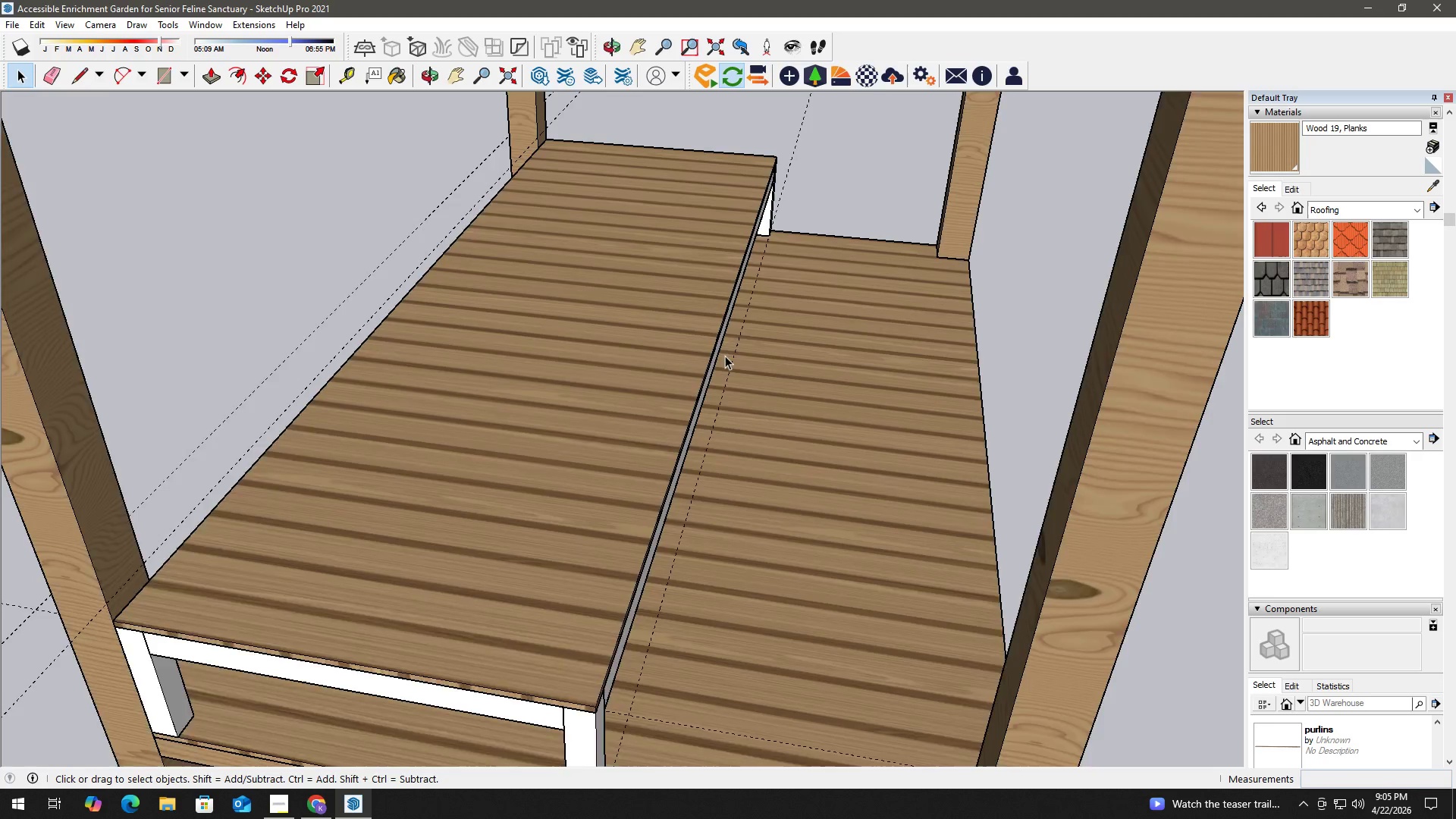 
key(B)
 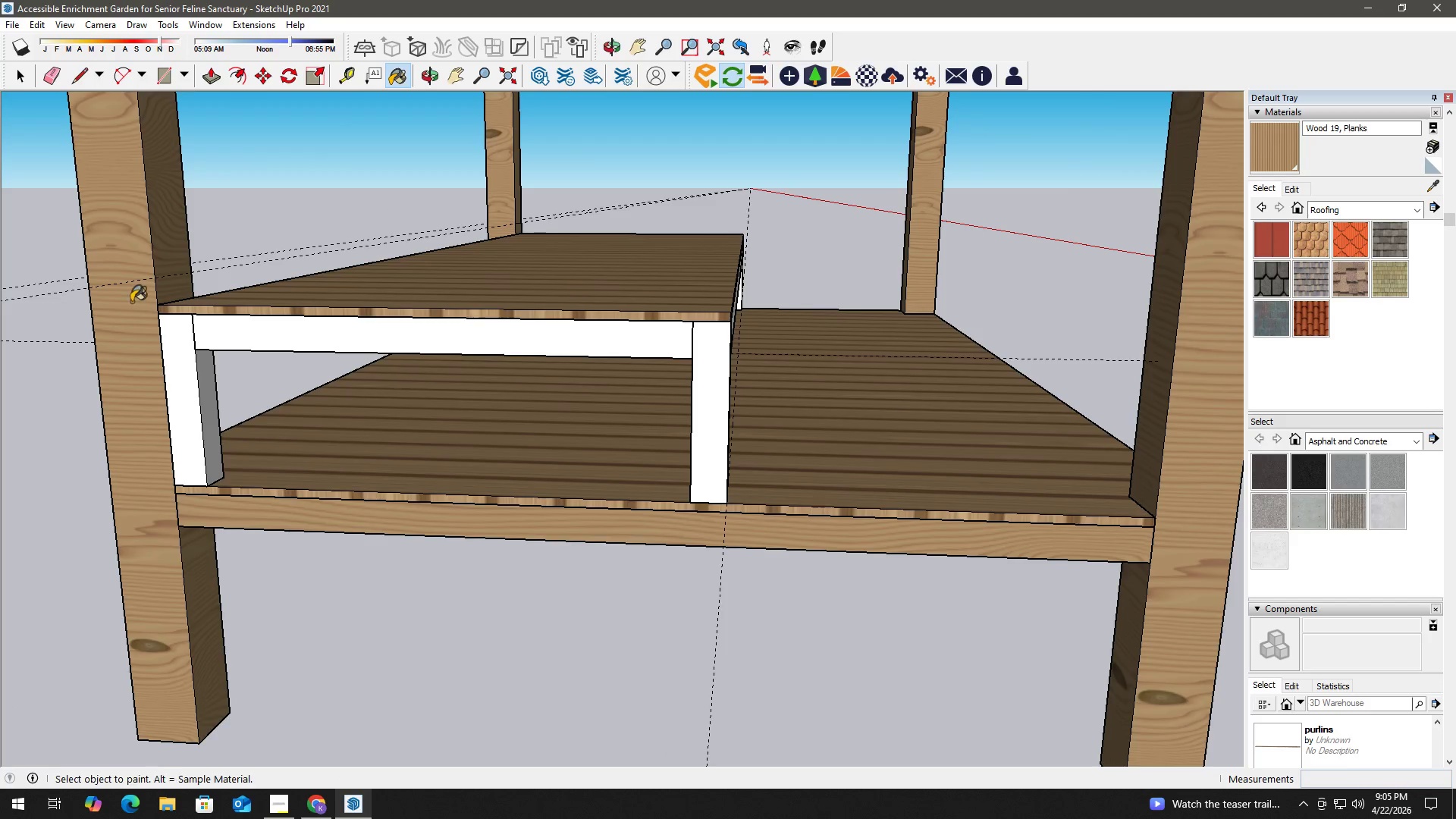 
scroll: coordinate [633, 444], scroll_direction: up, amount: 2.0
 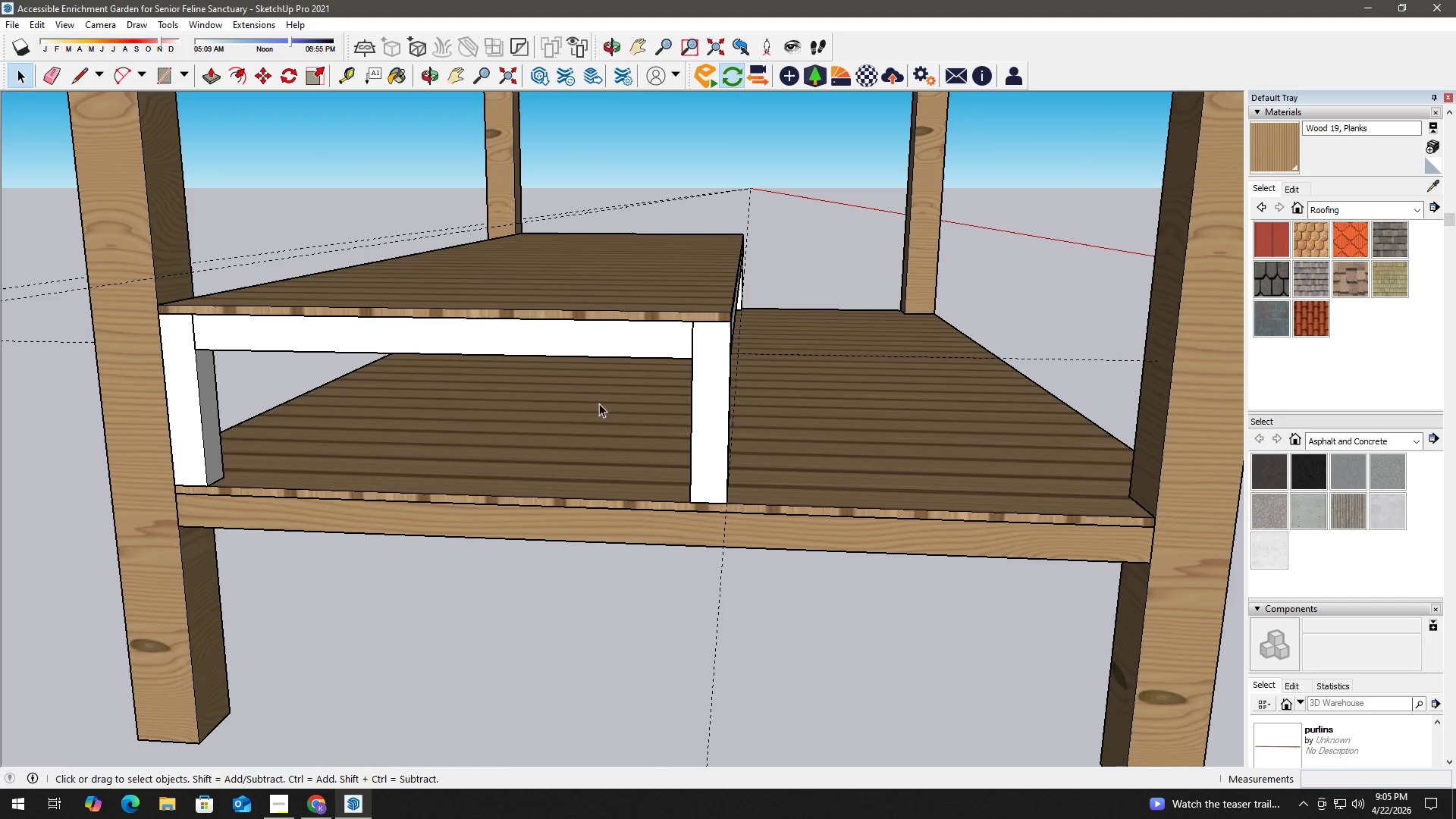 
key(Alt+AltLeft)
 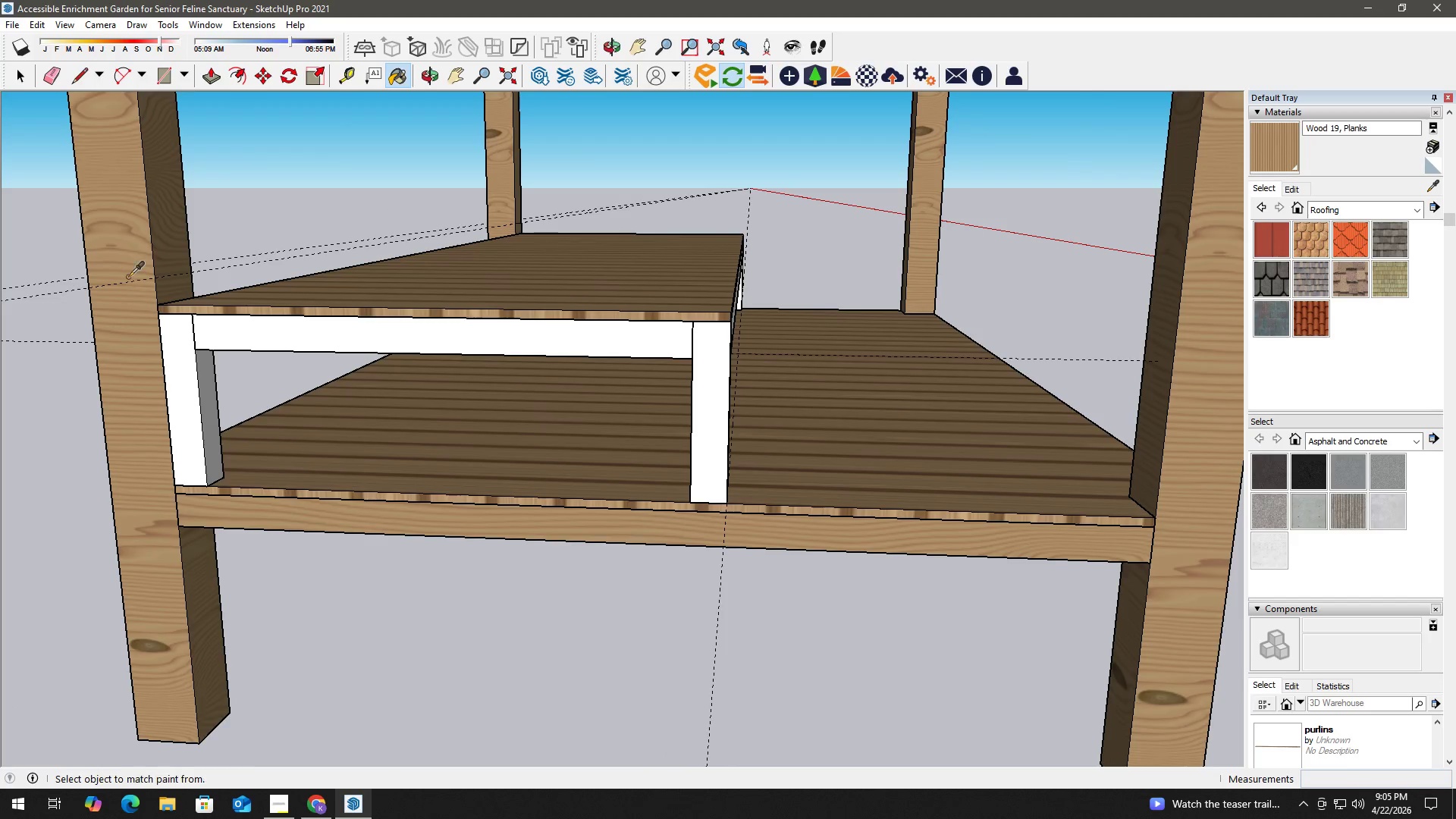 
left_click([124, 268])
 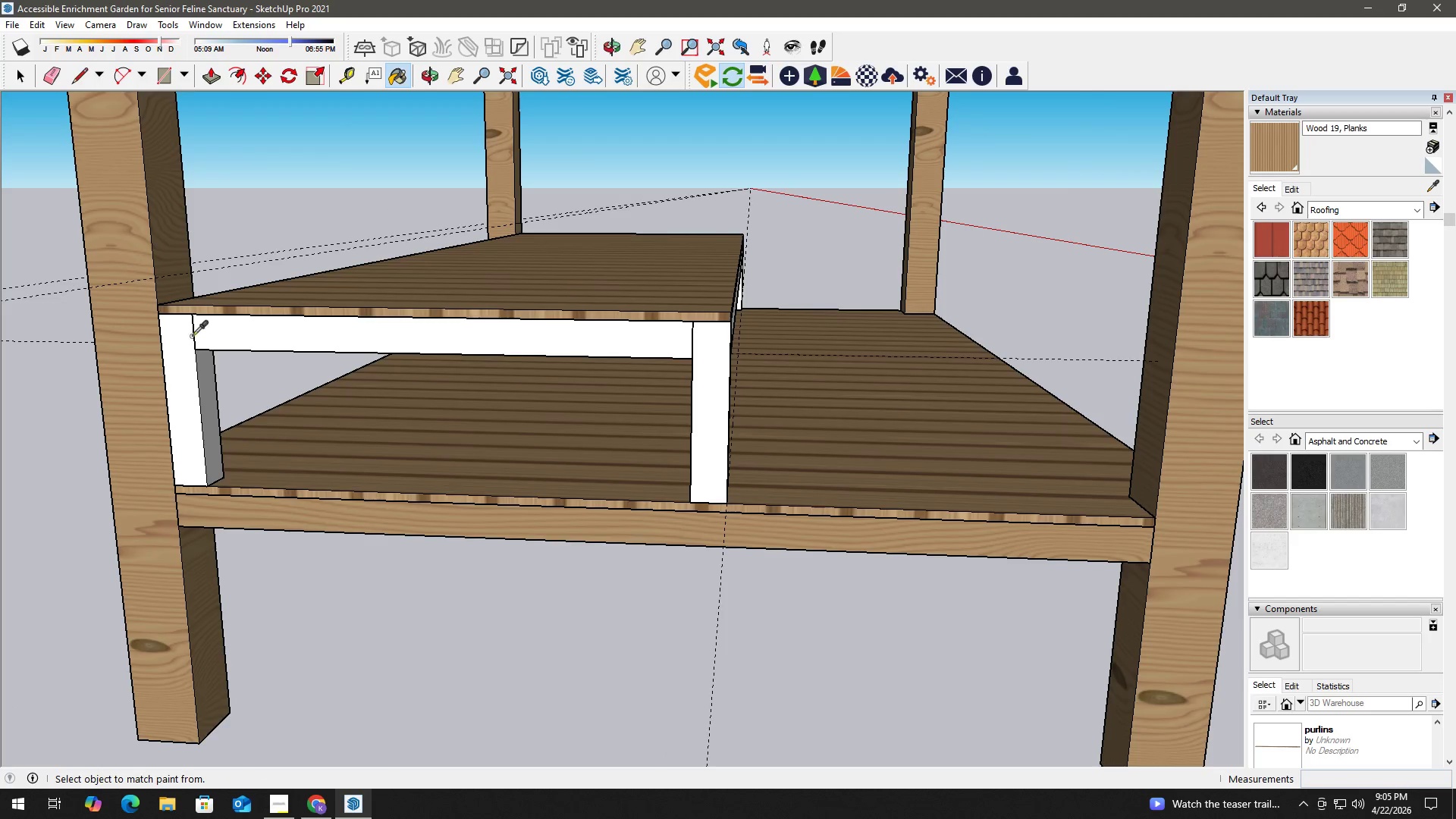 
key(Space)
 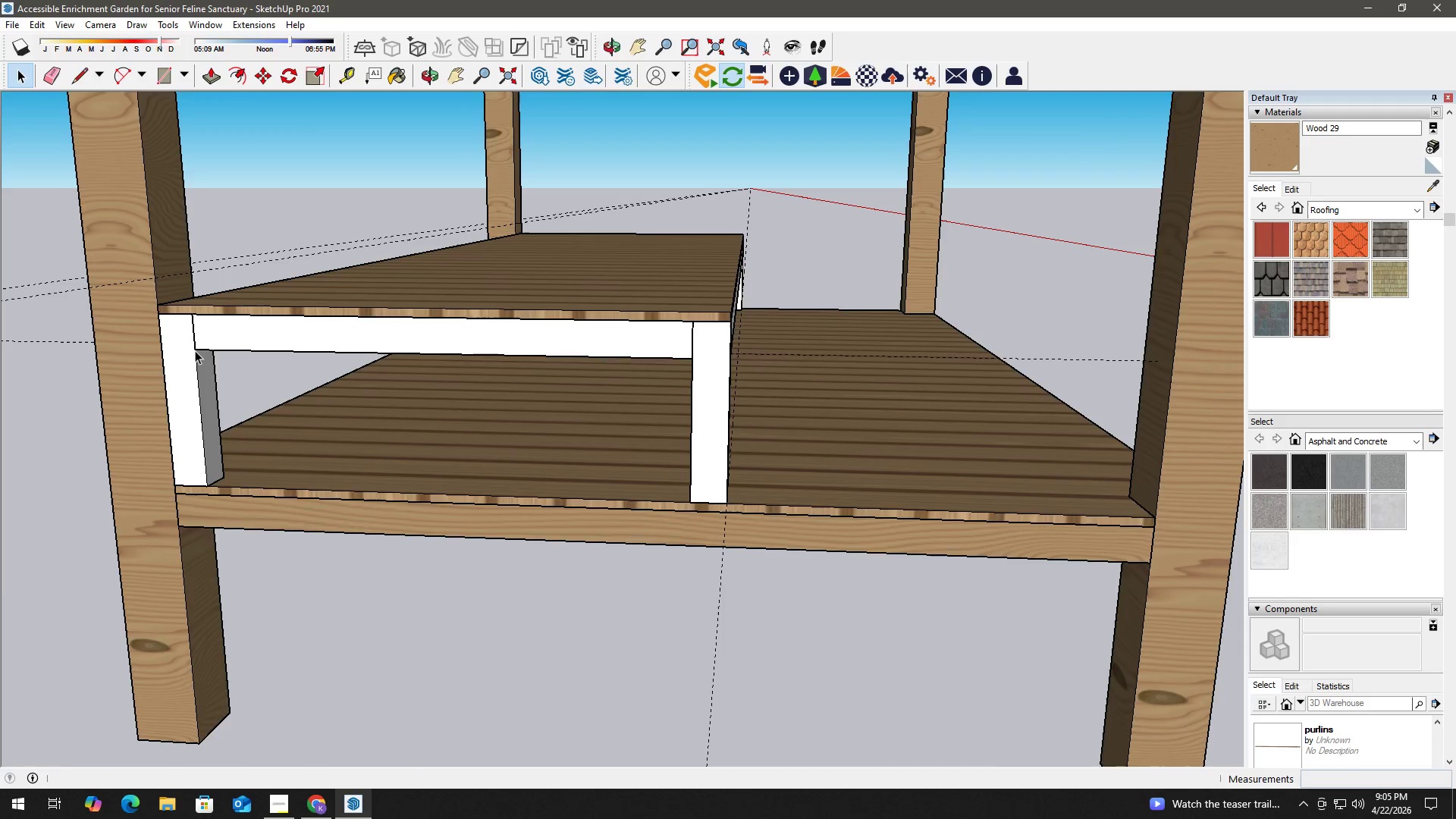 
triple_click([192, 350])
 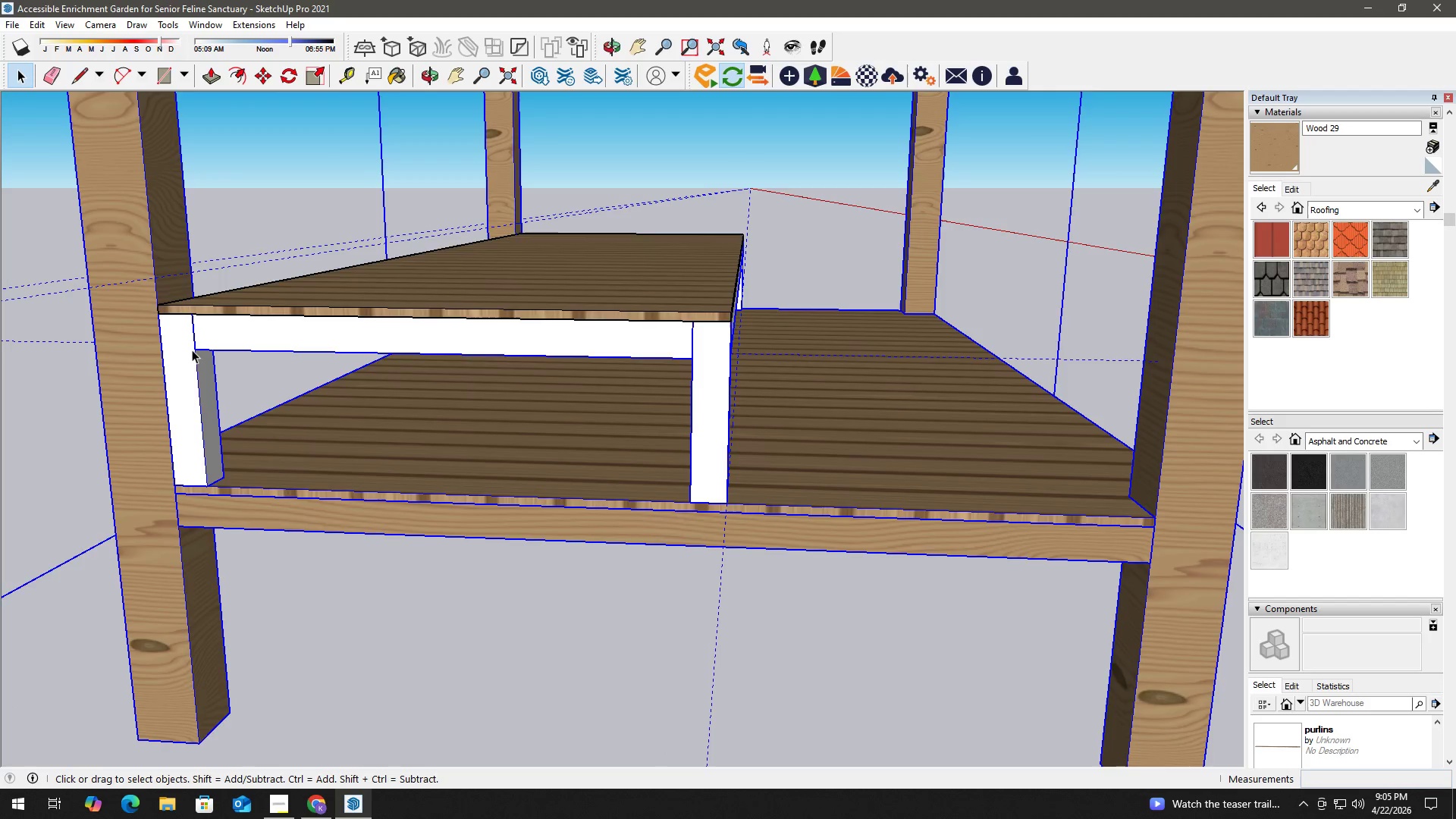 
triple_click([192, 350])
 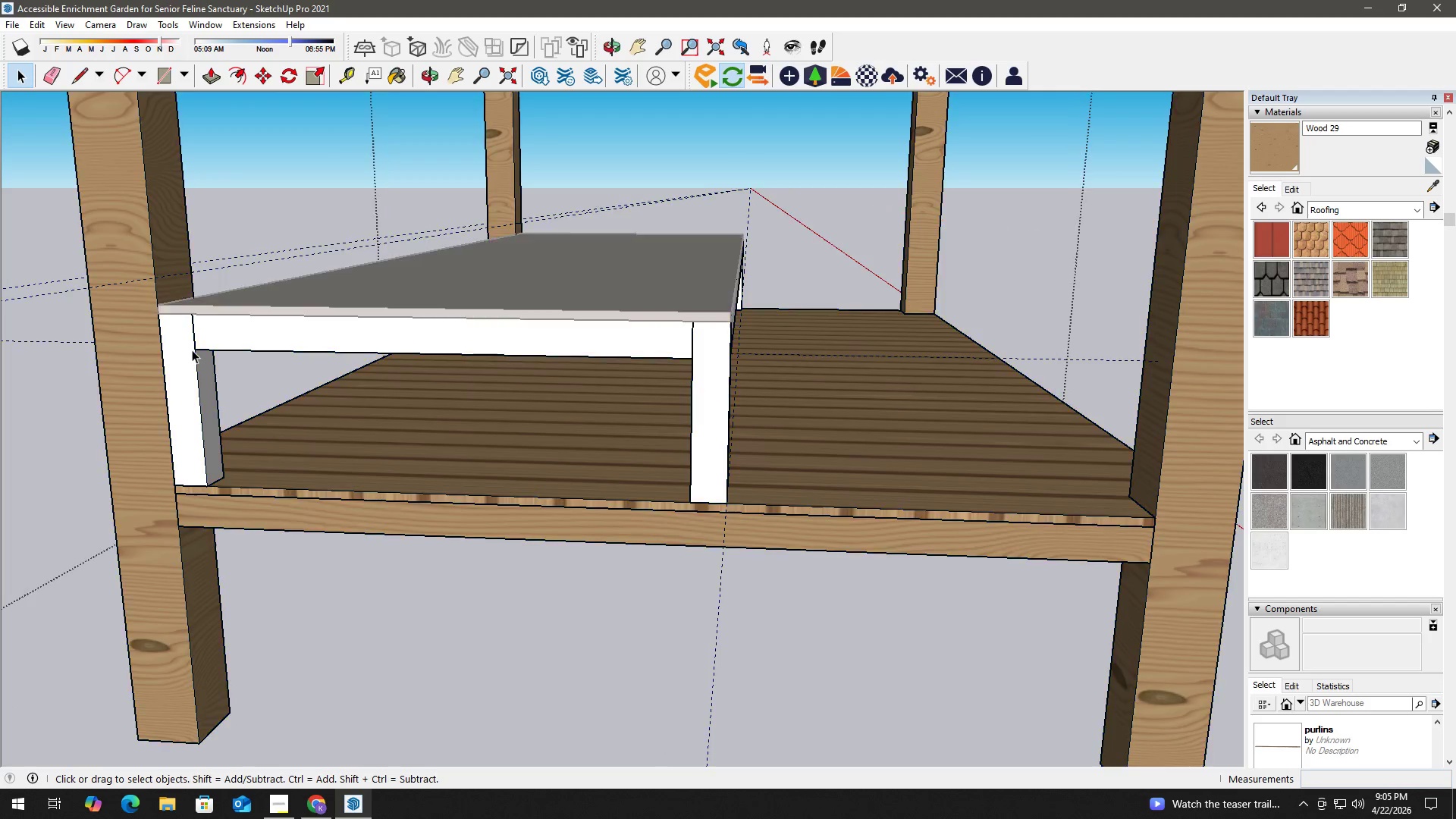 
triple_click([192, 350])
 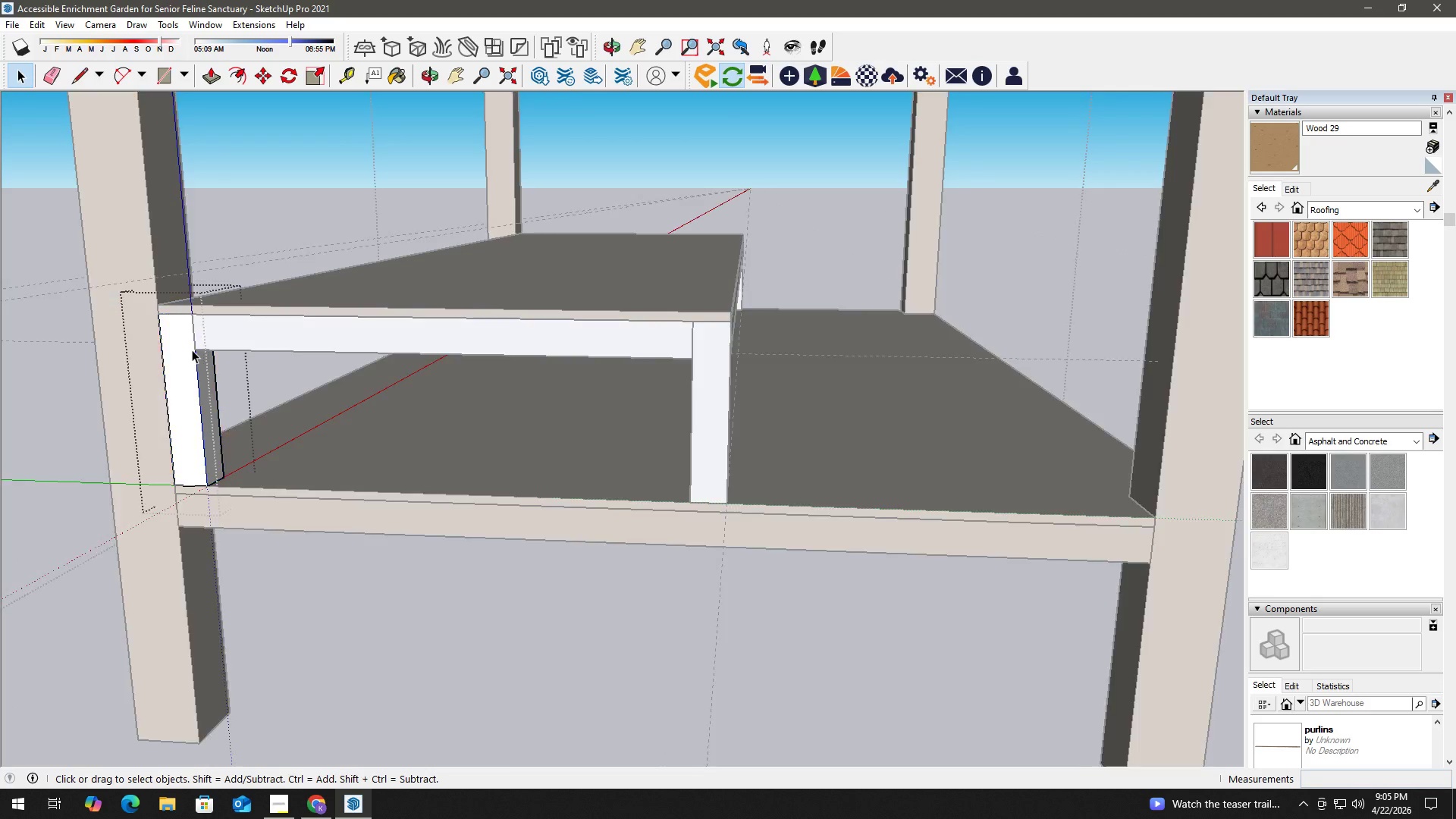 
triple_click([192, 350])
 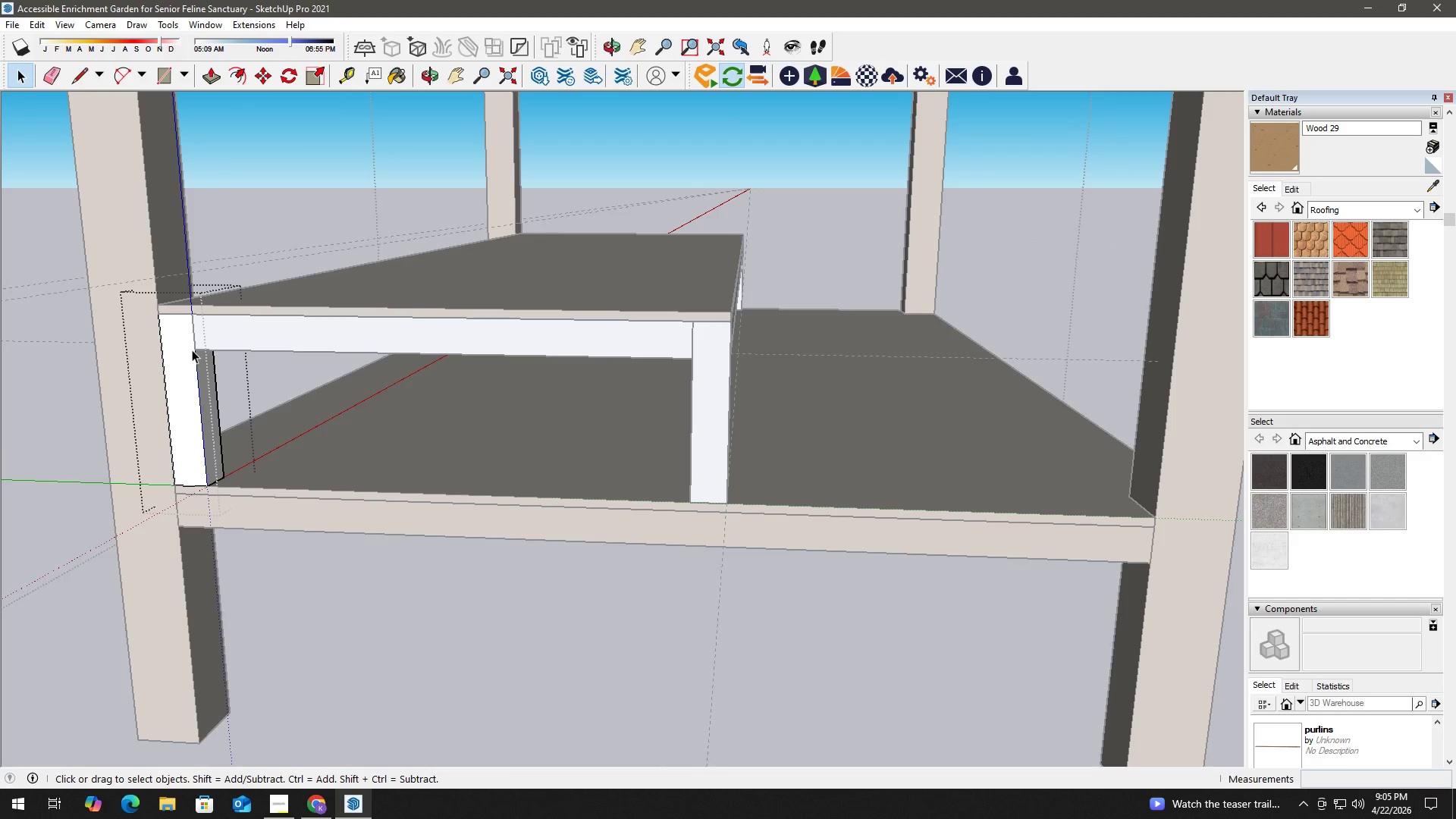 
triple_click([192, 350])
 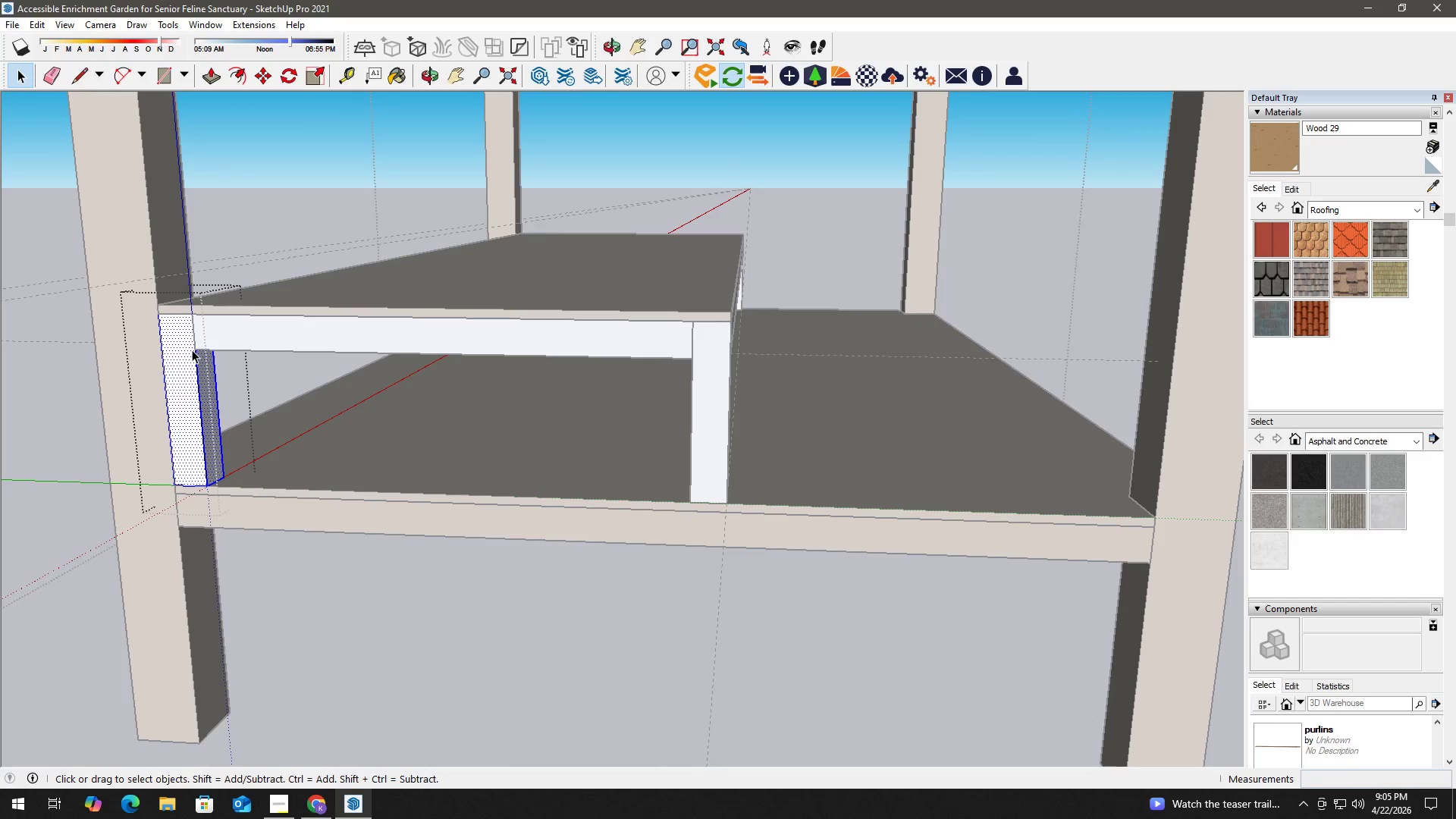 
triple_click([192, 350])
 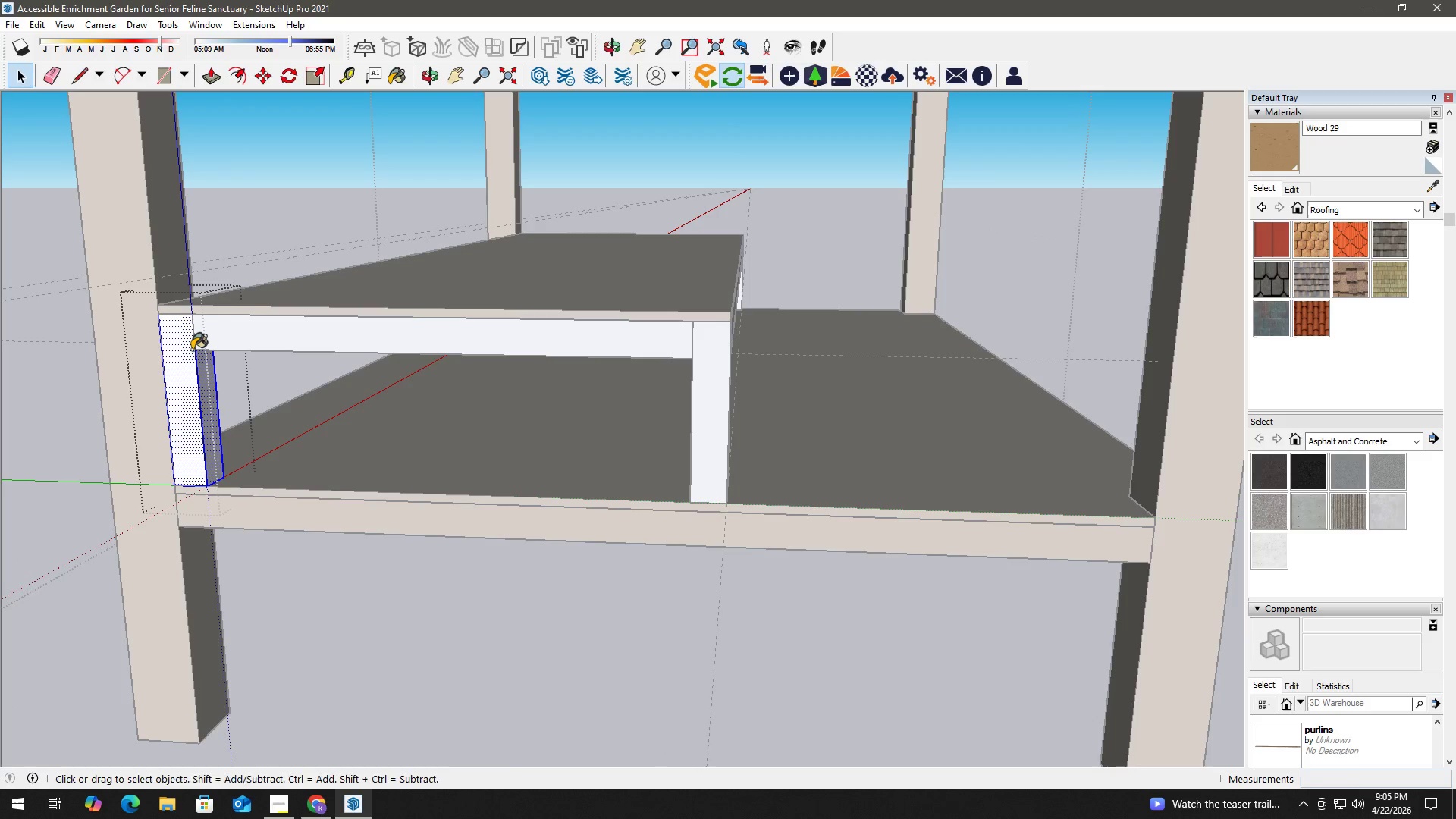 
key(B)
 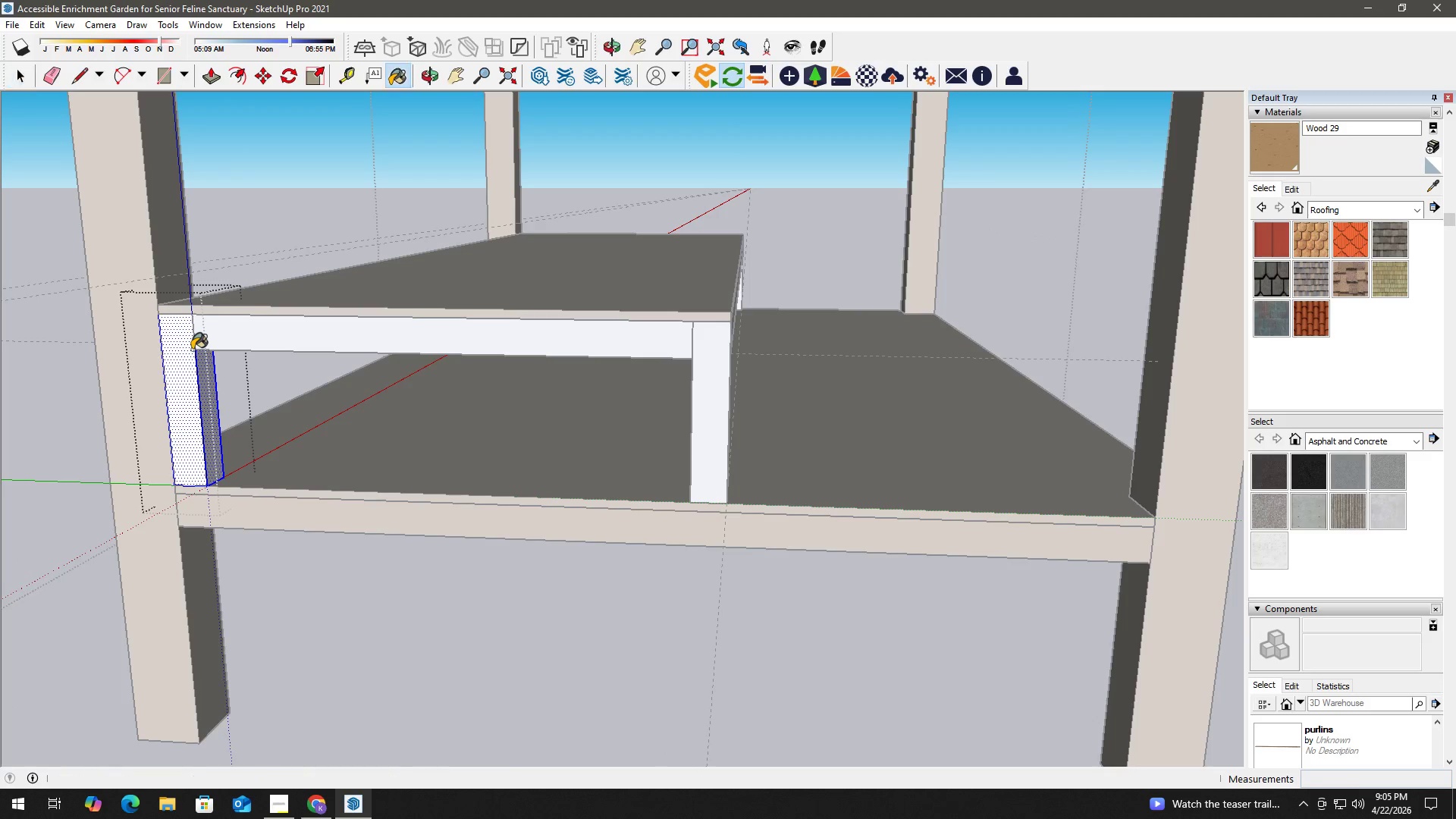 
triple_click([192, 350])
 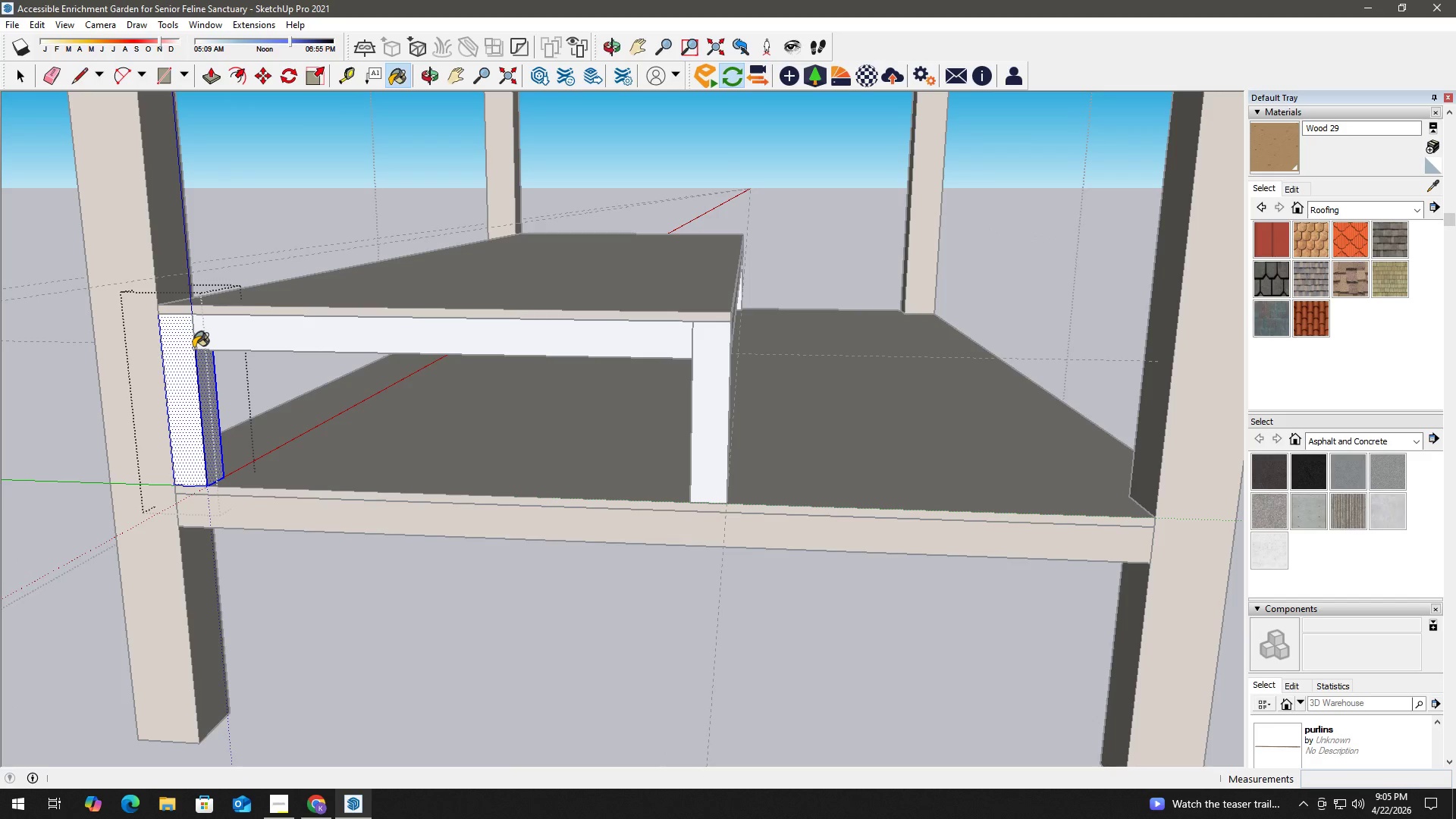 
triple_click([192, 350])
 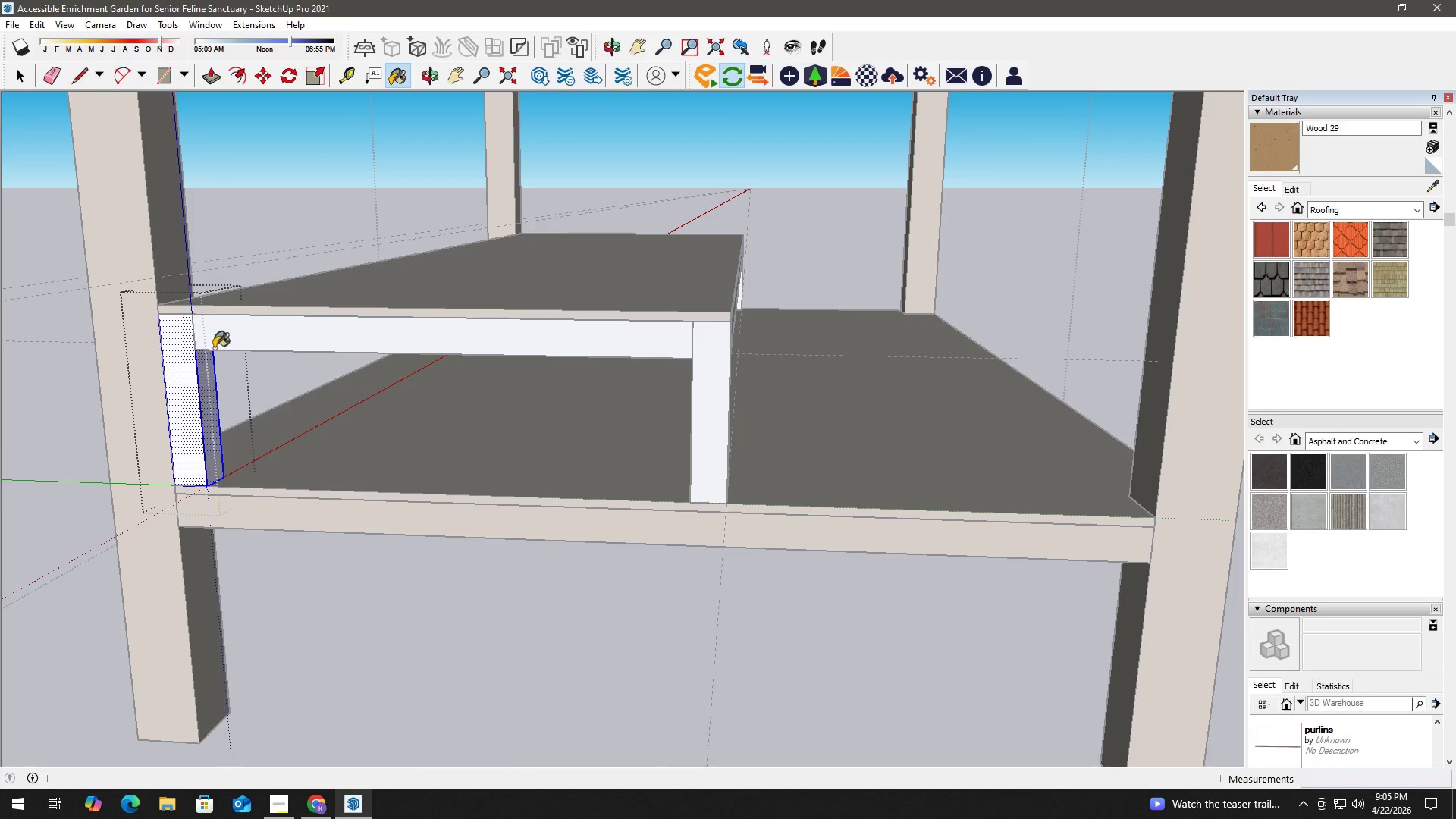 
key(Space)
 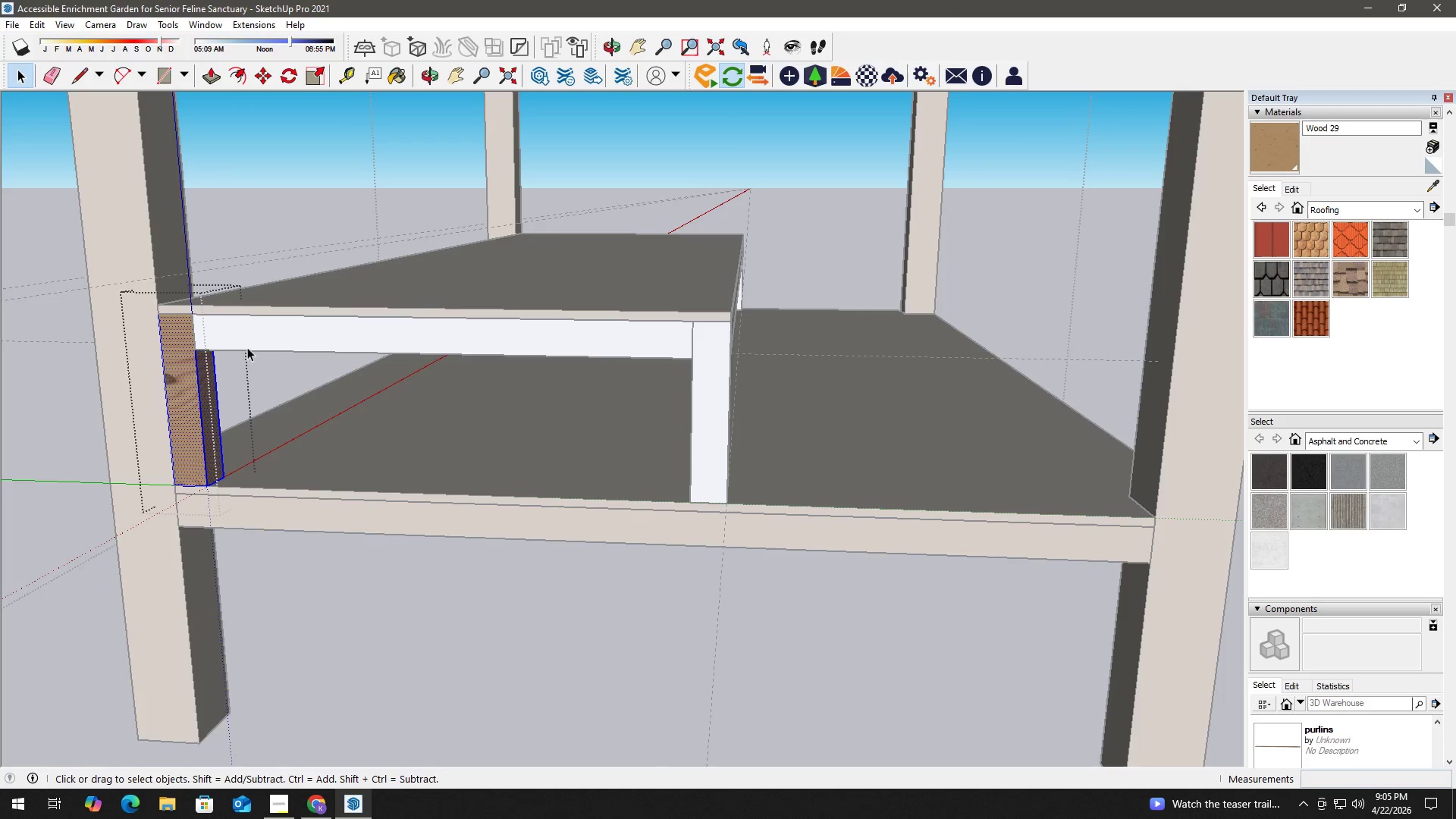 
key(Escape)
 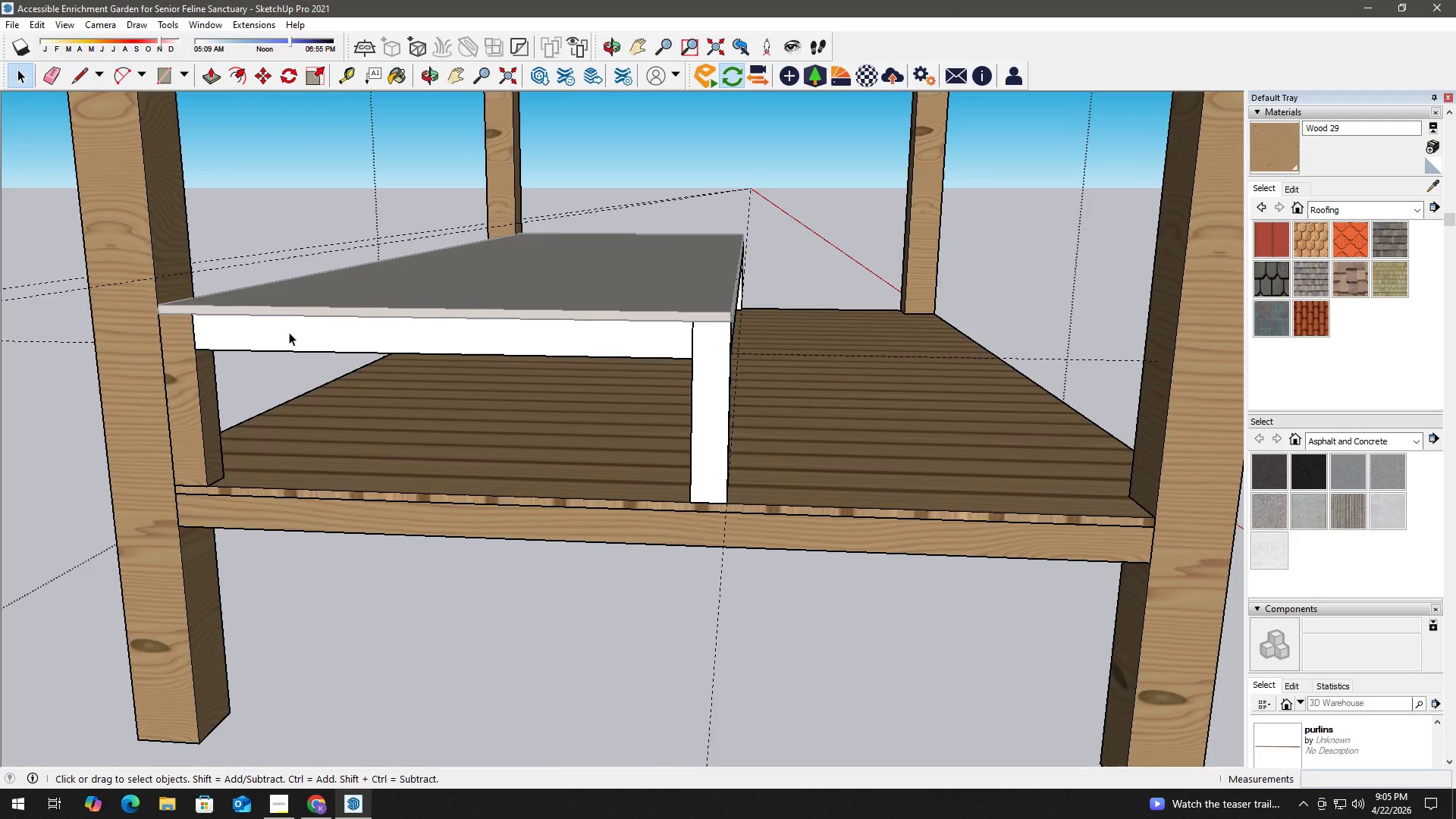 
double_click([289, 332])
 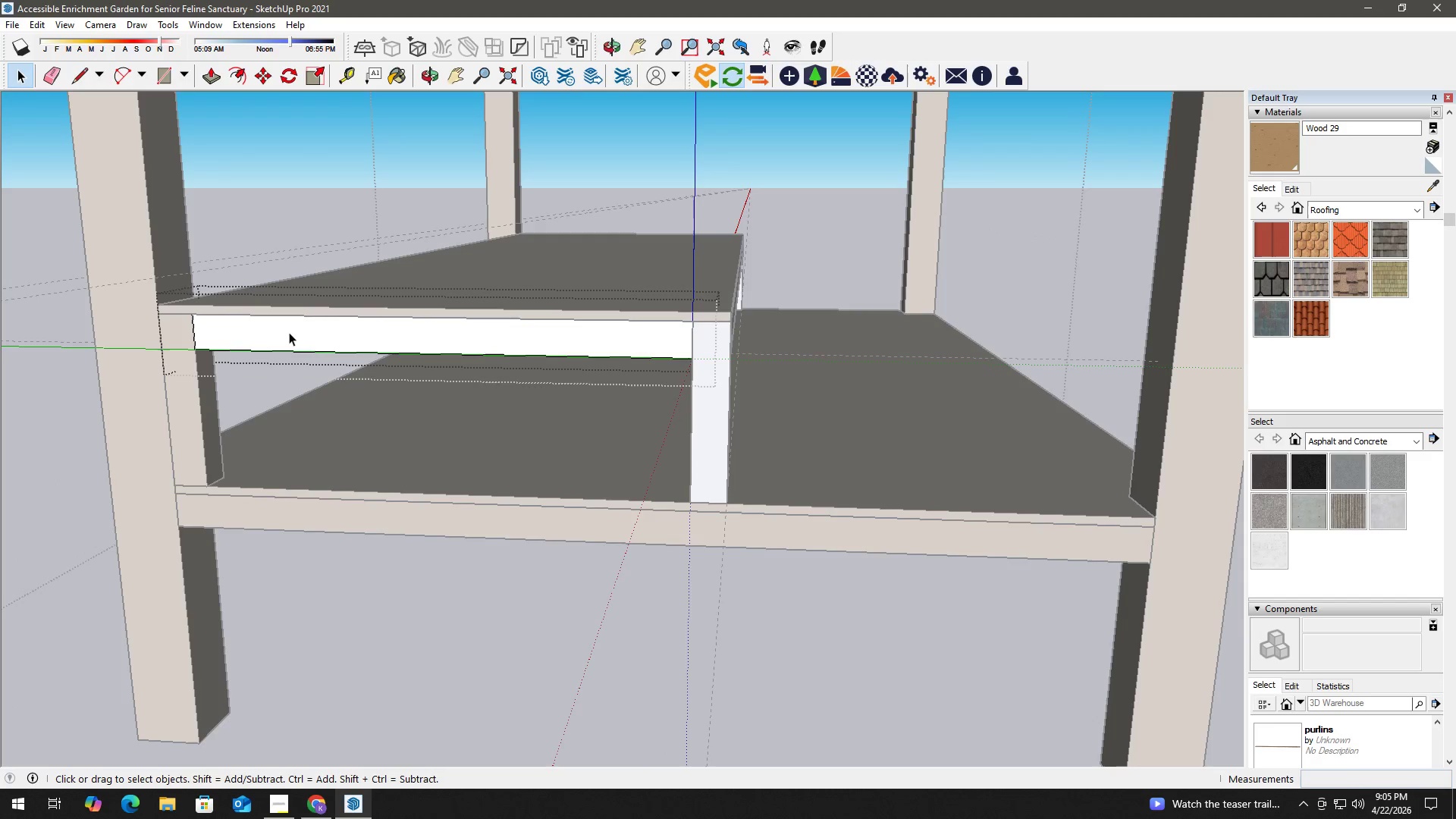 
triple_click([289, 332])
 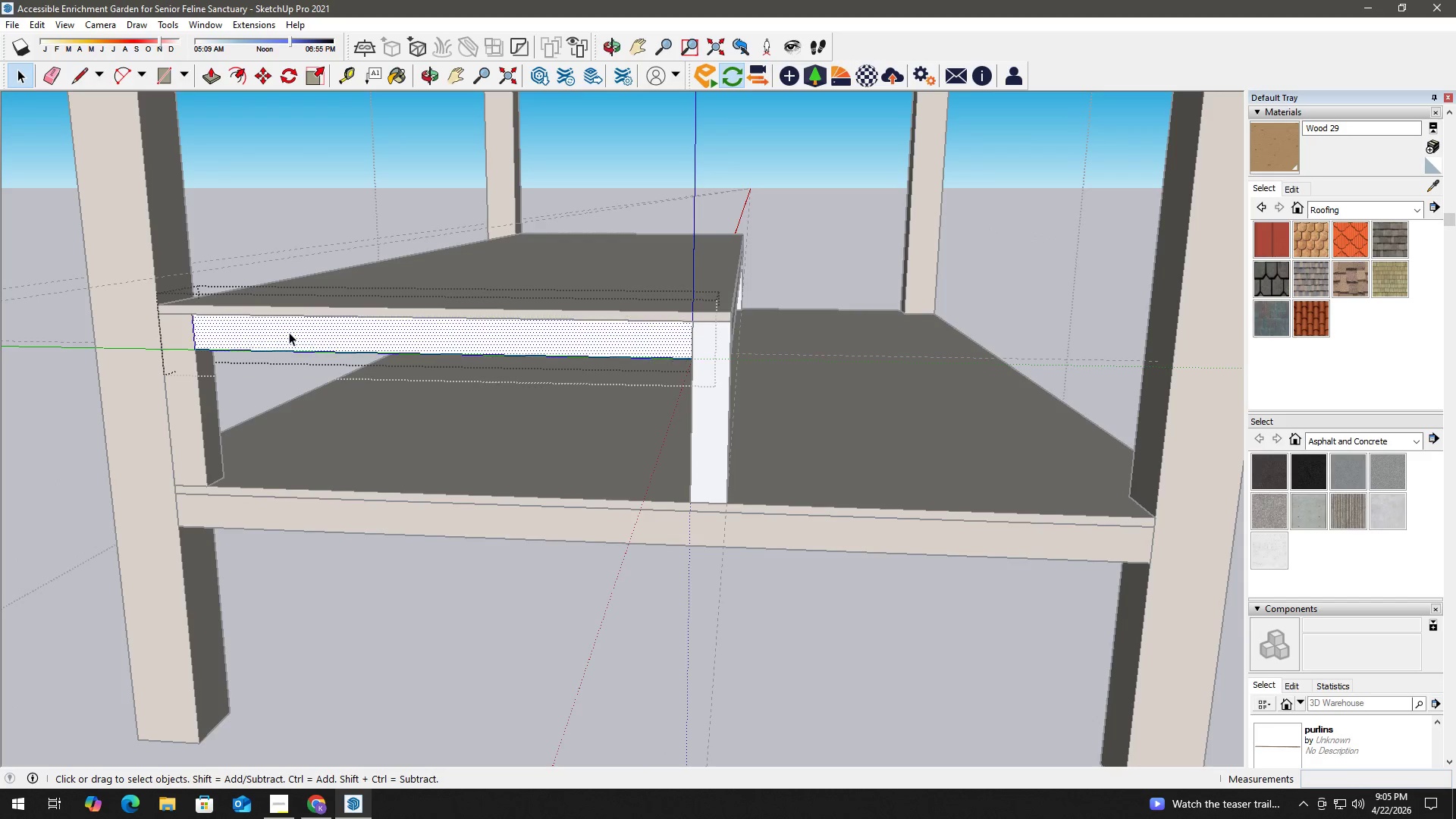 
triple_click([289, 332])
 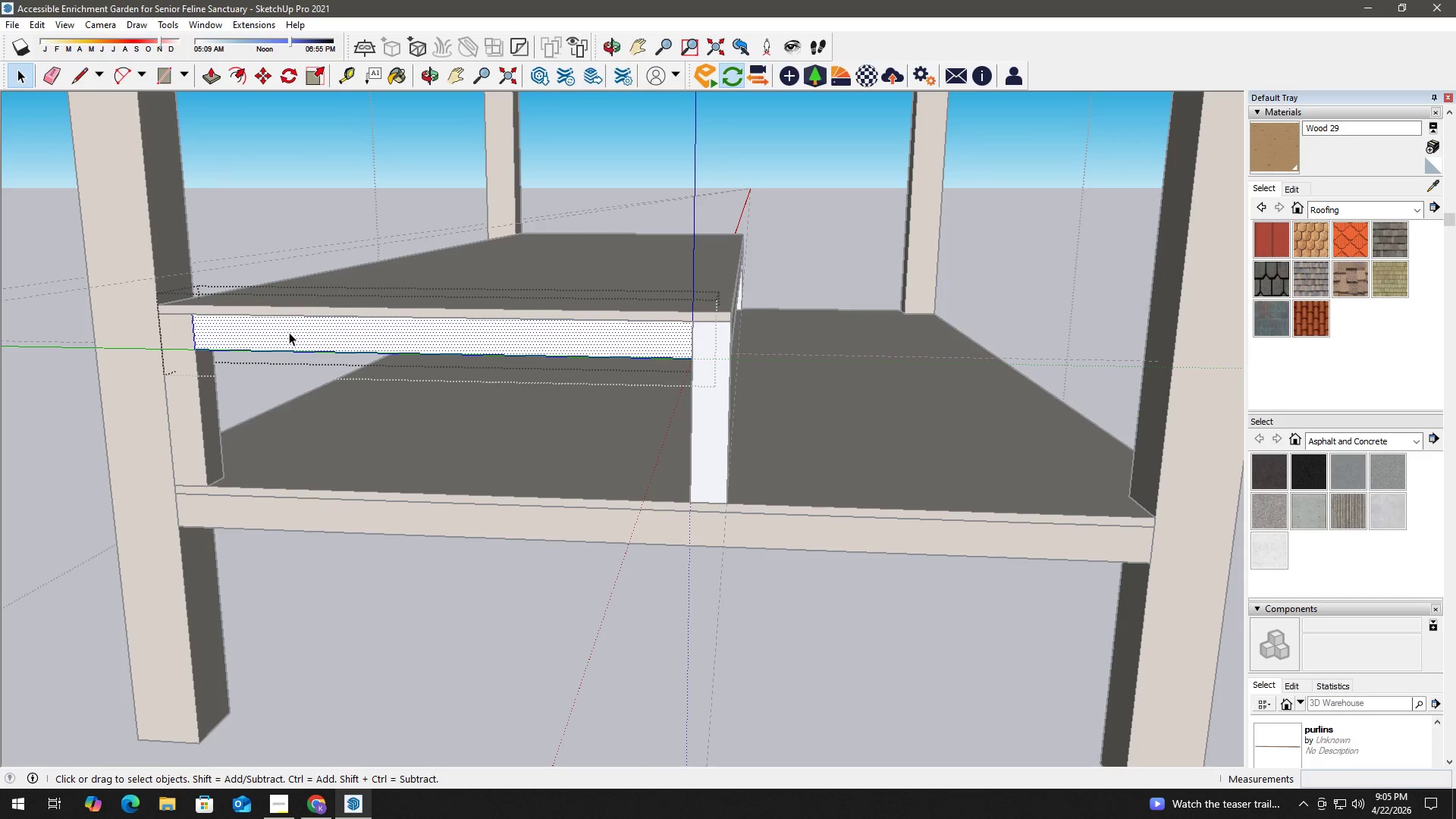 
triple_click([289, 332])
 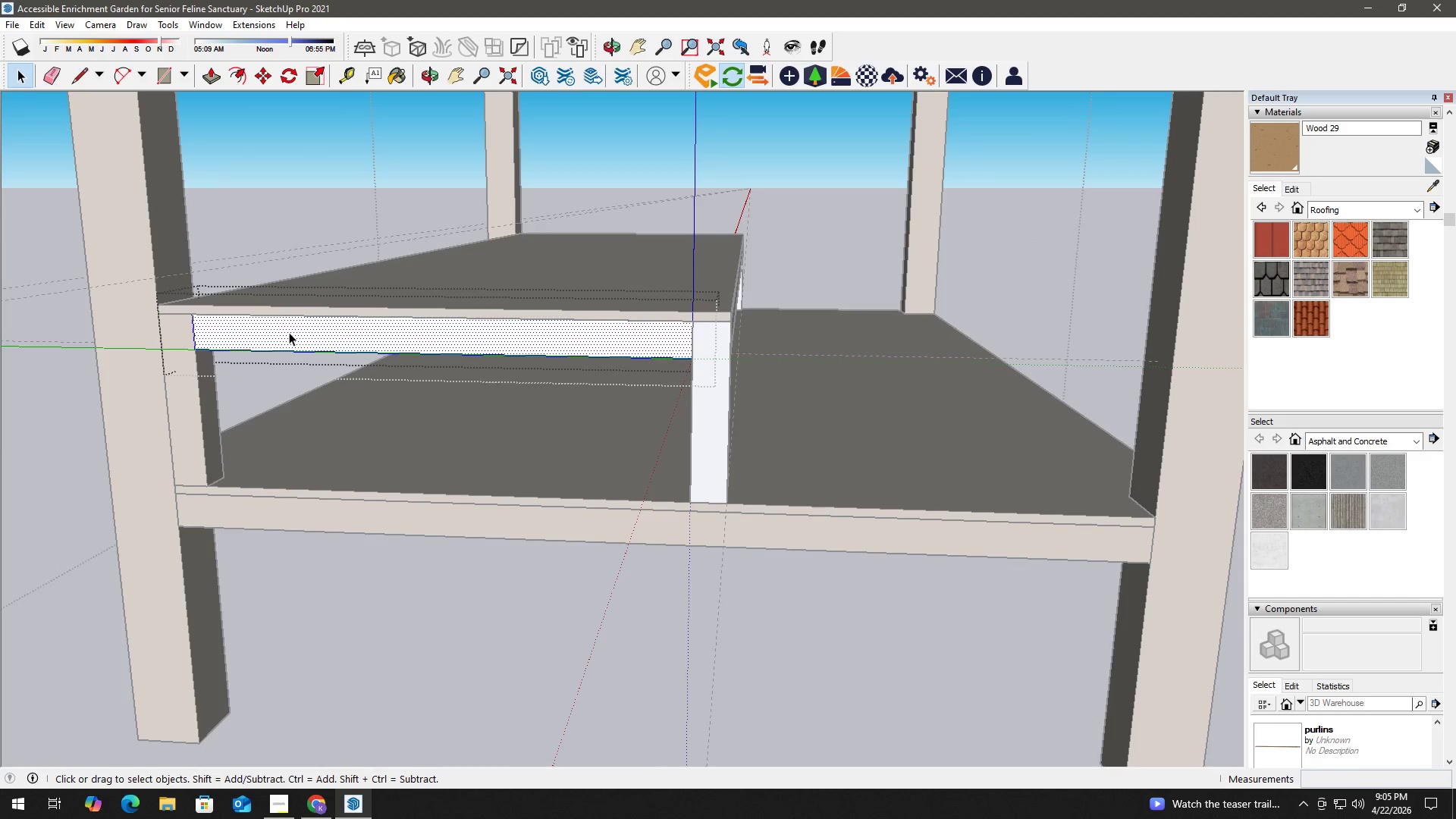 
key(B)
 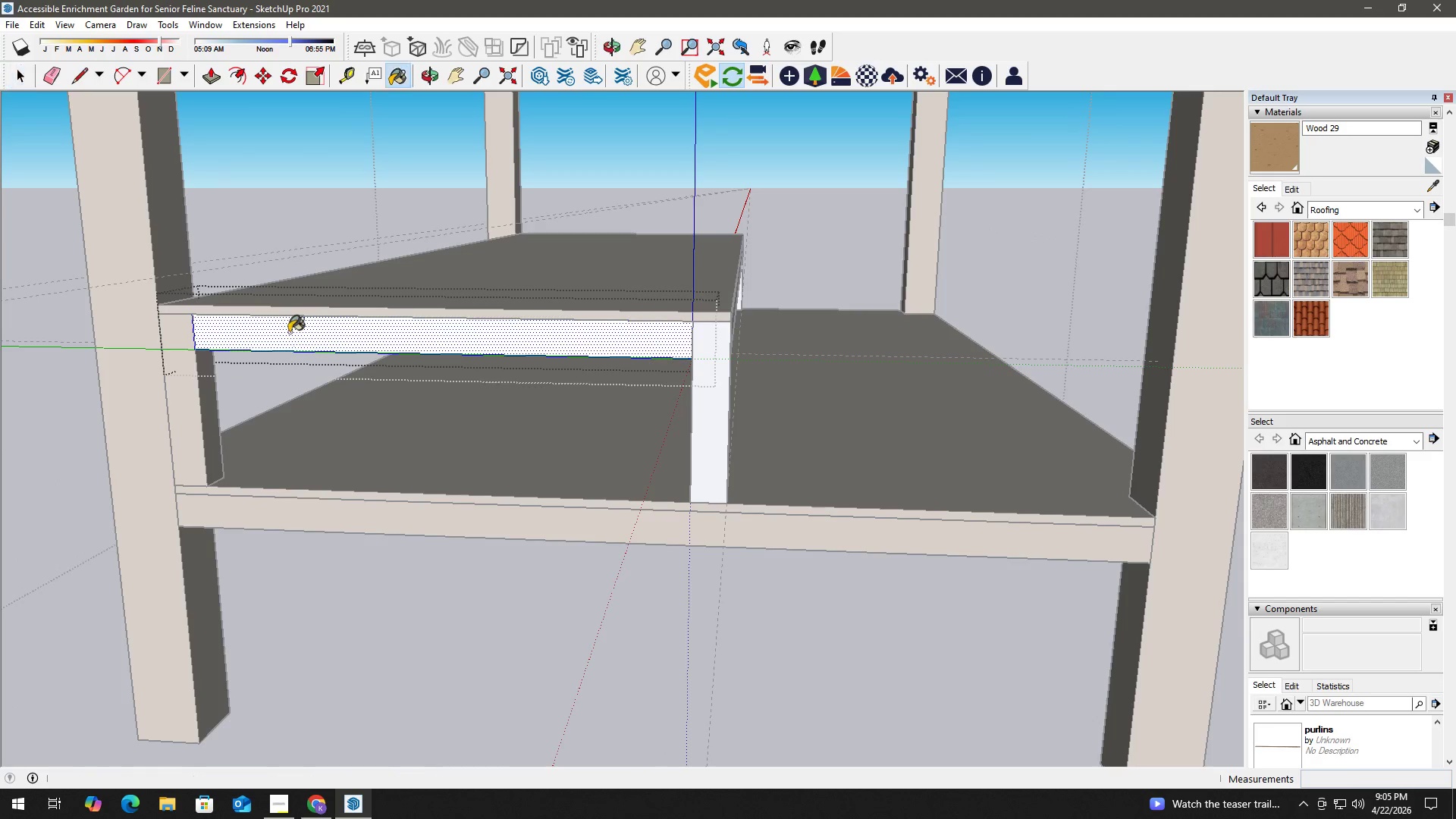 
triple_click([289, 332])
 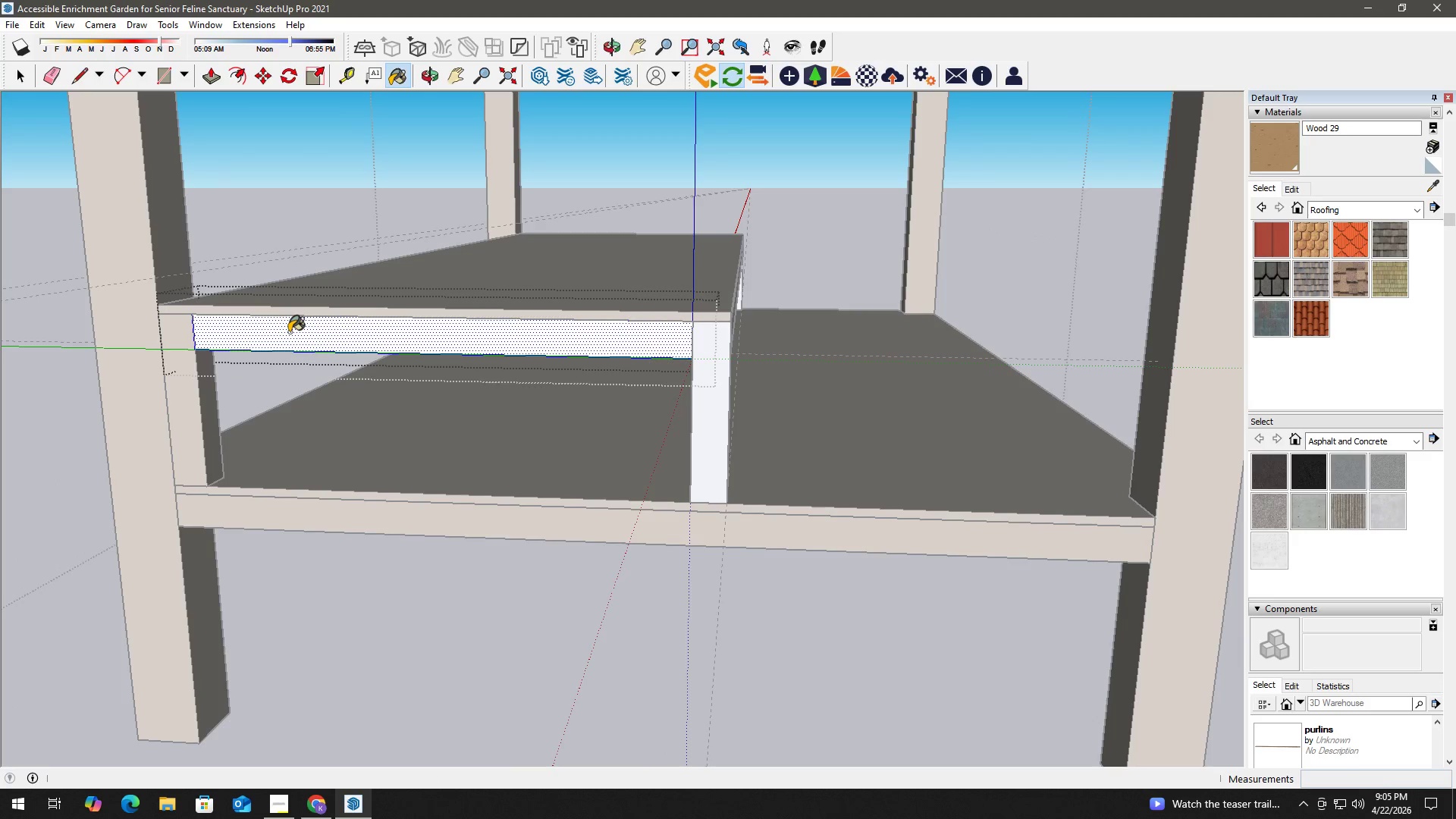 
triple_click([289, 332])
 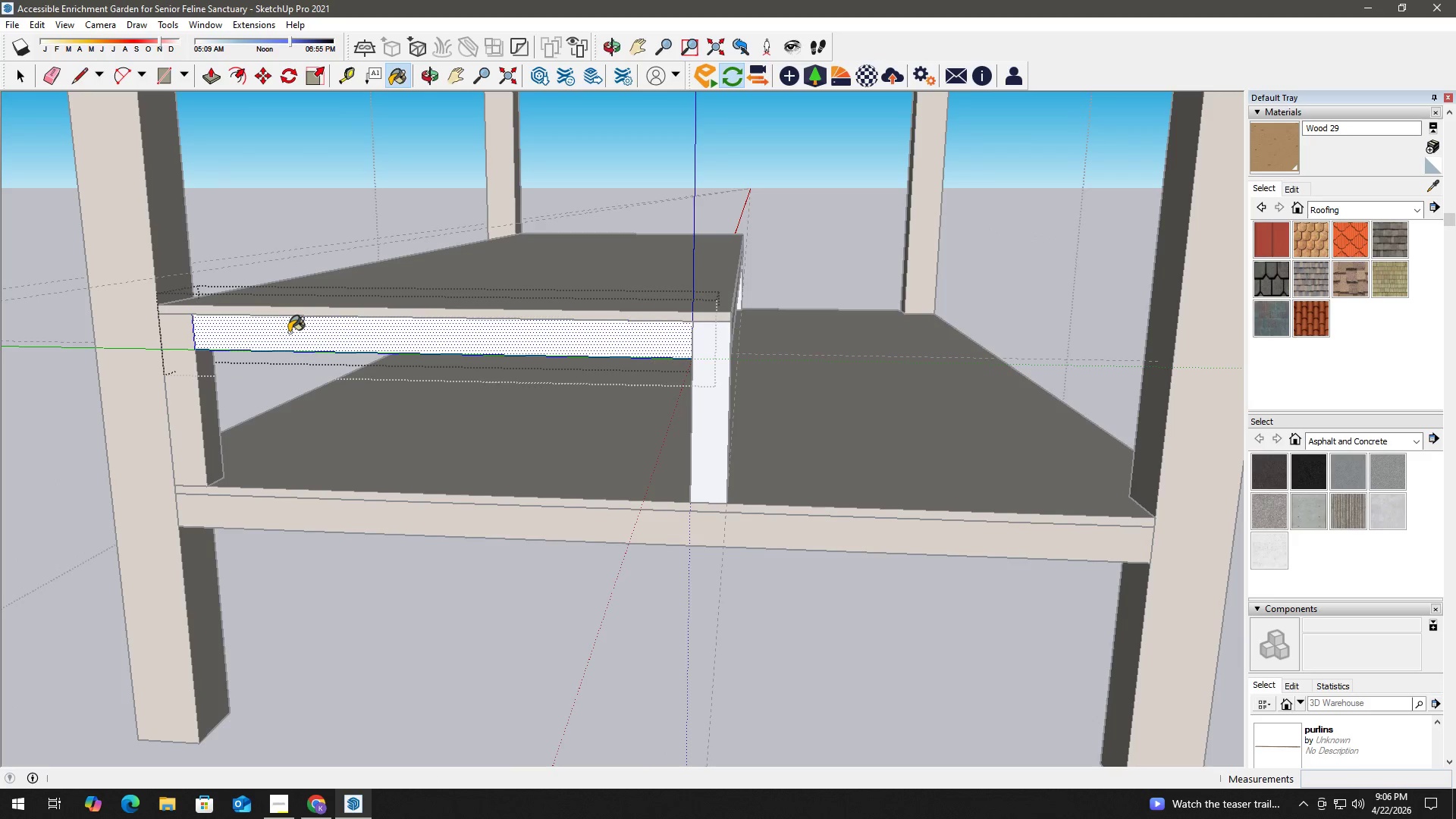 
triple_click([289, 332])
 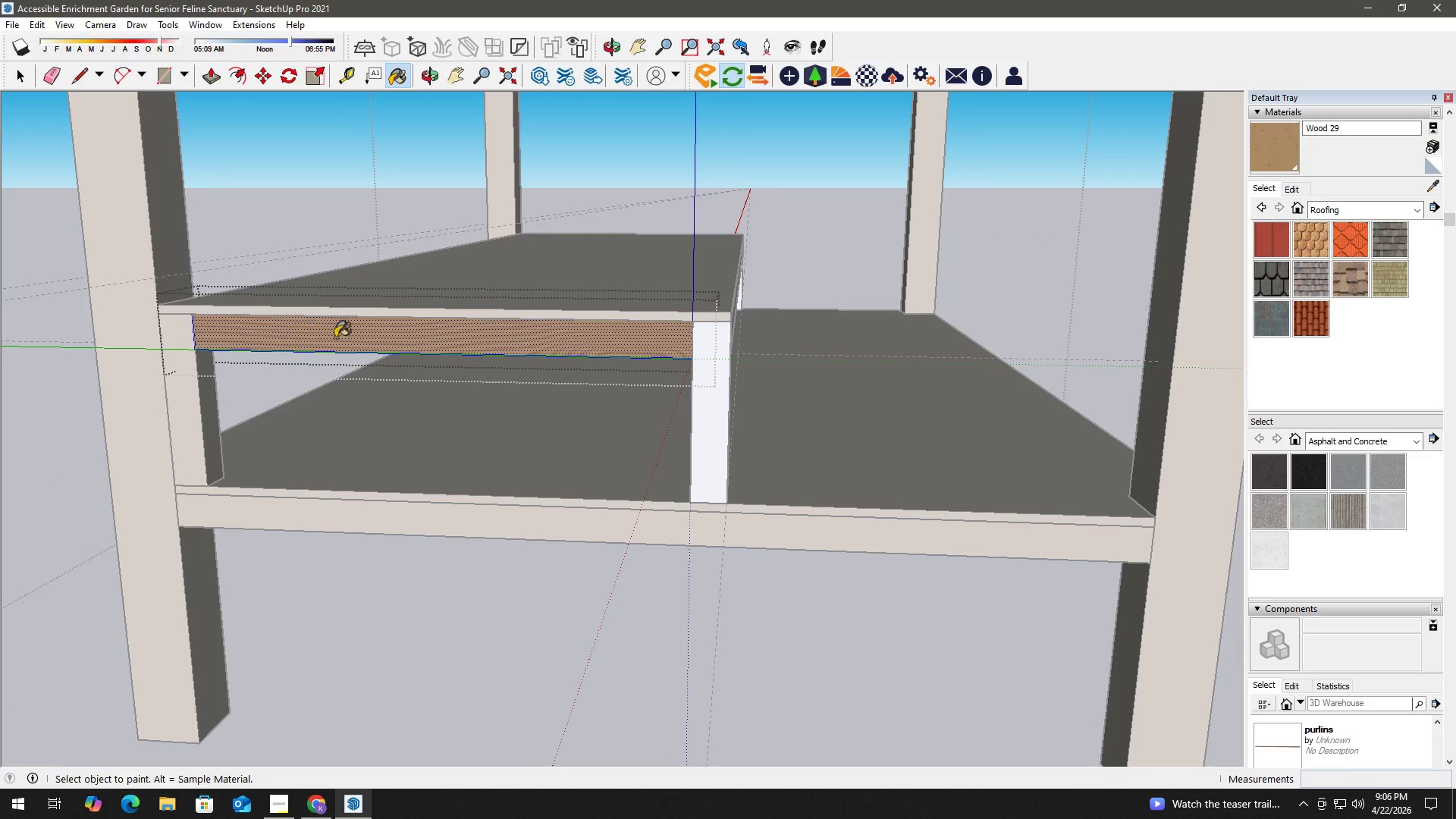 
hold_key(key=Space, duration=2.53)
 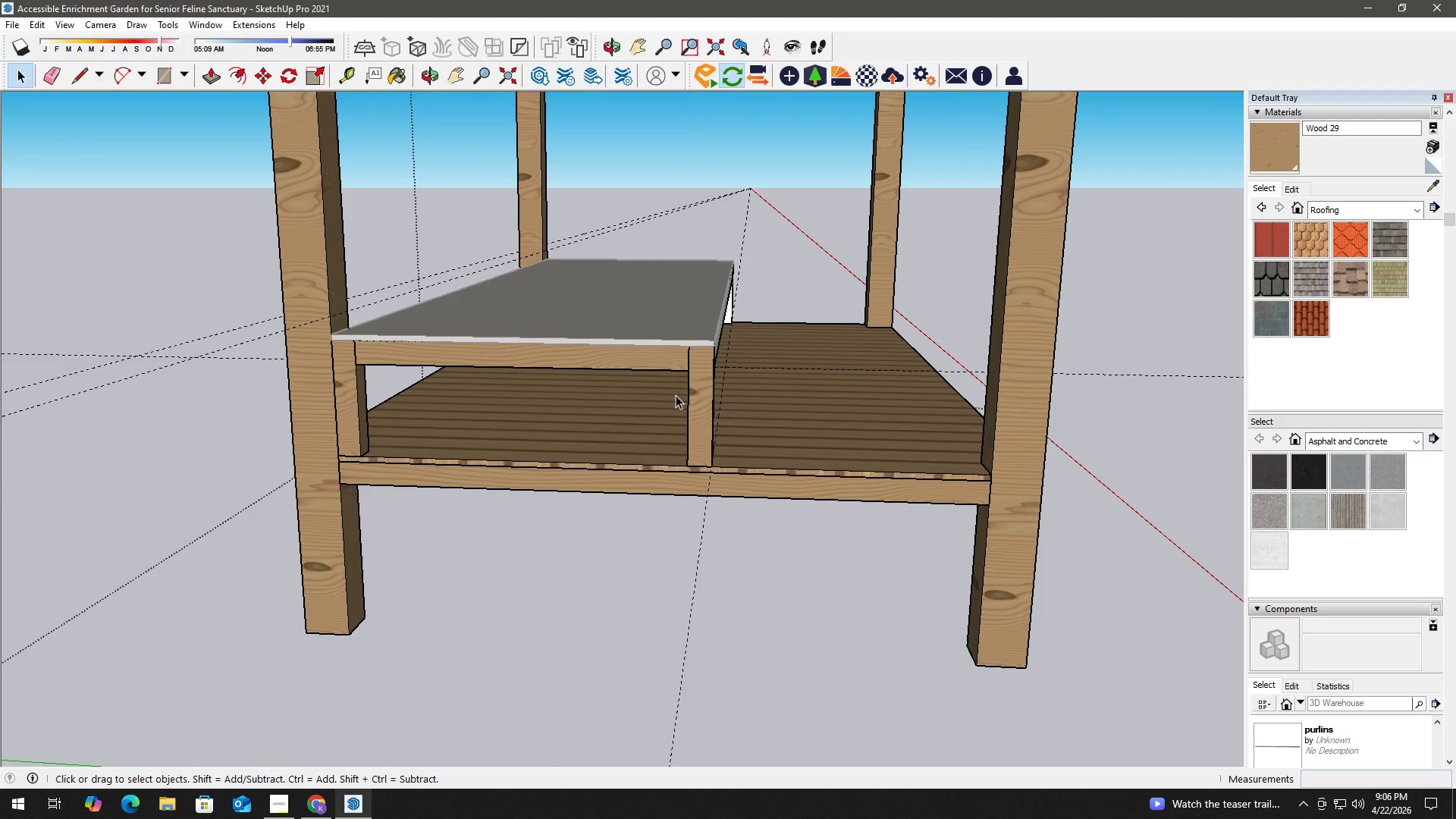 
key(Escape)
 